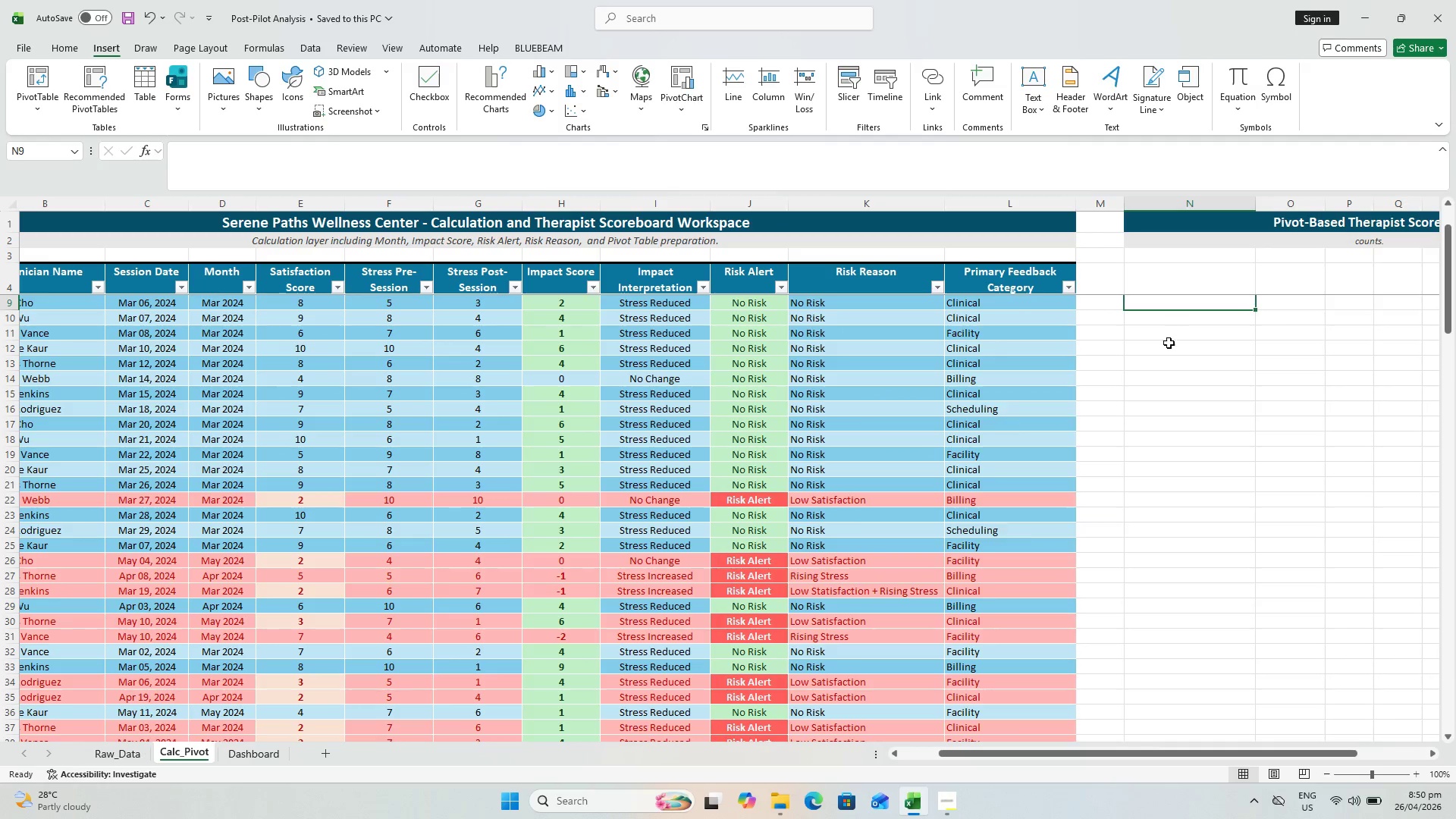 
scroll: coordinate [1161, 365], scroll_direction: up, amount: 4.0
 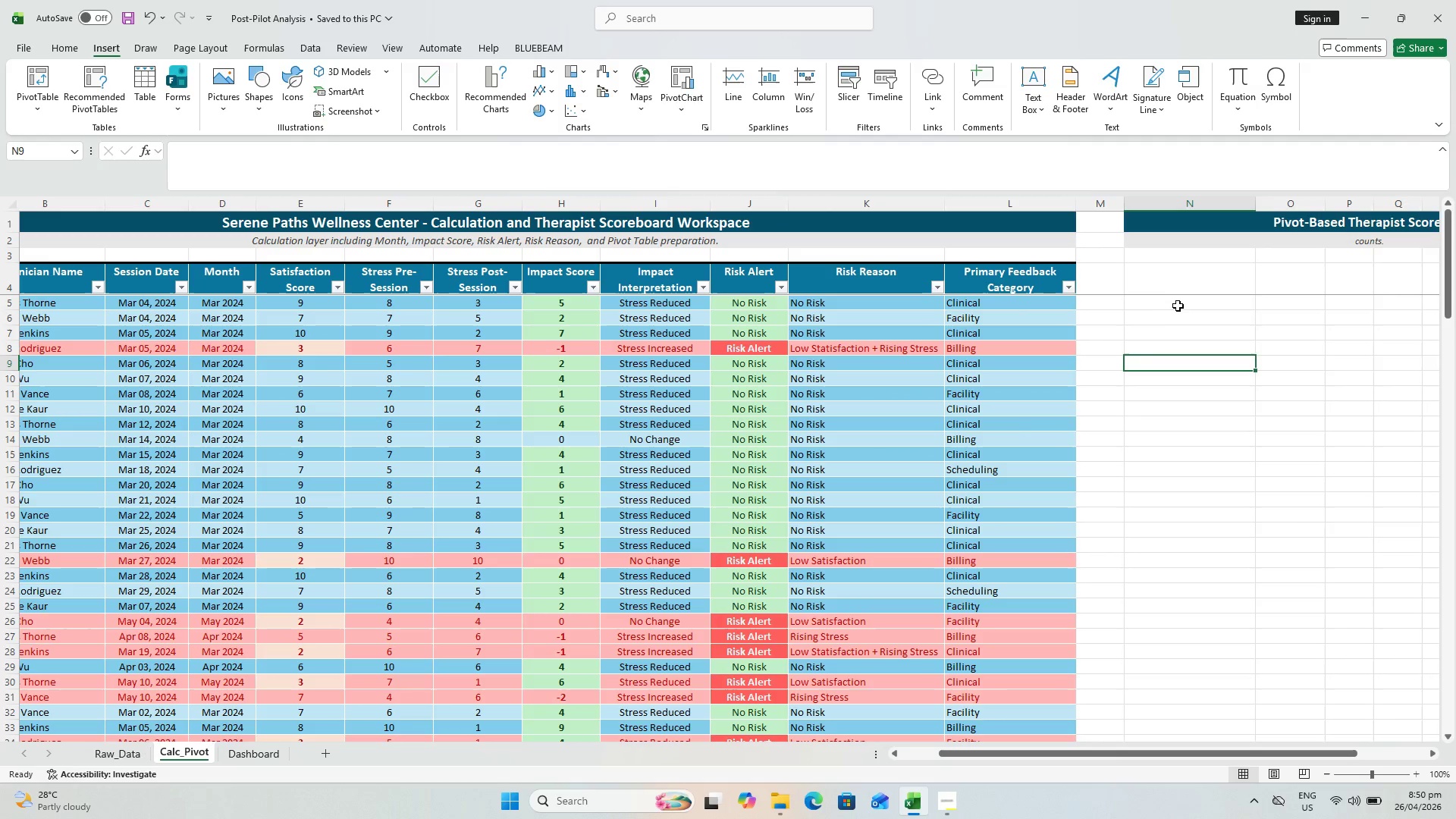 
left_click([1181, 302])
 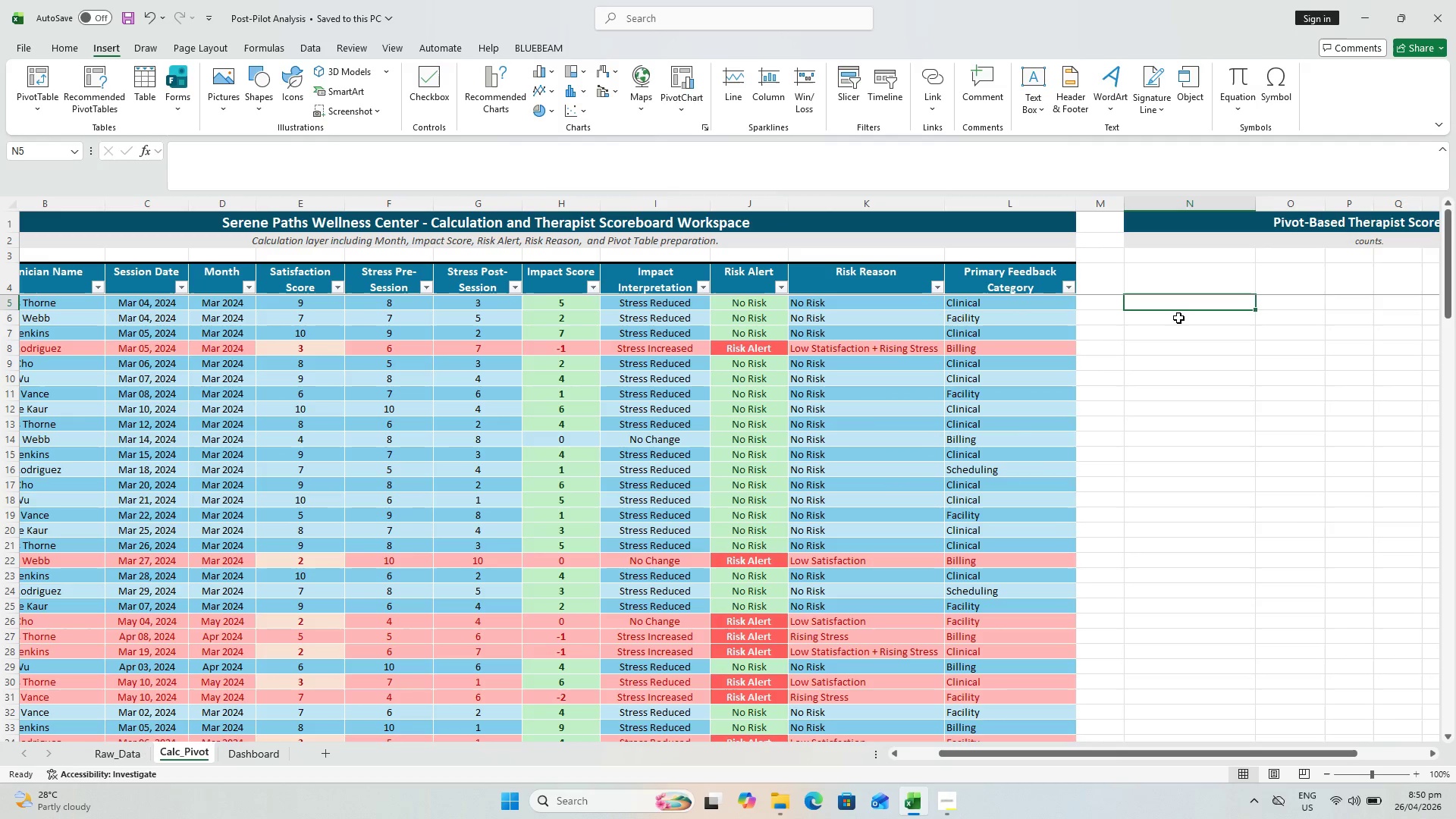 
scroll: coordinate [1178, 318], scroll_direction: up, amount: 2.0
 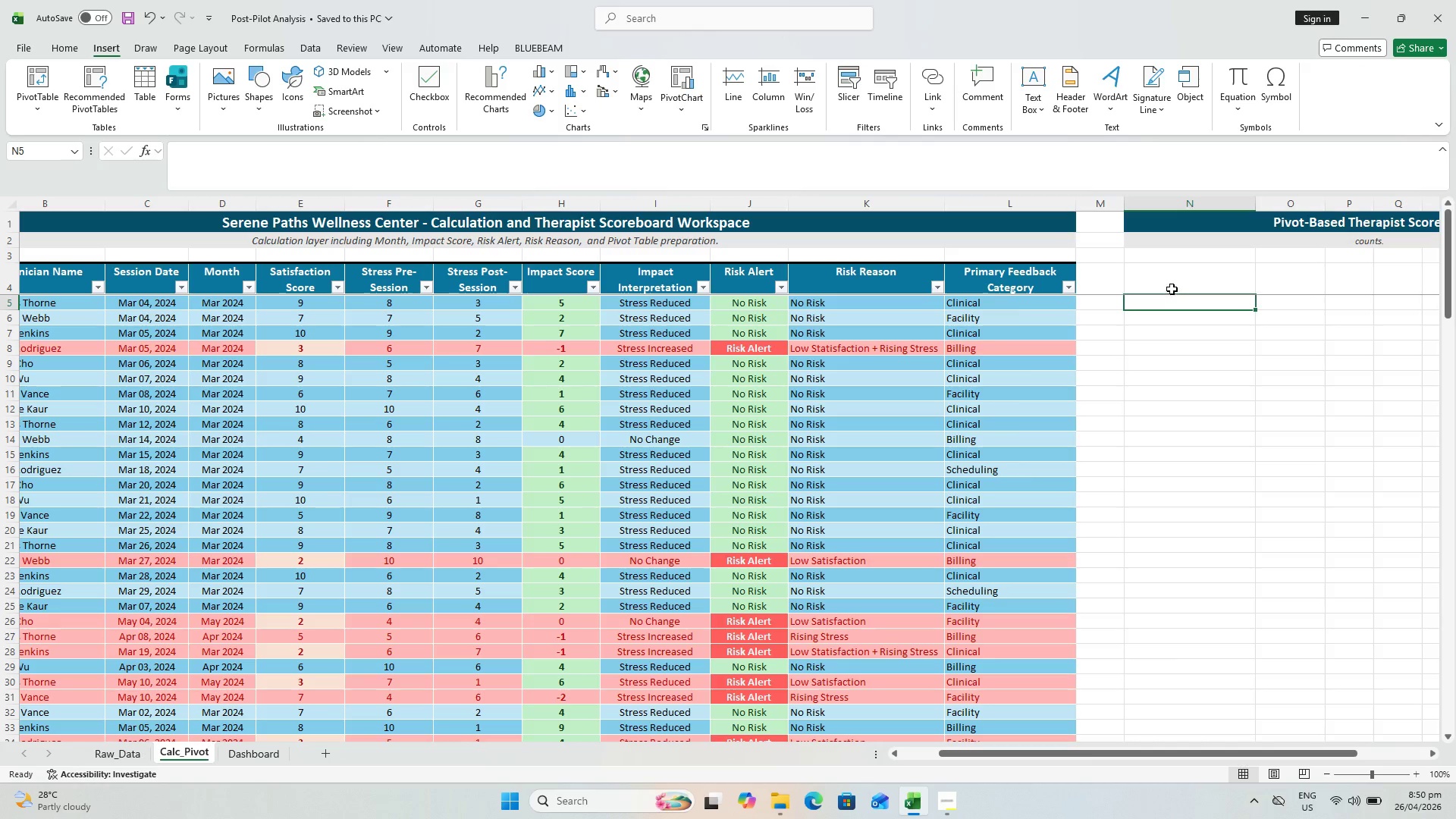 
left_click([1173, 278])
 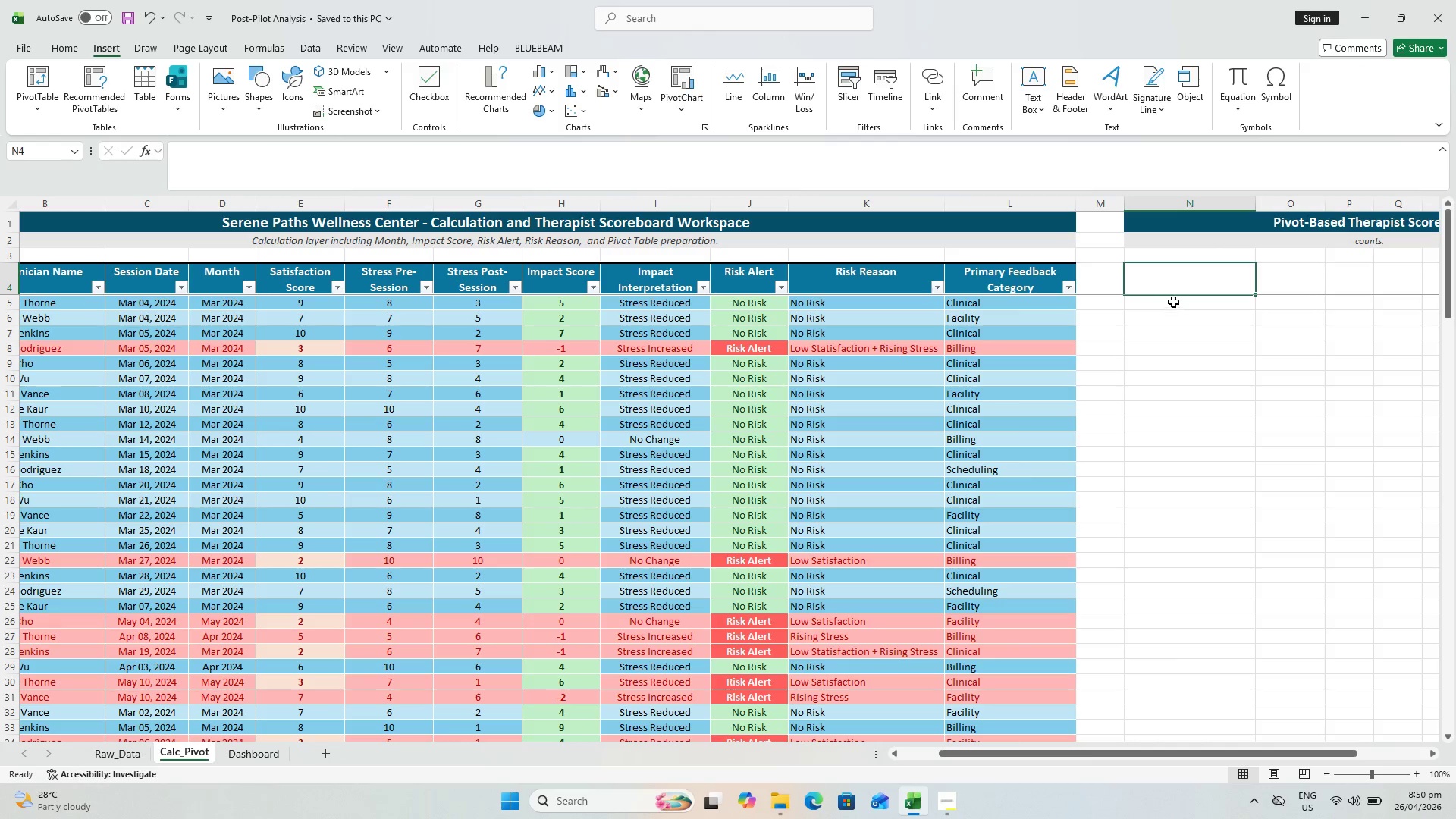 
left_click([1172, 300])
 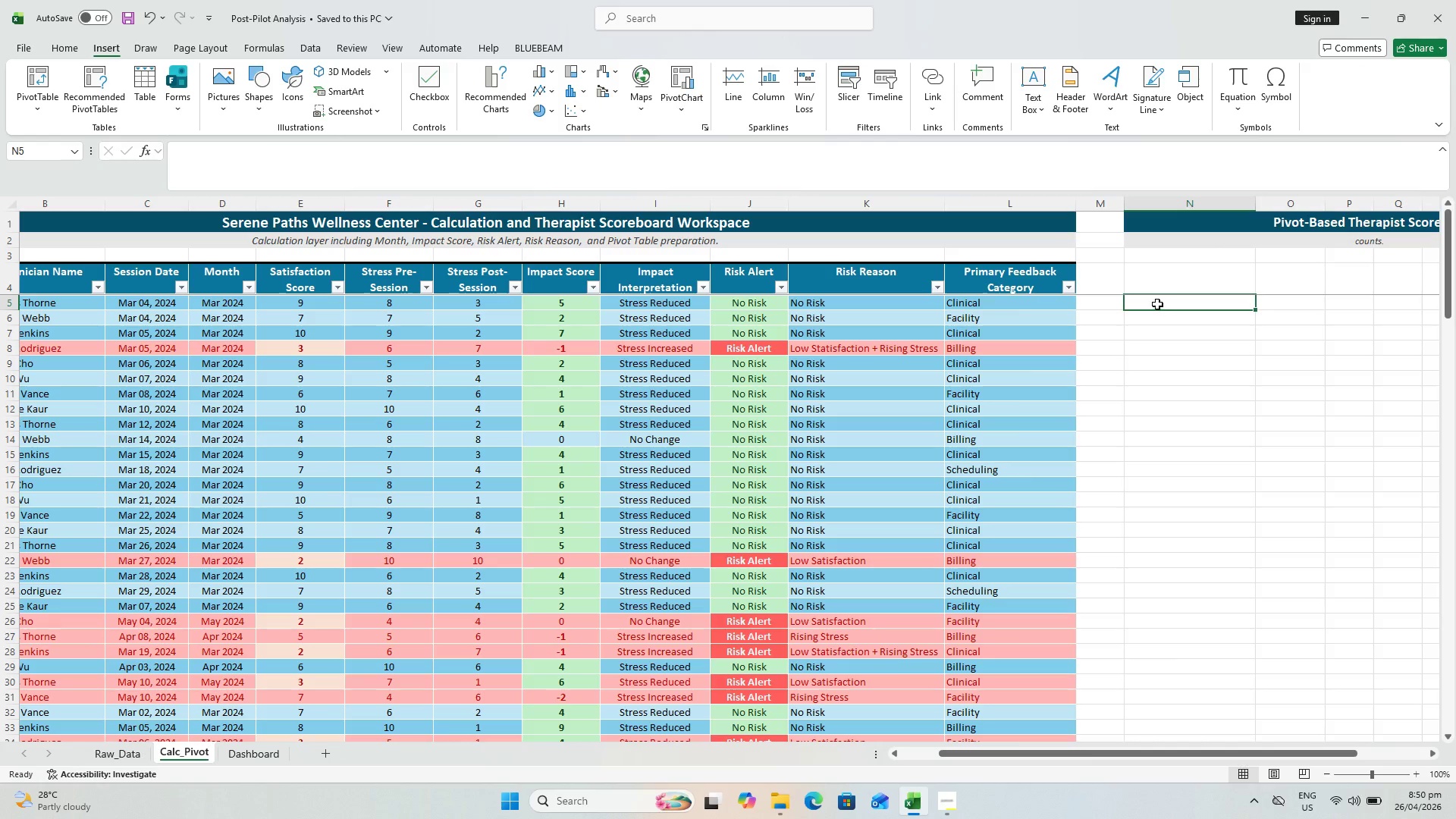 
scroll: coordinate [1075, 317], scroll_direction: up, amount: 2.0
 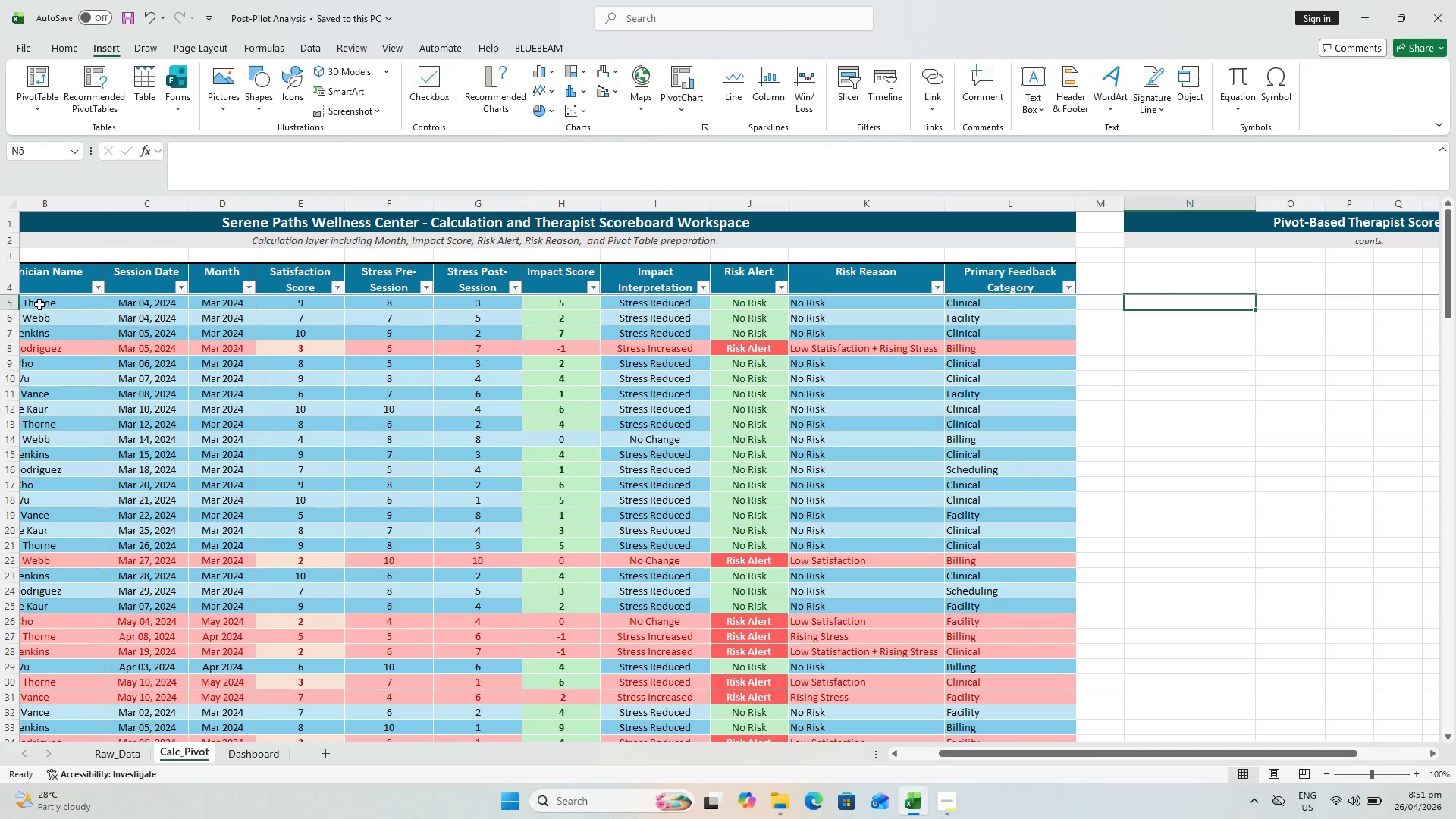 
left_click_drag(start_coordinate=[993, 748], to_coordinate=[803, 740])
 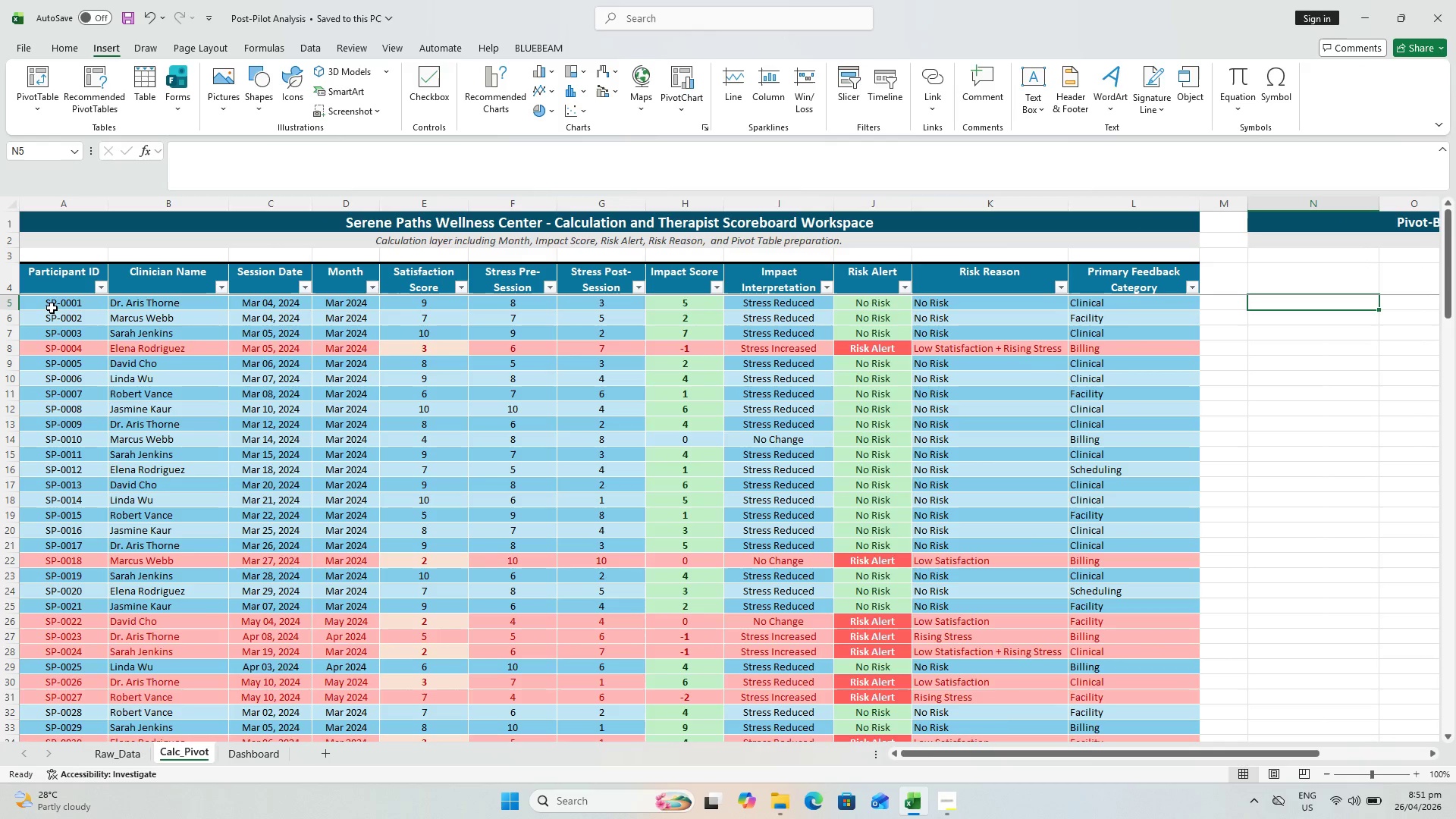 
left_click([58, 299])
 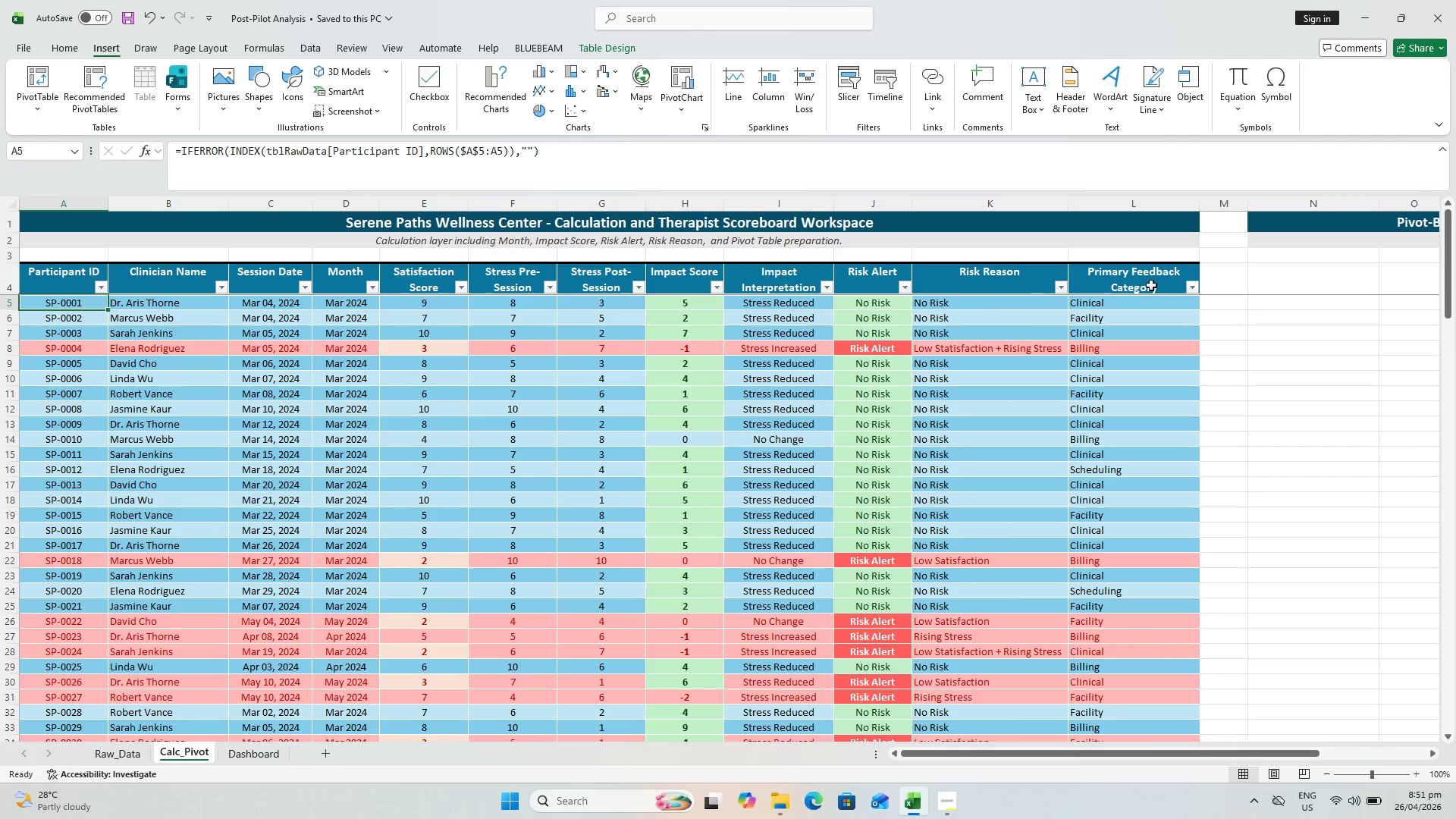 
left_click([1311, 275])
 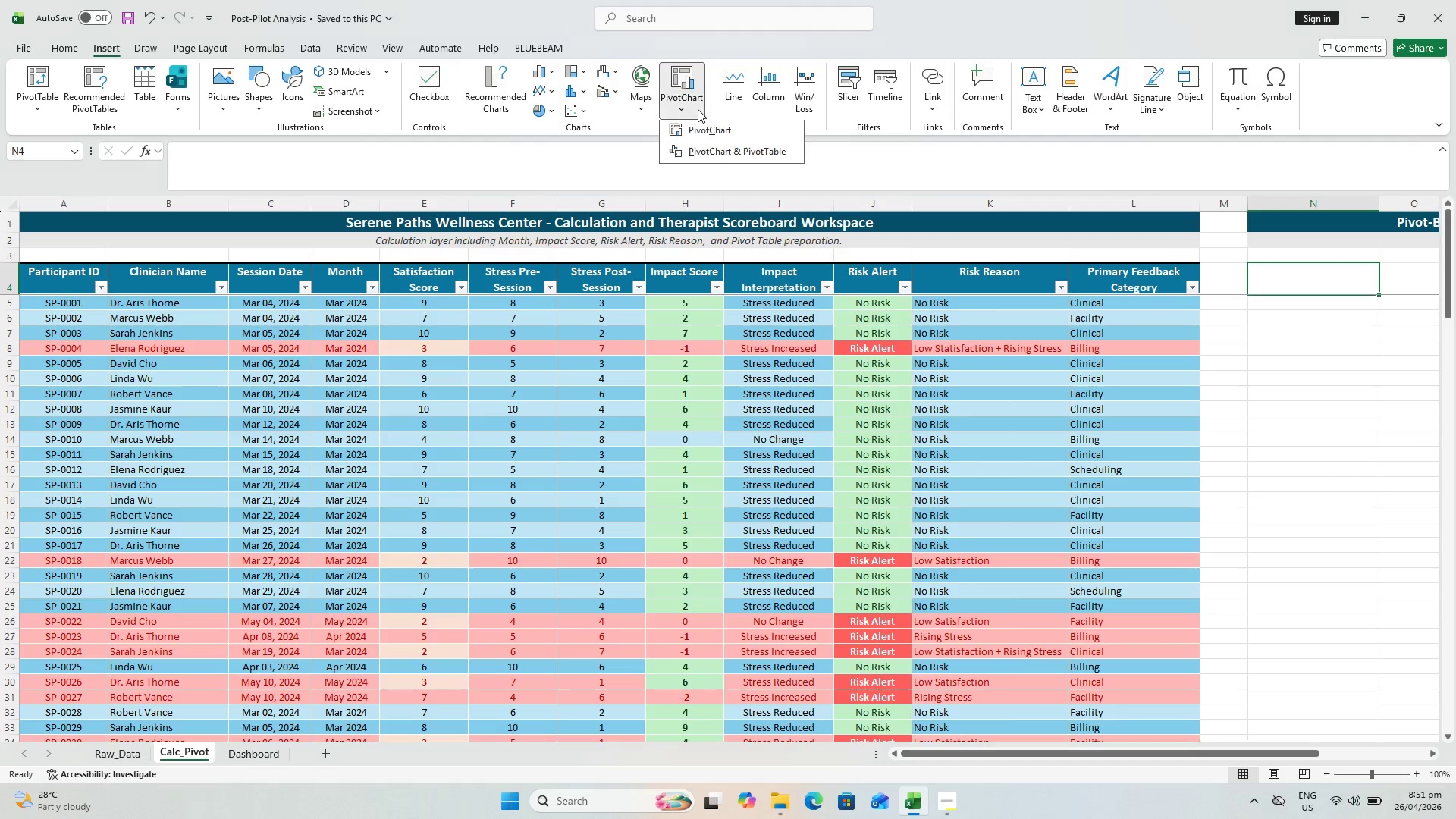 
left_click([733, 155])
 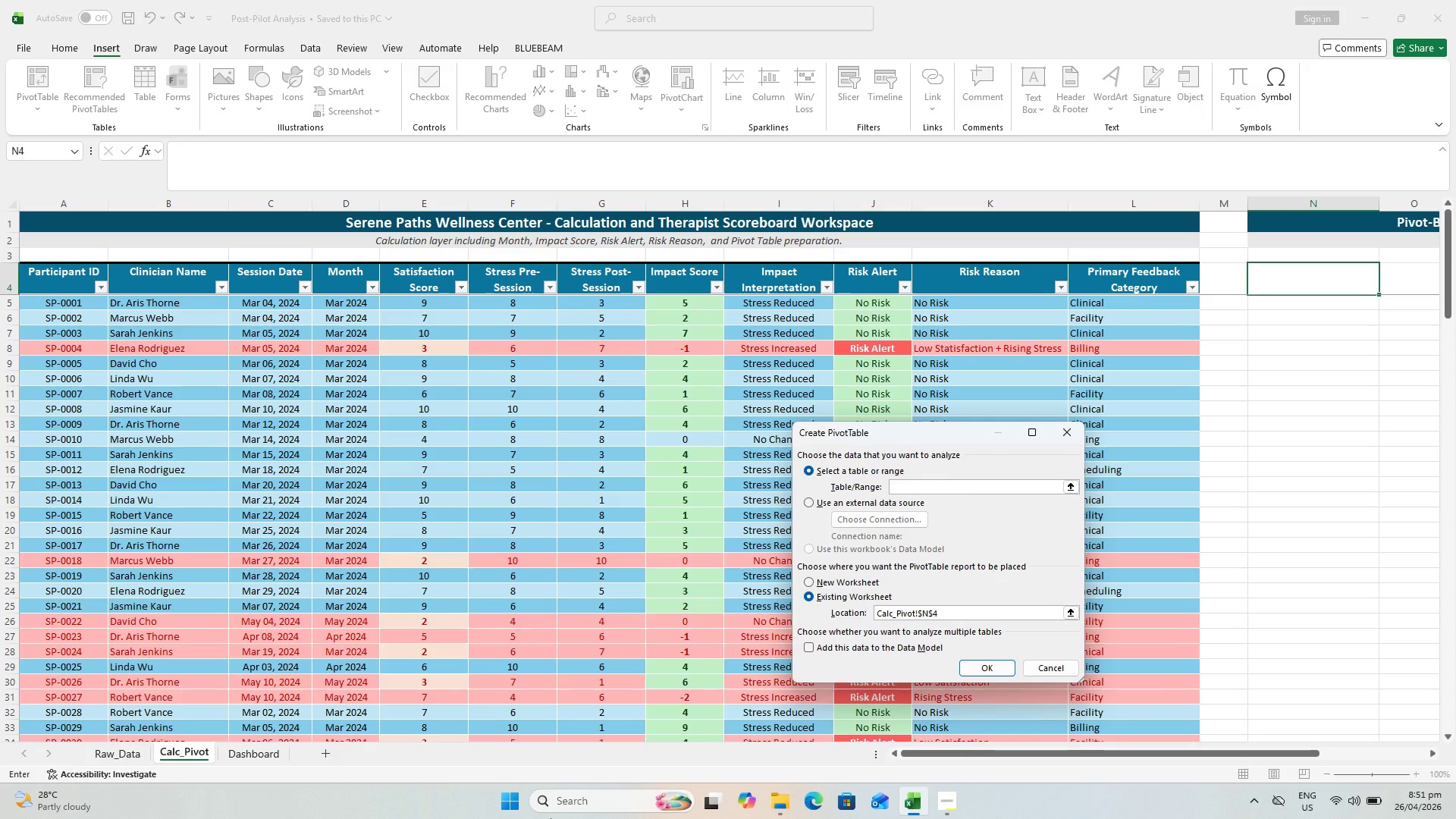 
wait(8.3)
 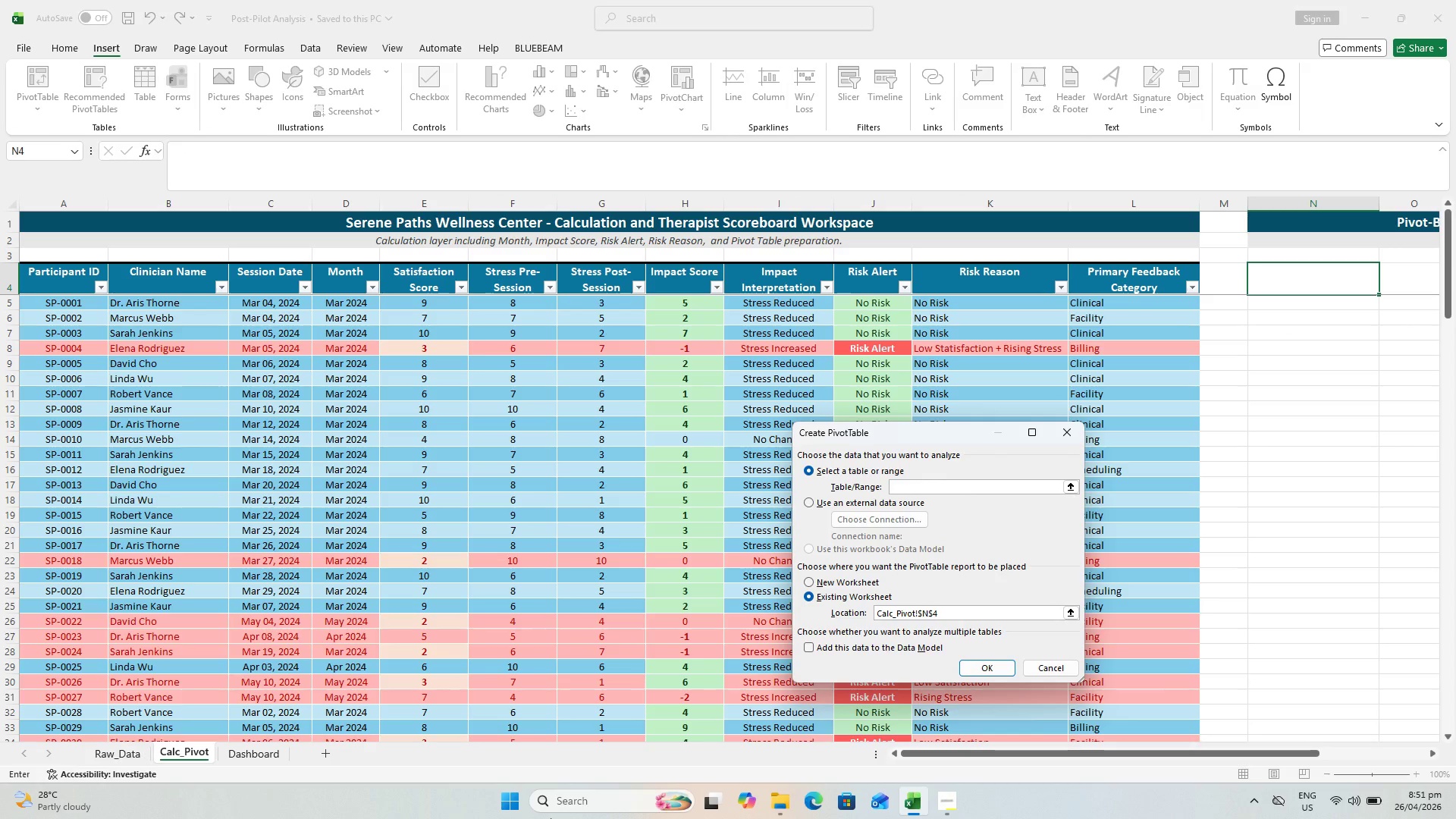 
left_click_drag(start_coordinate=[1447, 237], to_coordinate=[1401, 653])
 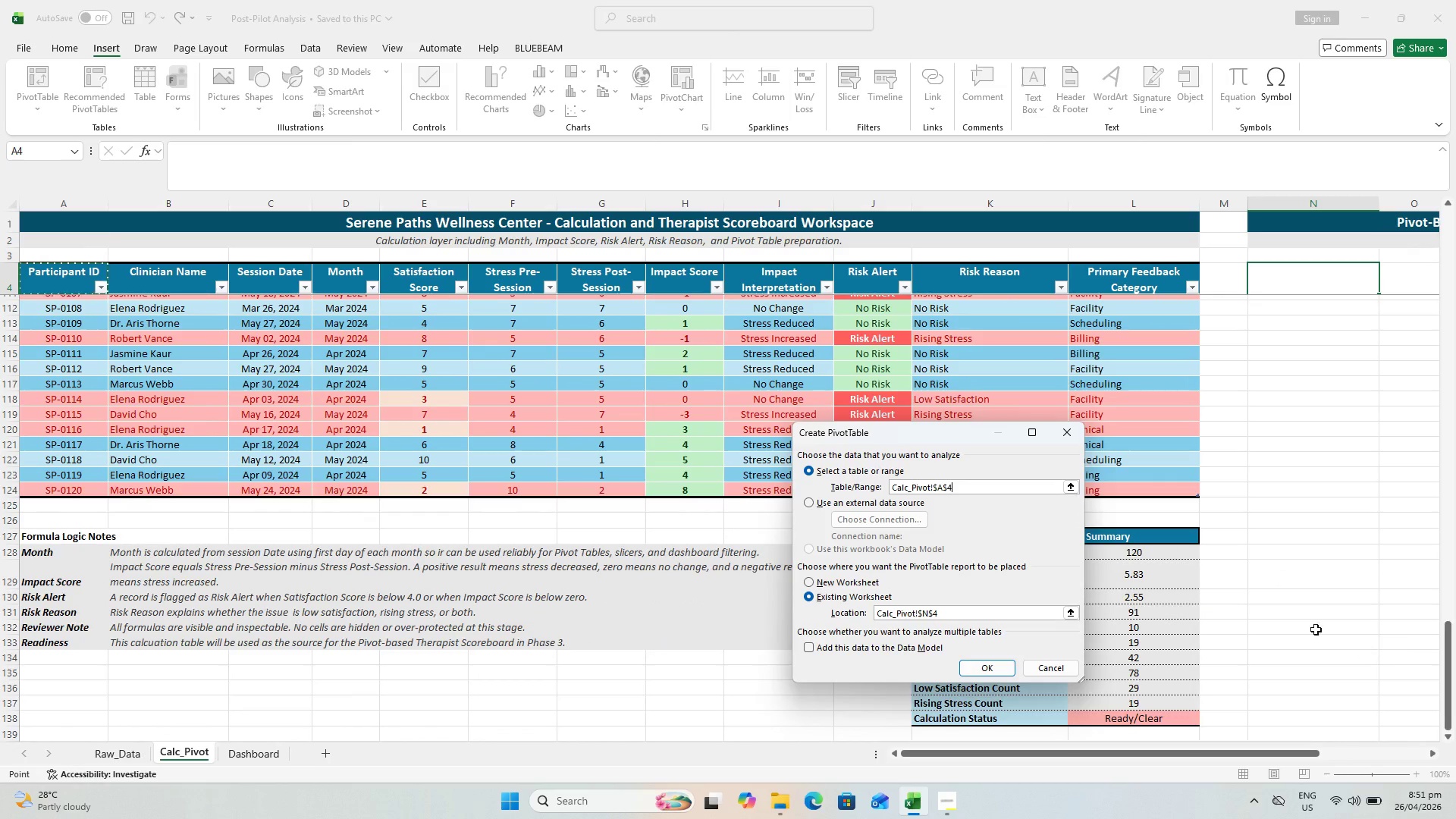 
hold_key(key=ShiftLeft, duration=1.01)
 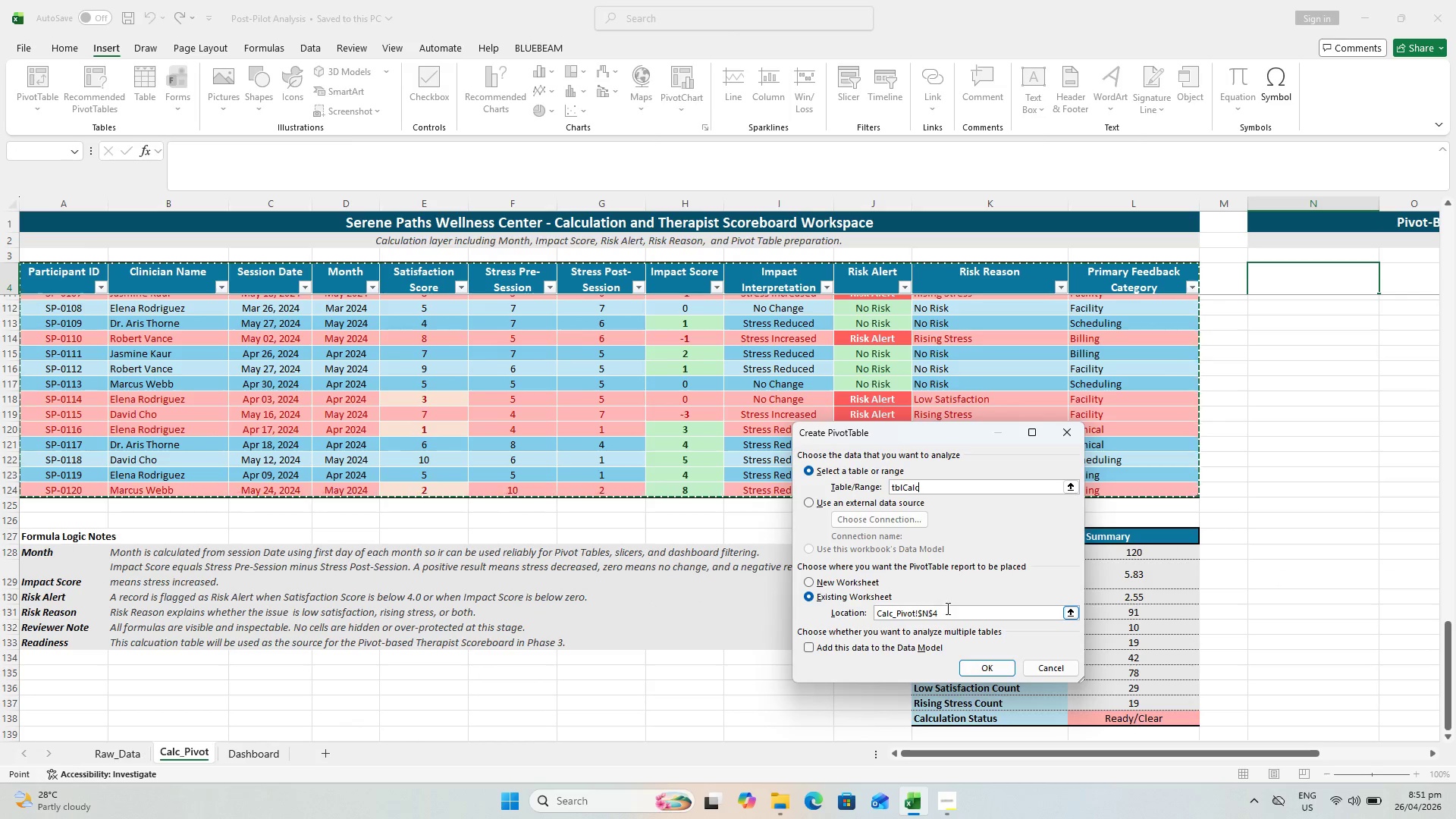 
left_click([982, 665])
 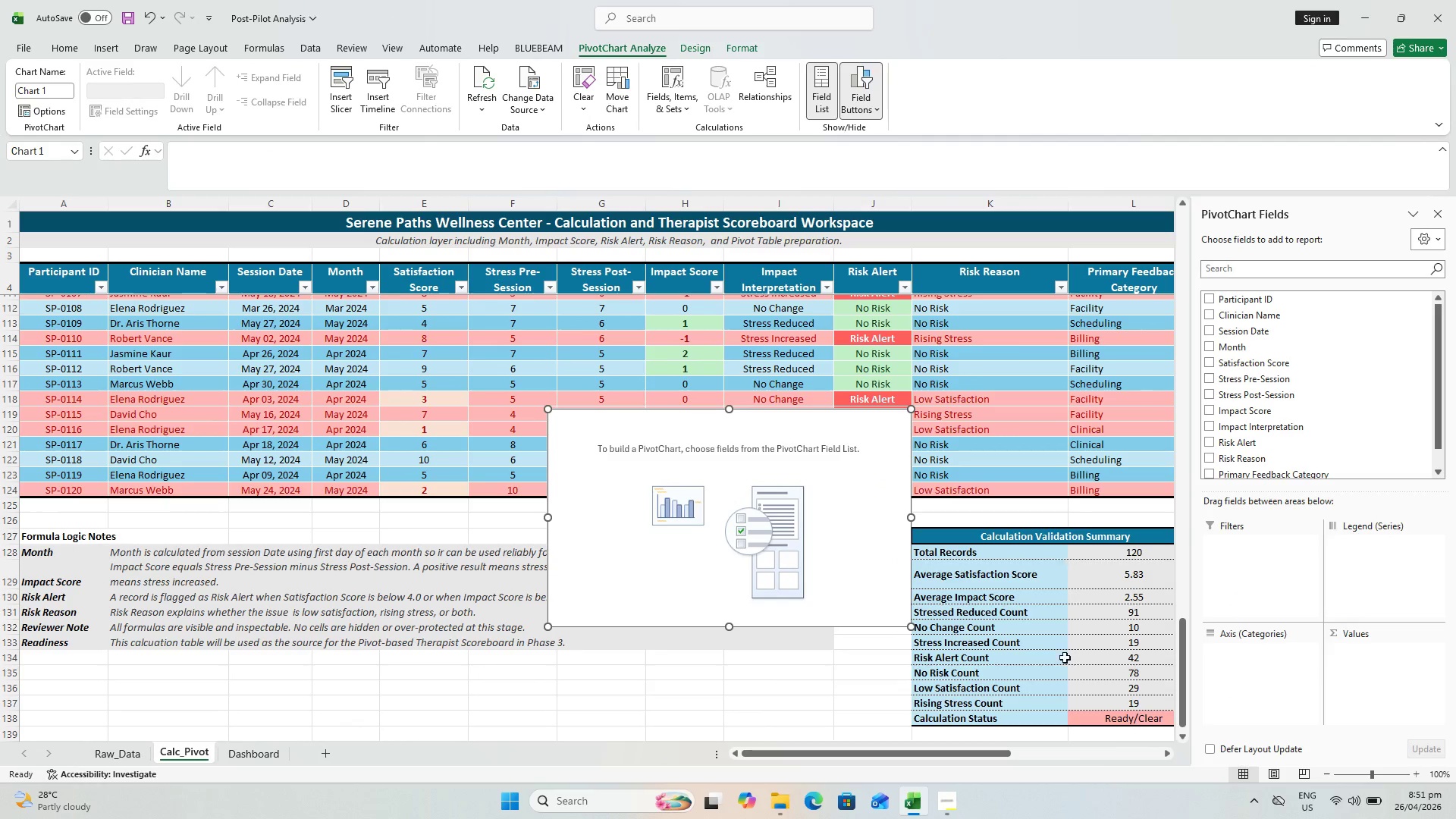 
left_click_drag(start_coordinate=[990, 755], to_coordinate=[1112, 748])
 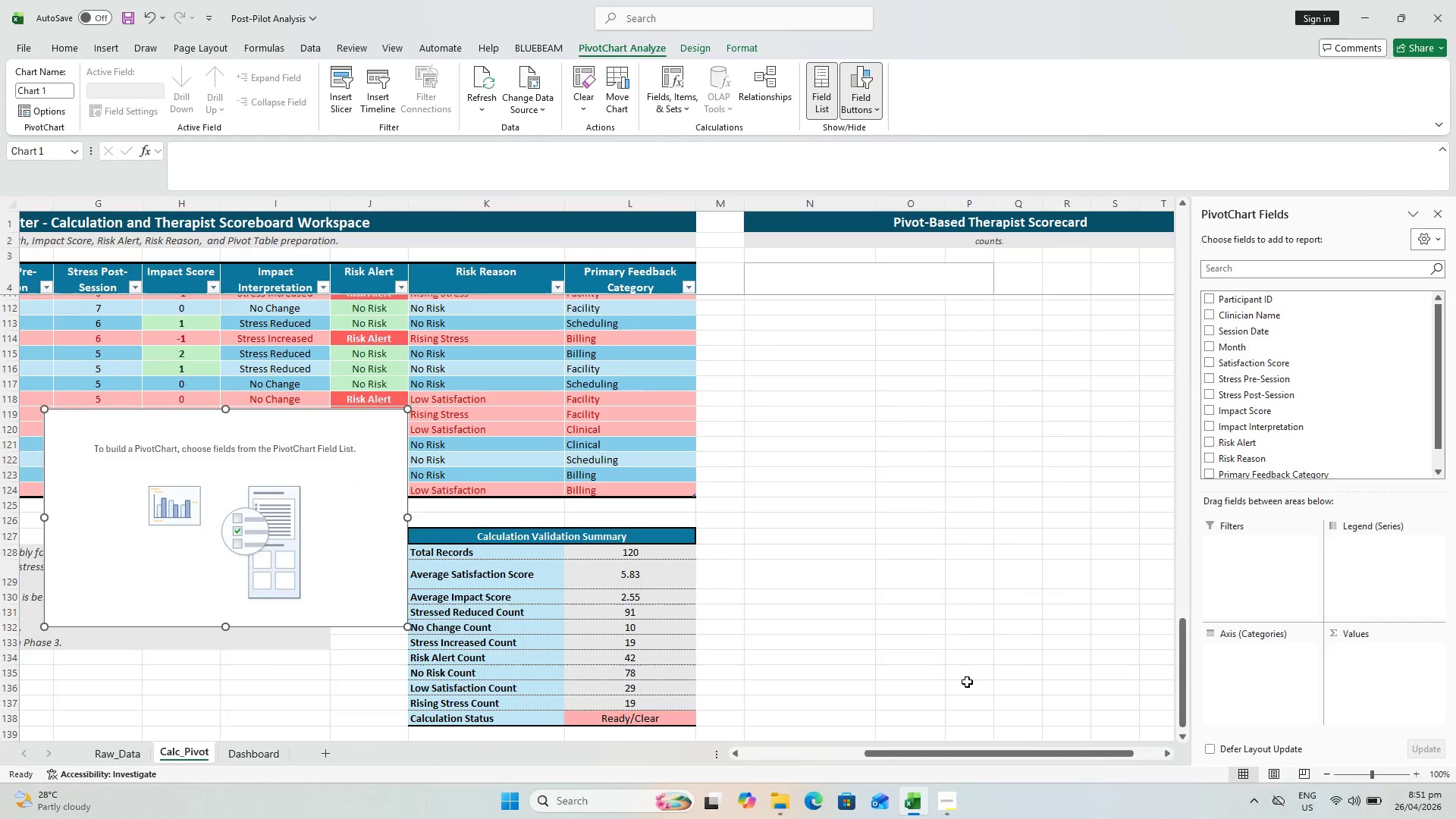 
scroll: coordinate [326, 639], scroll_direction: up, amount: 5.0
 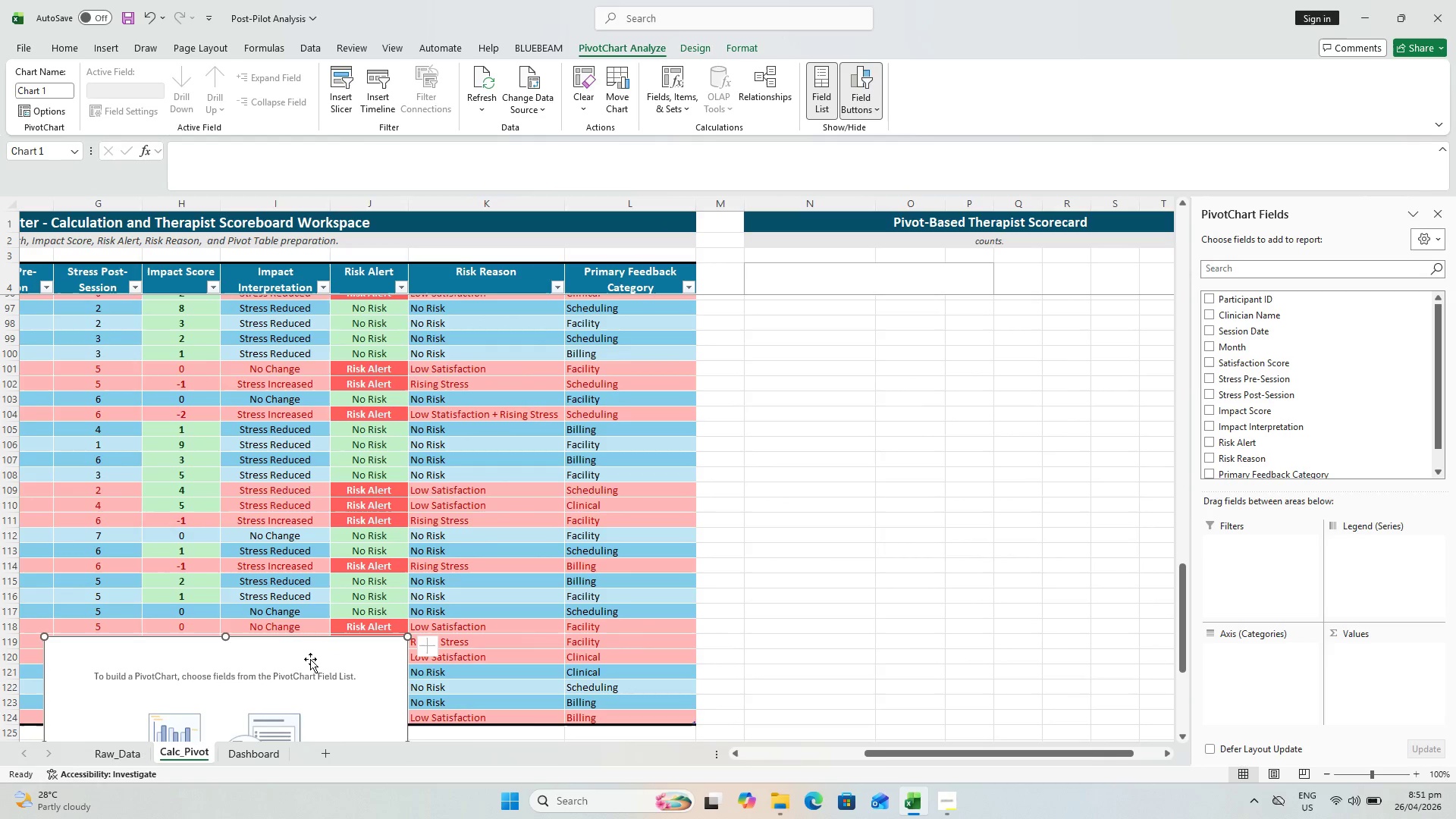 
left_click_drag(start_coordinate=[306, 653], to_coordinate=[971, 302])
 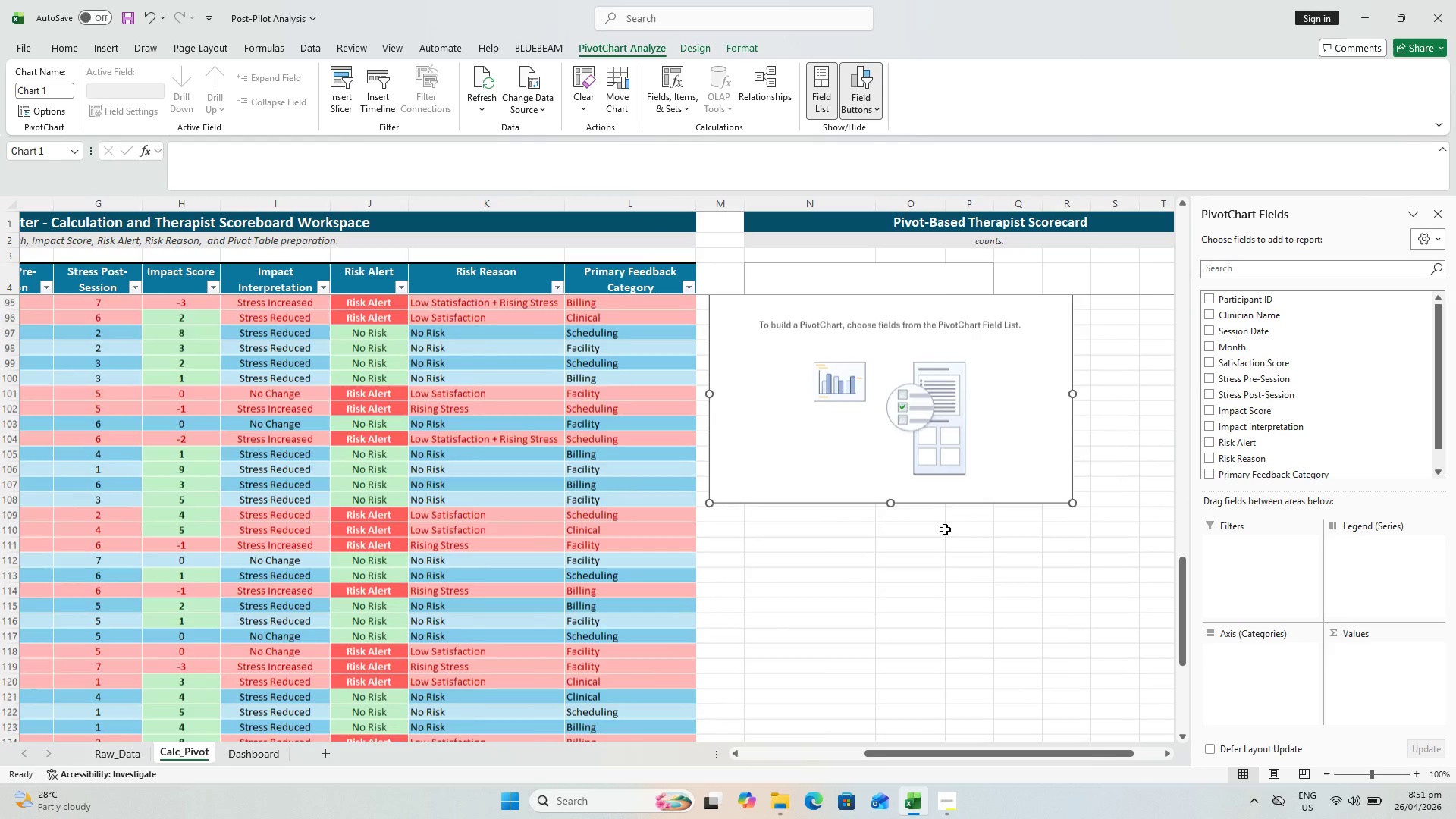 
scroll: coordinate [940, 549], scroll_direction: up, amount: 3.0
 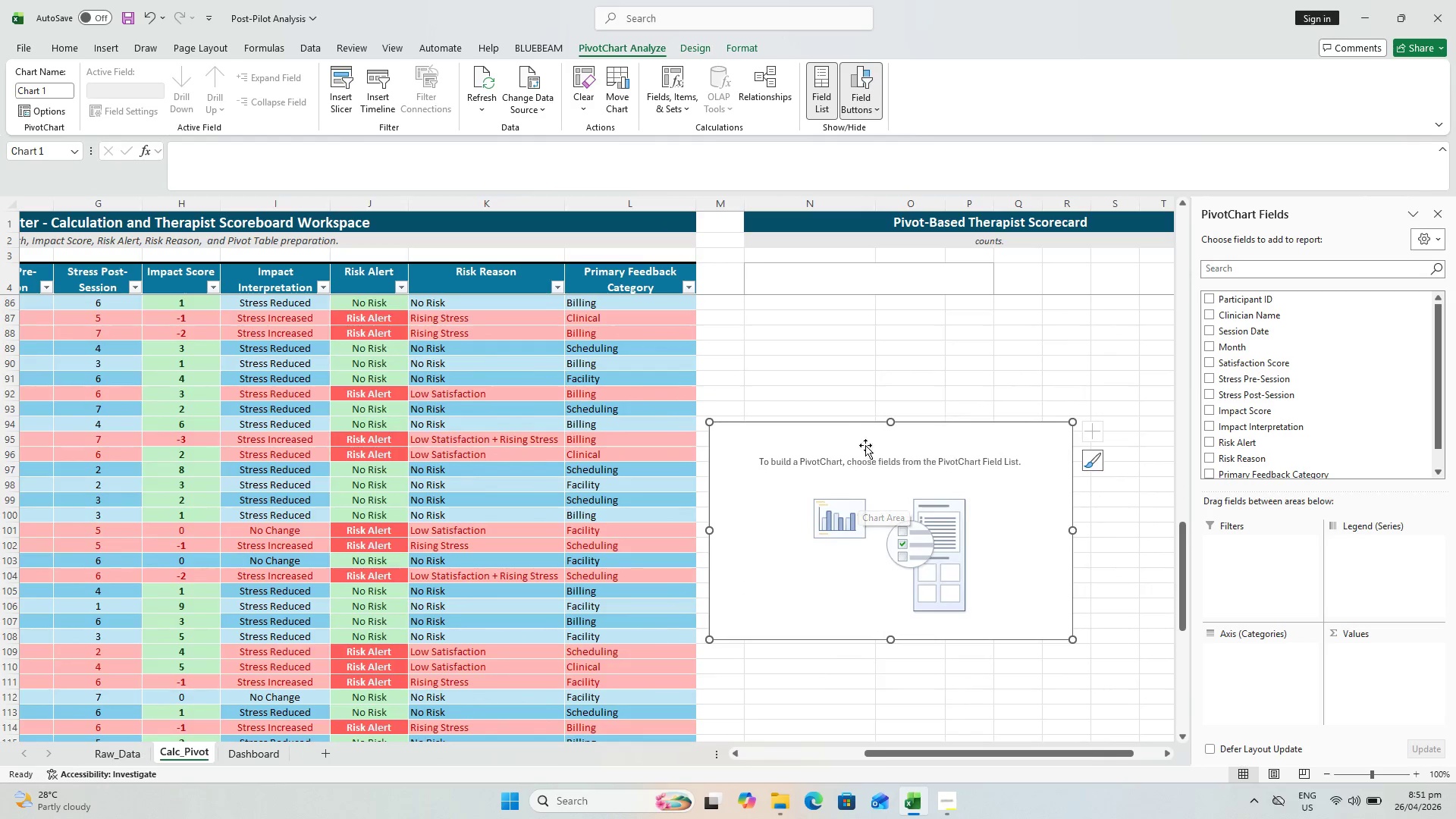 
left_click_drag(start_coordinate=[864, 437], to_coordinate=[887, 391])
 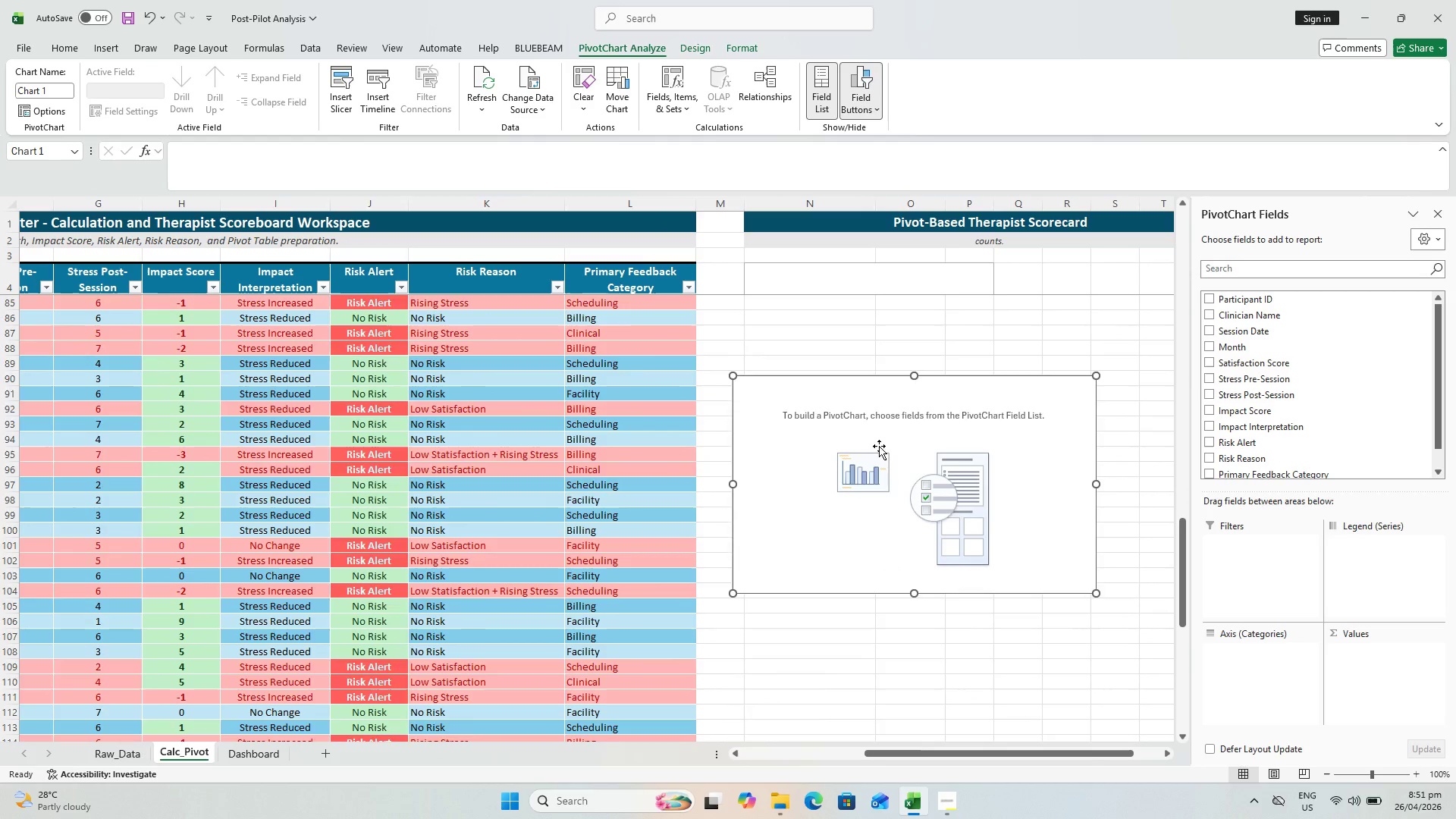 
scroll: coordinate [890, 497], scroll_direction: up, amount: 5.0
 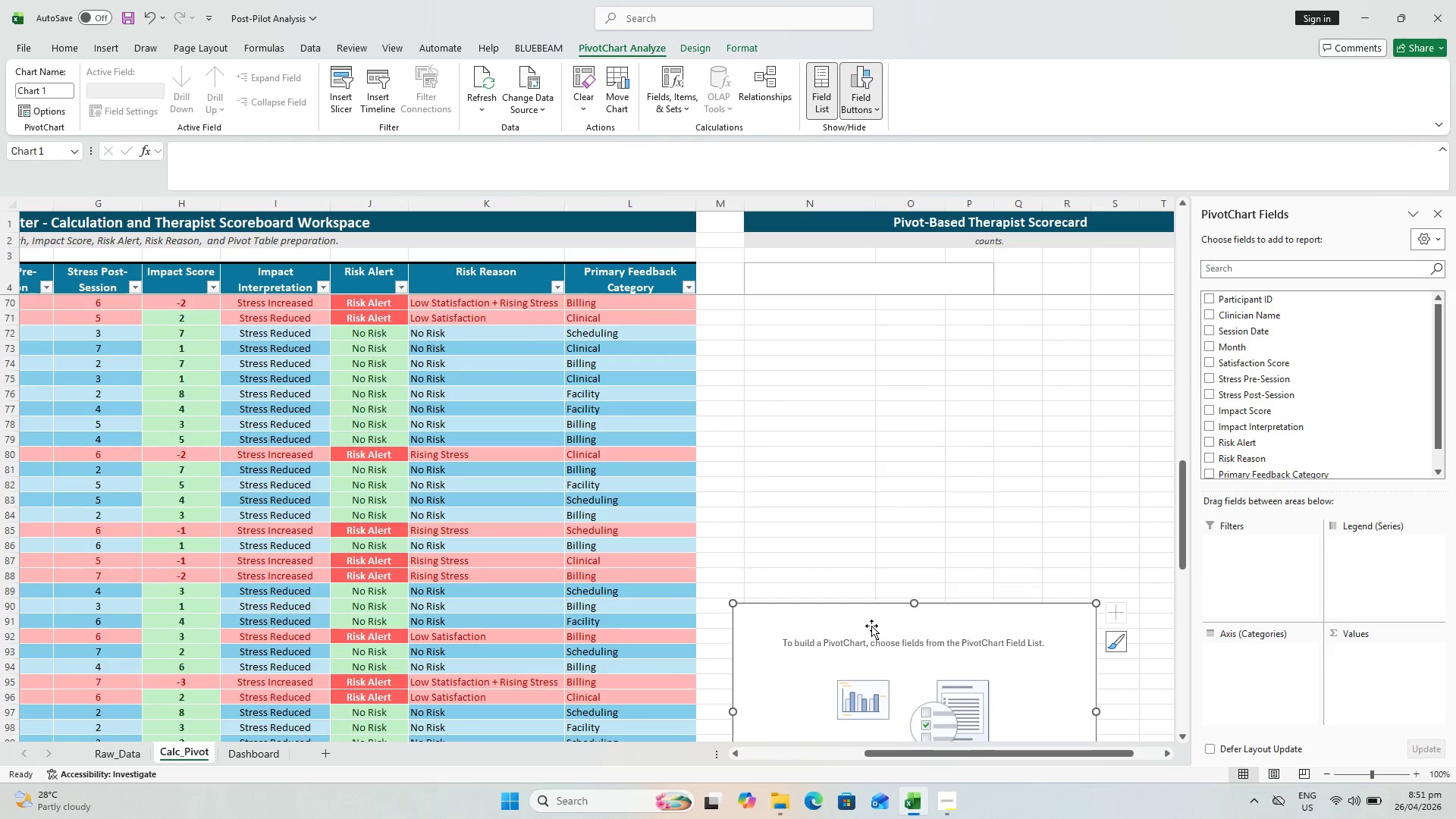 
left_click_drag(start_coordinate=[871, 626], to_coordinate=[903, 452])
 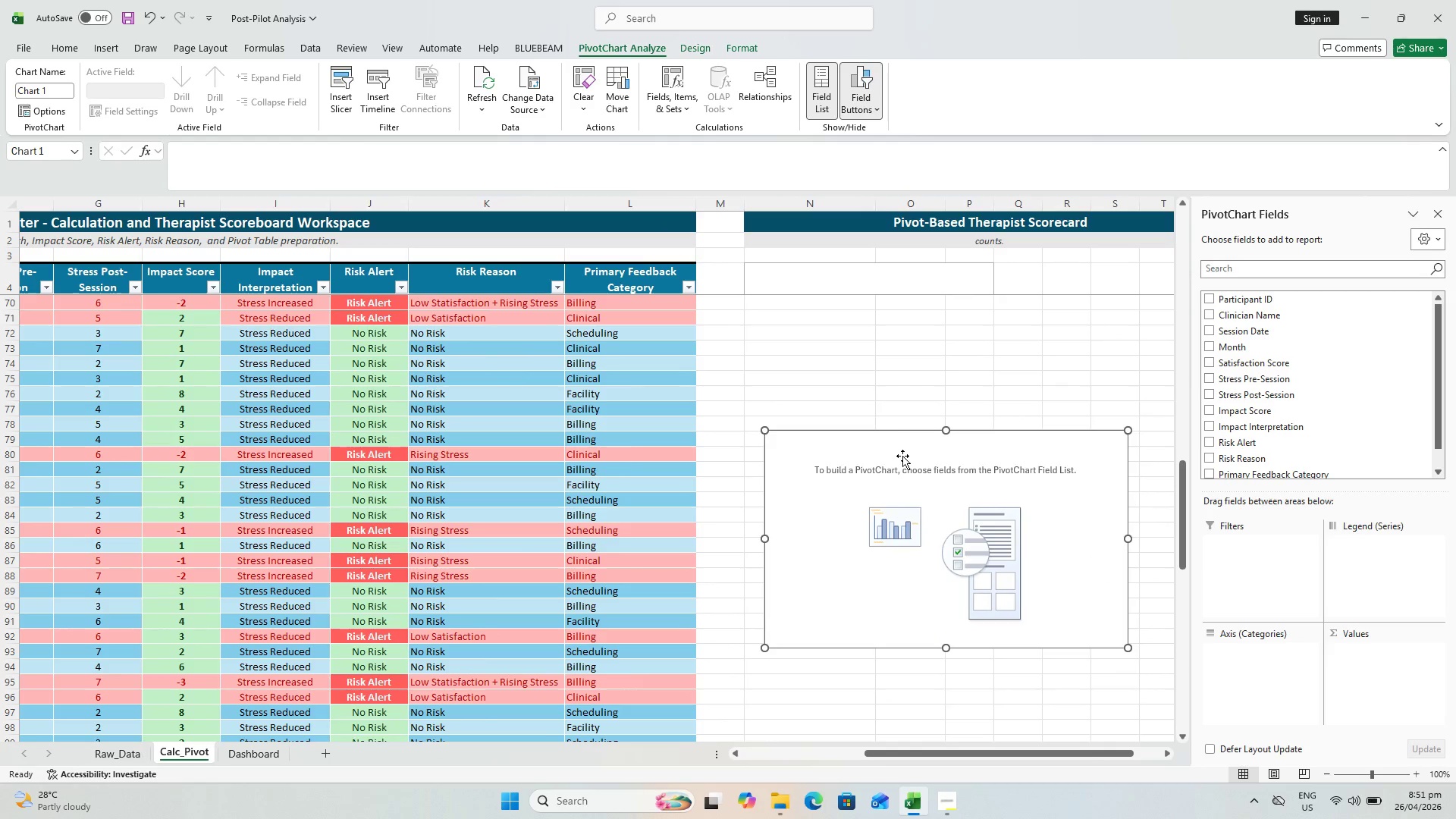 
scroll: coordinate [894, 475], scroll_direction: up, amount: 3.0
 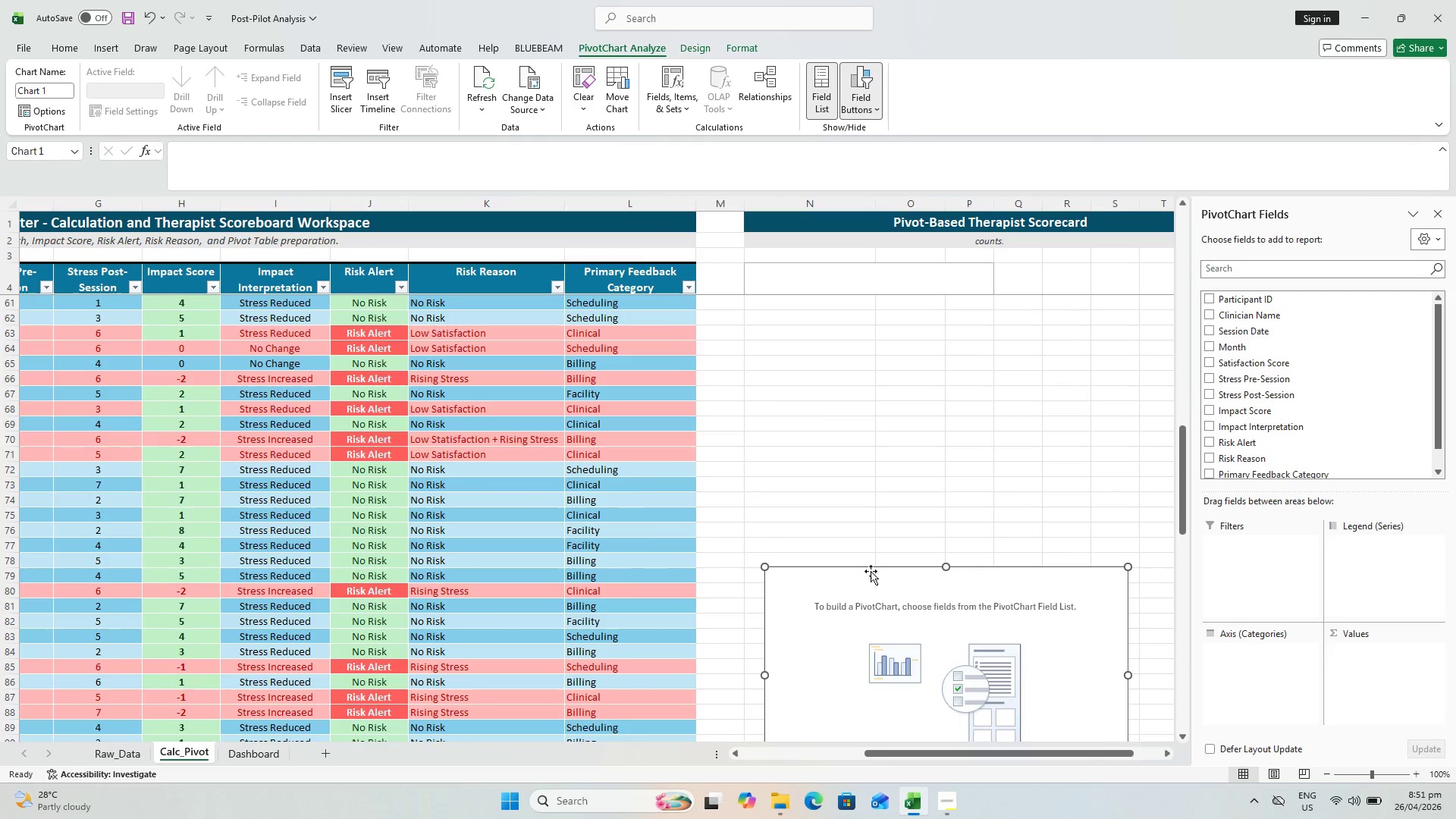 
left_click_drag(start_coordinate=[871, 573], to_coordinate=[874, 350])
 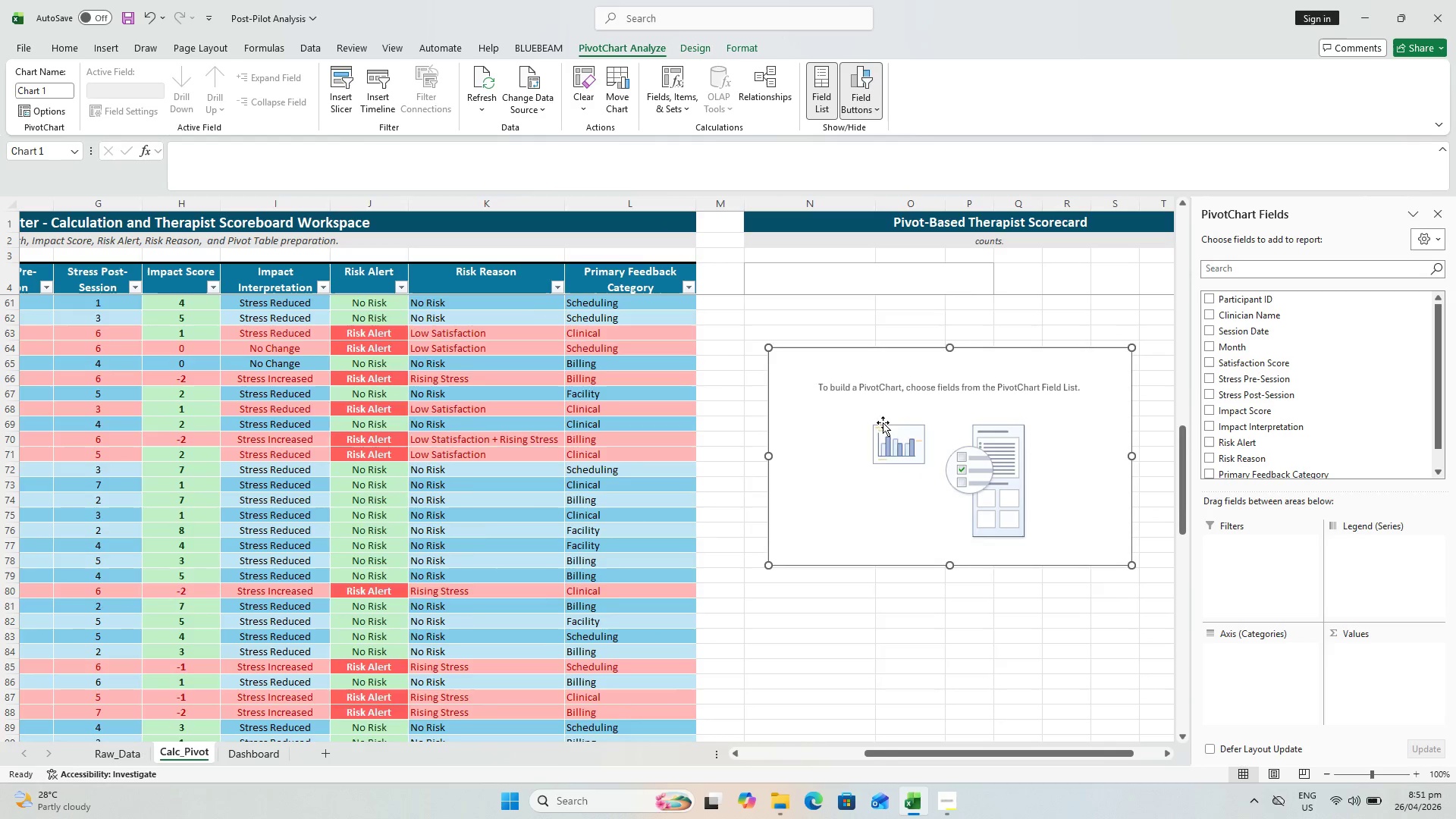 
scroll: coordinate [877, 482], scroll_direction: up, amount: 5.0
 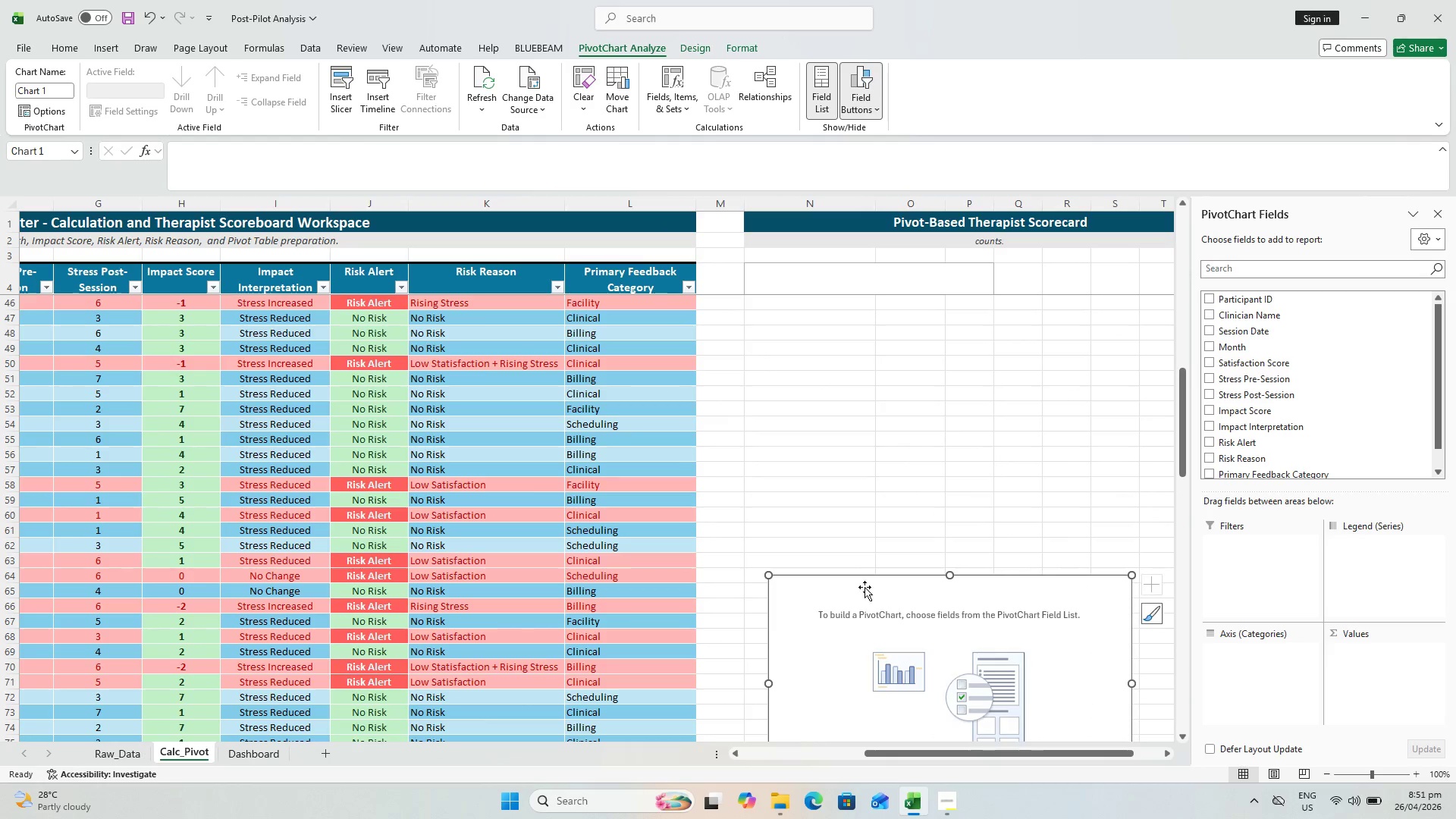 
left_click_drag(start_coordinate=[864, 587], to_coordinate=[851, 362])
 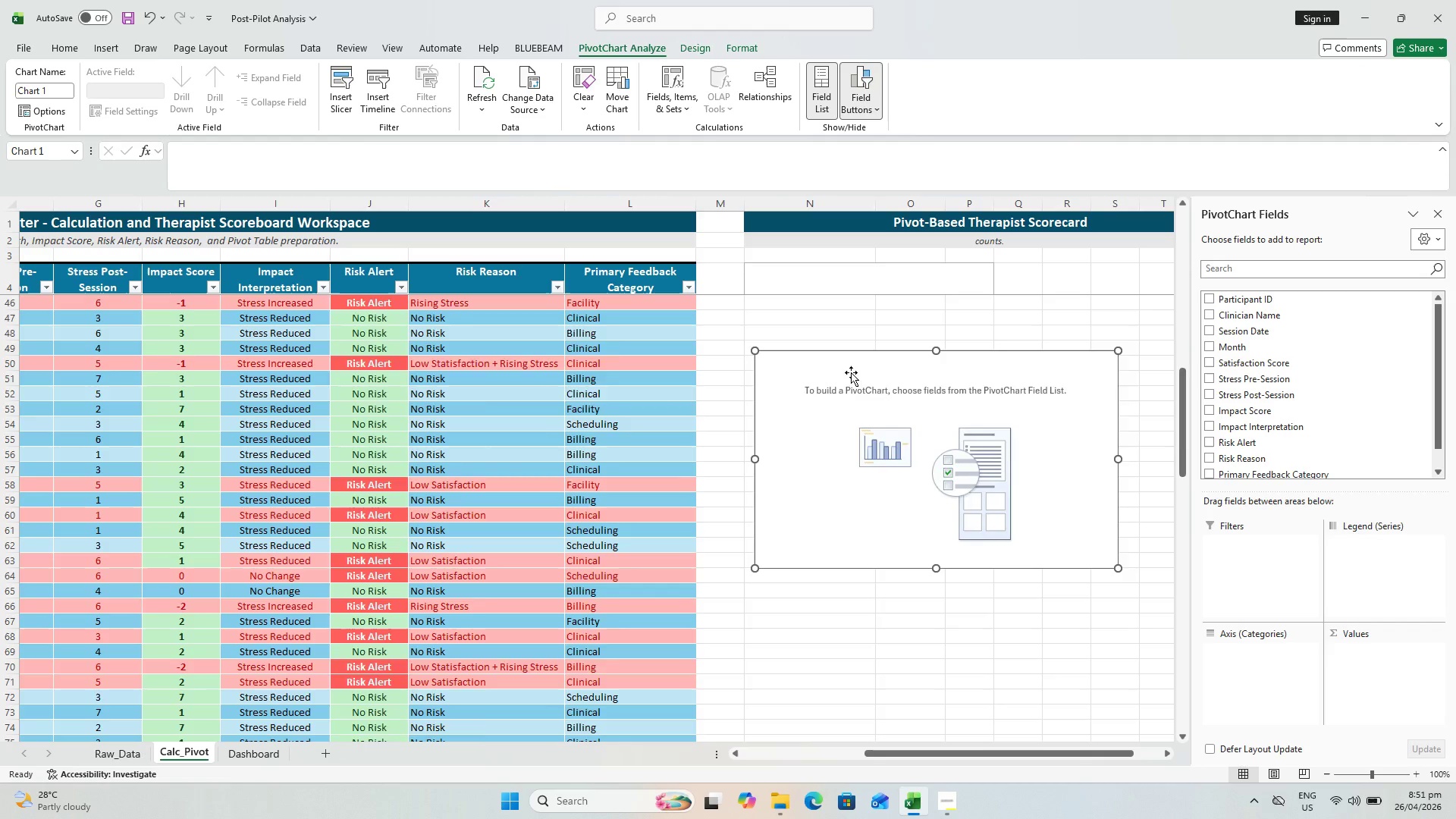 
scroll: coordinate [844, 447], scroll_direction: up, amount: 6.0
 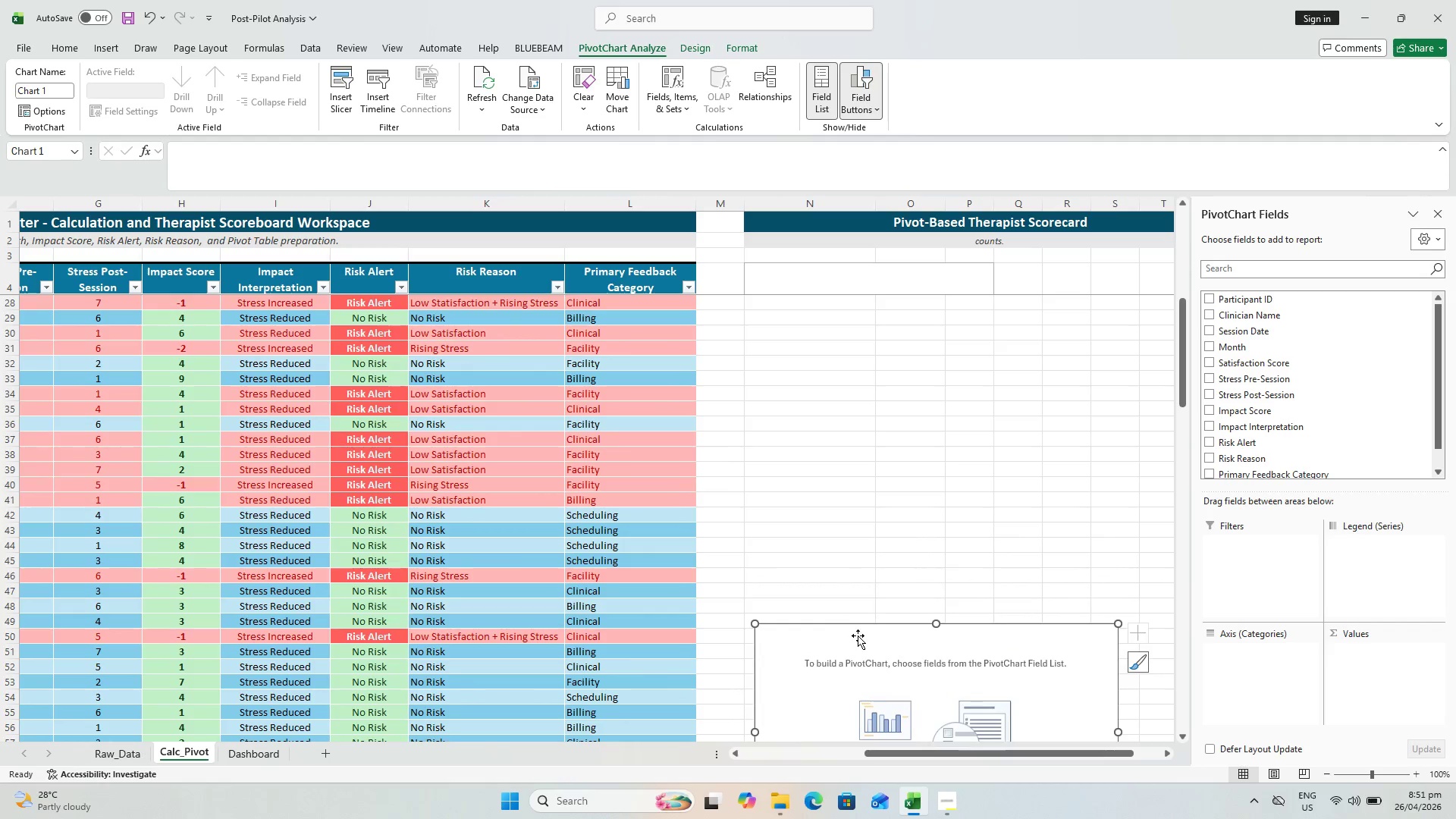 
left_click_drag(start_coordinate=[858, 637], to_coordinate=[867, 443])
 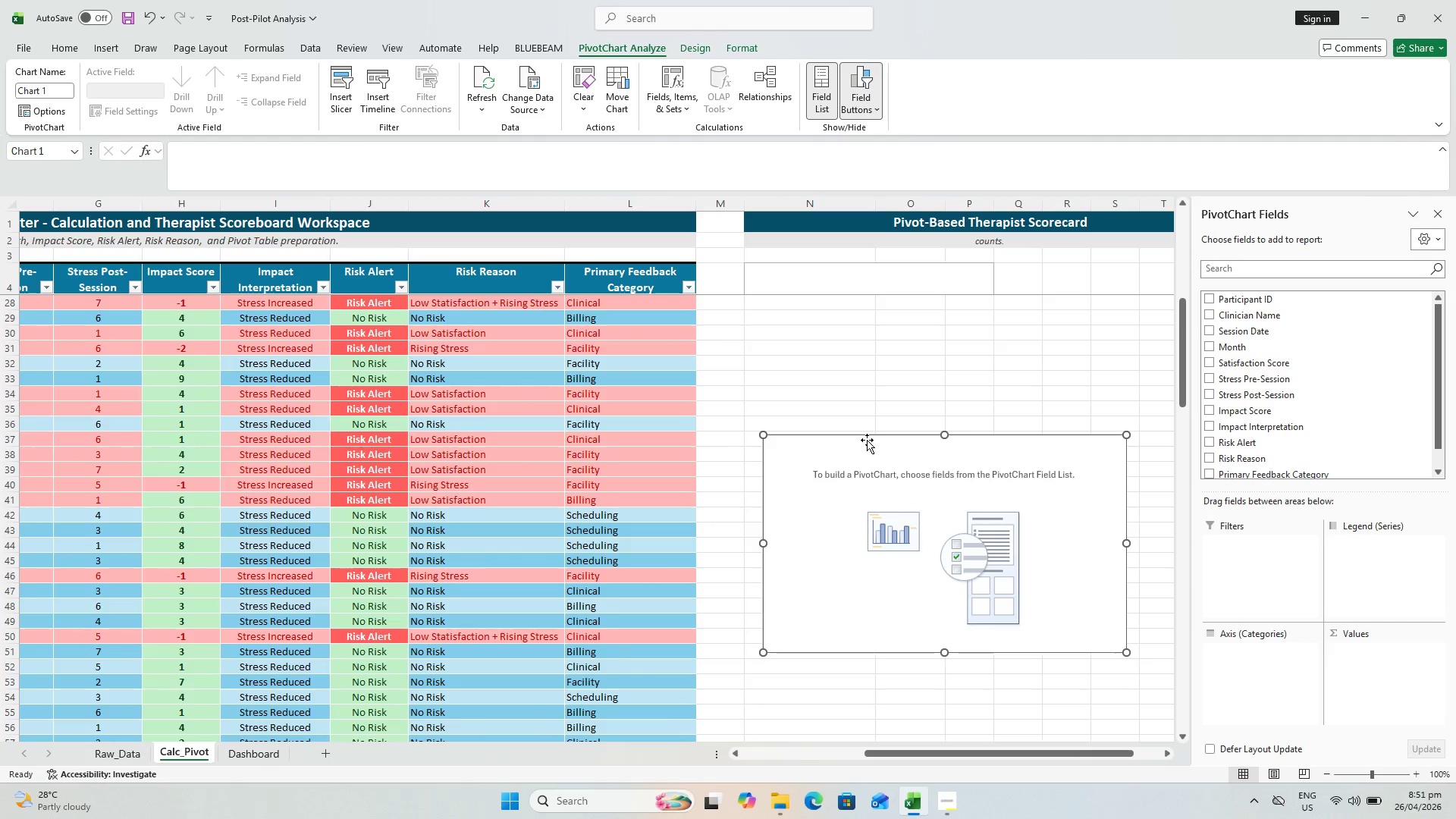 
scroll: coordinate [859, 451], scroll_direction: up, amount: 6.0
 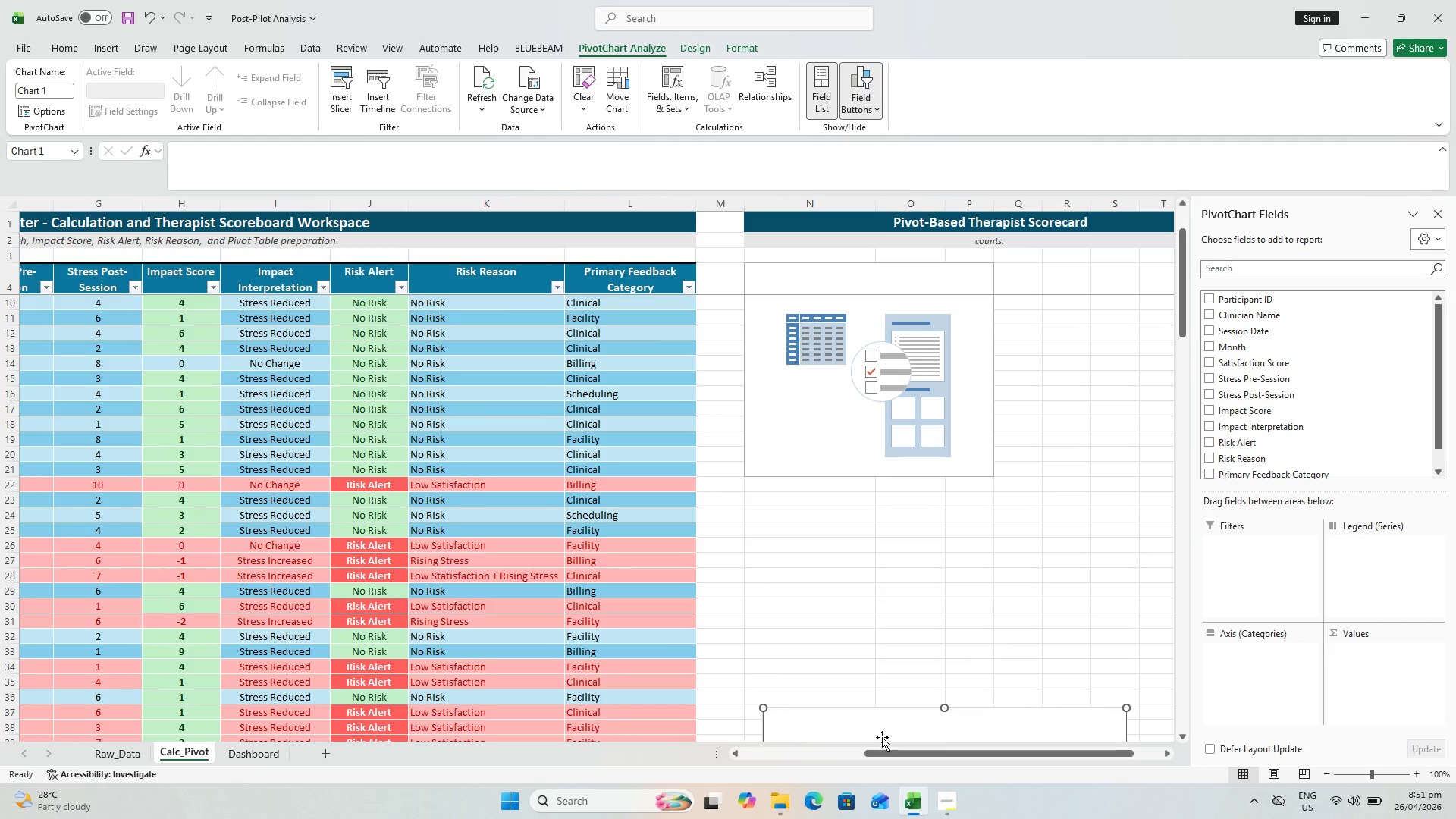 
left_click_drag(start_coordinate=[880, 723], to_coordinate=[852, 524])
 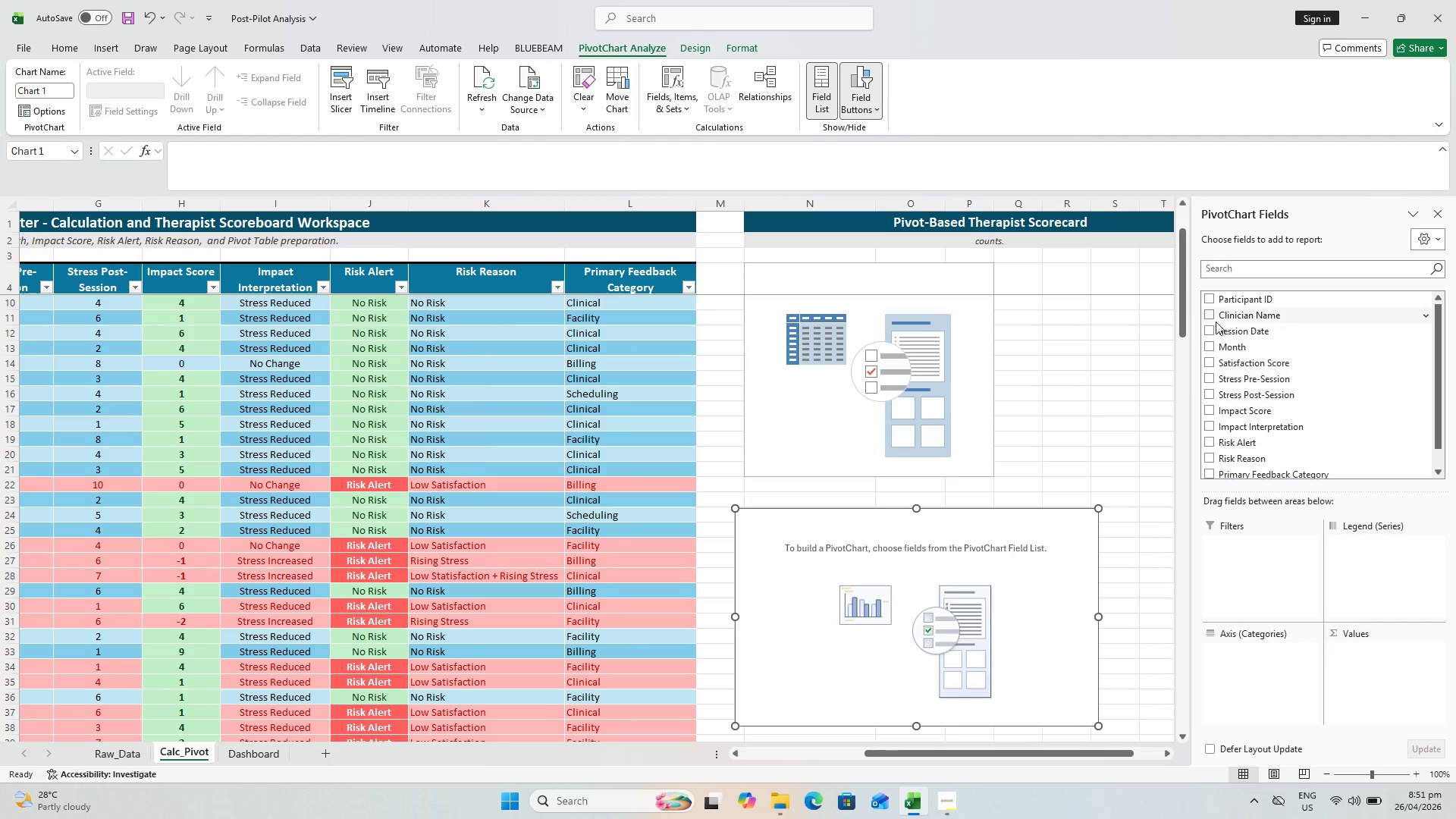 
wait(12.95)
 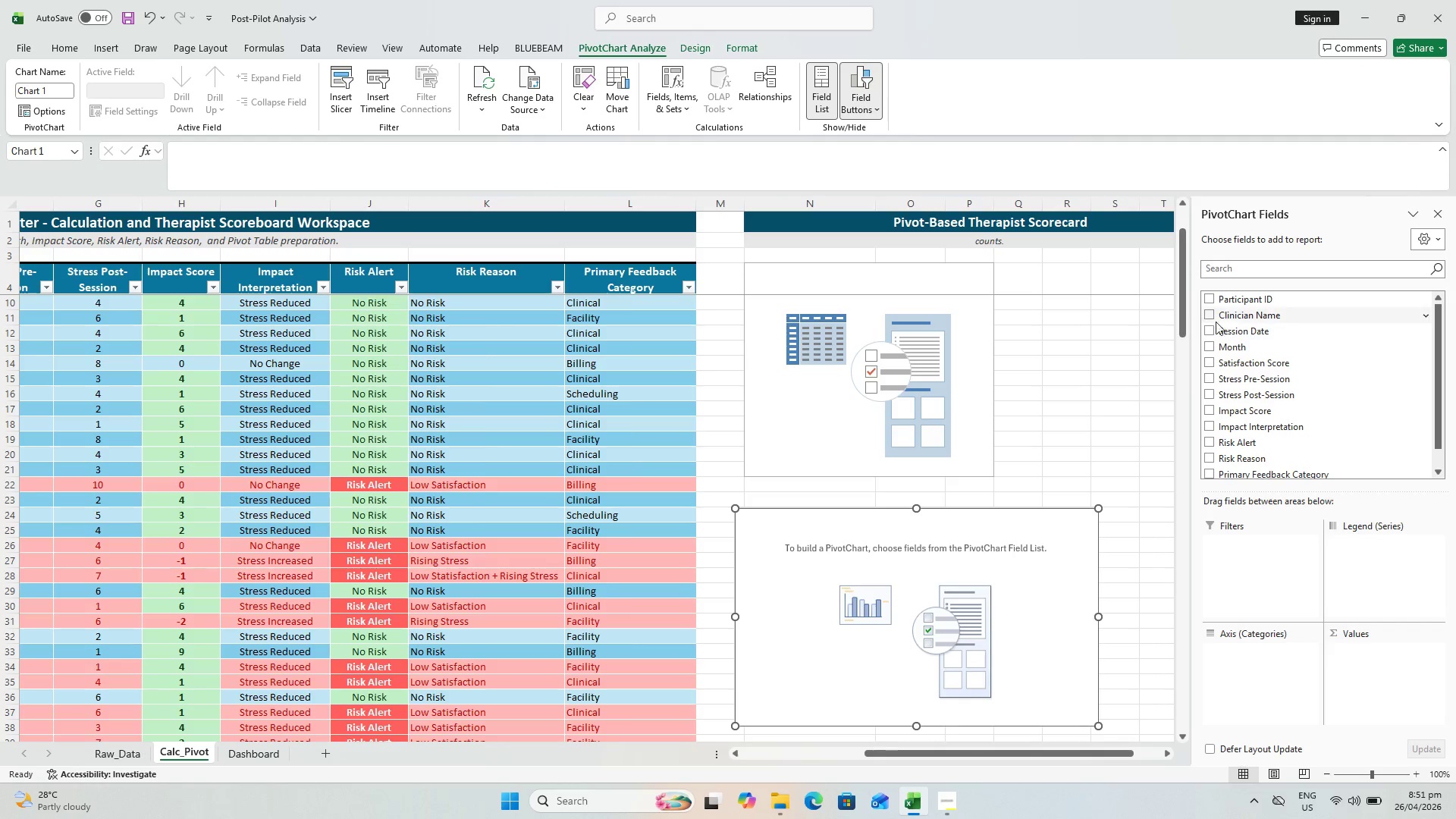 
mouse_move([1274, 228])
 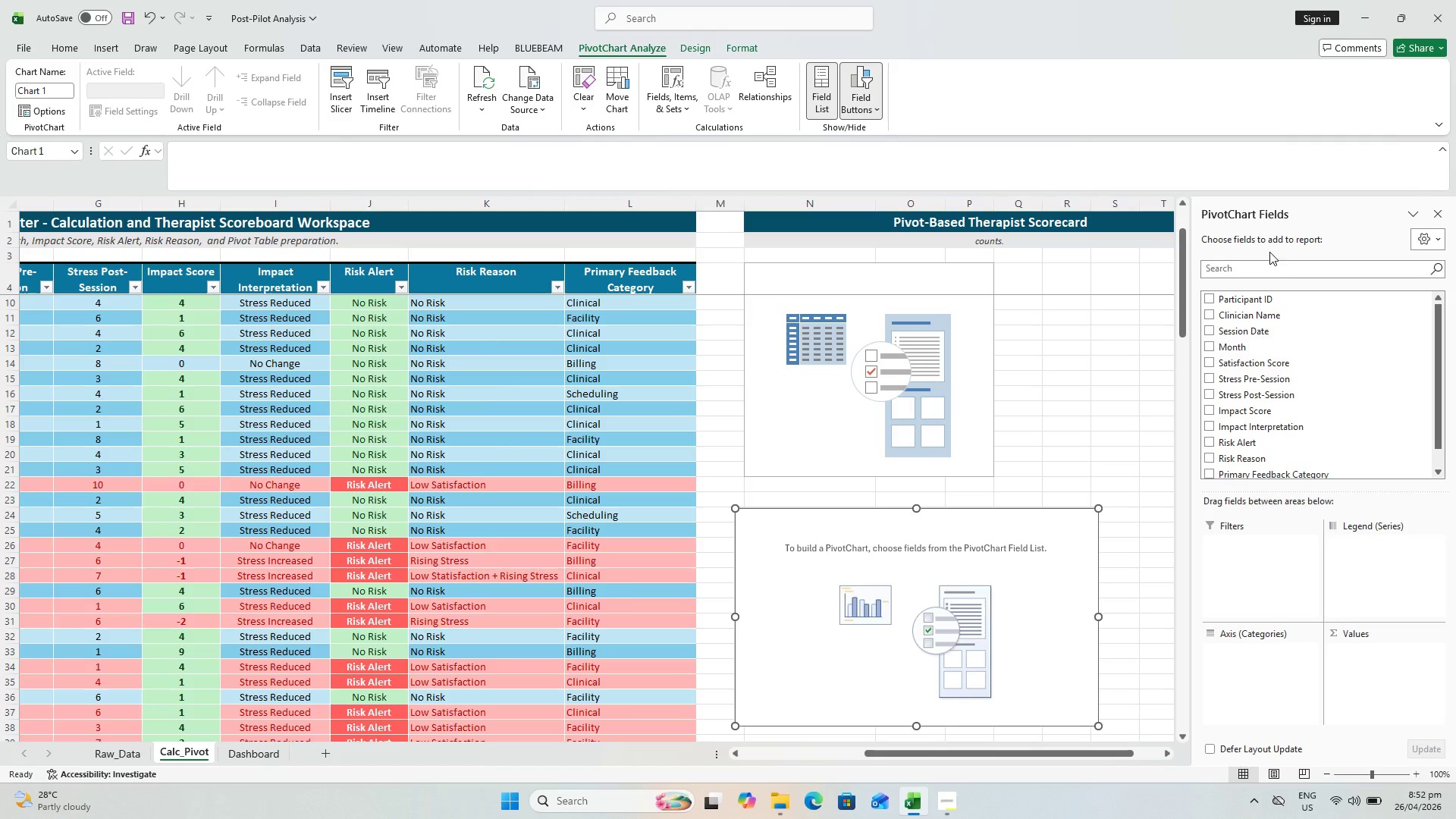 
wait(12.02)
 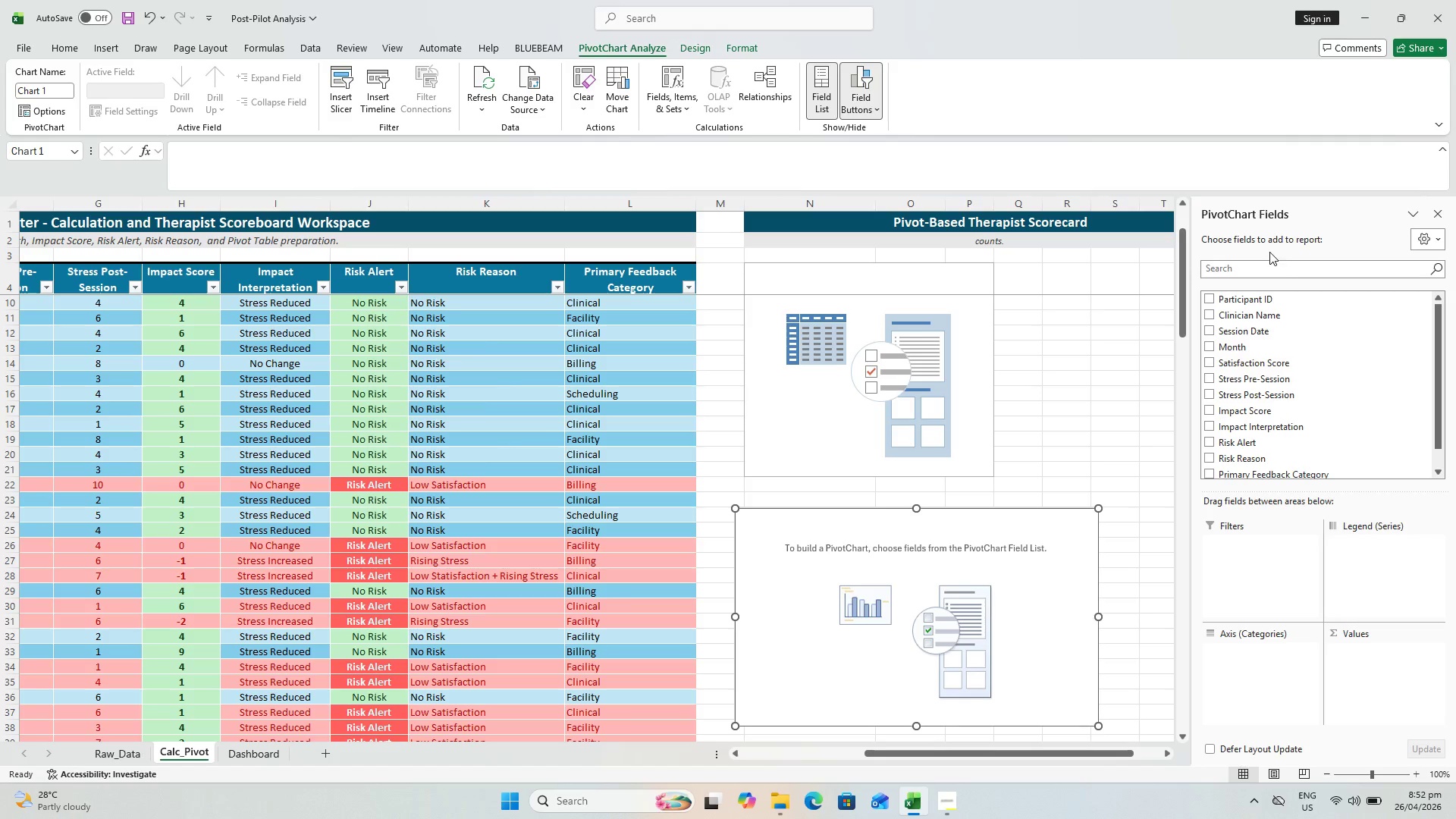 
left_click_drag(start_coordinate=[858, 525], to_coordinate=[861, 583])
 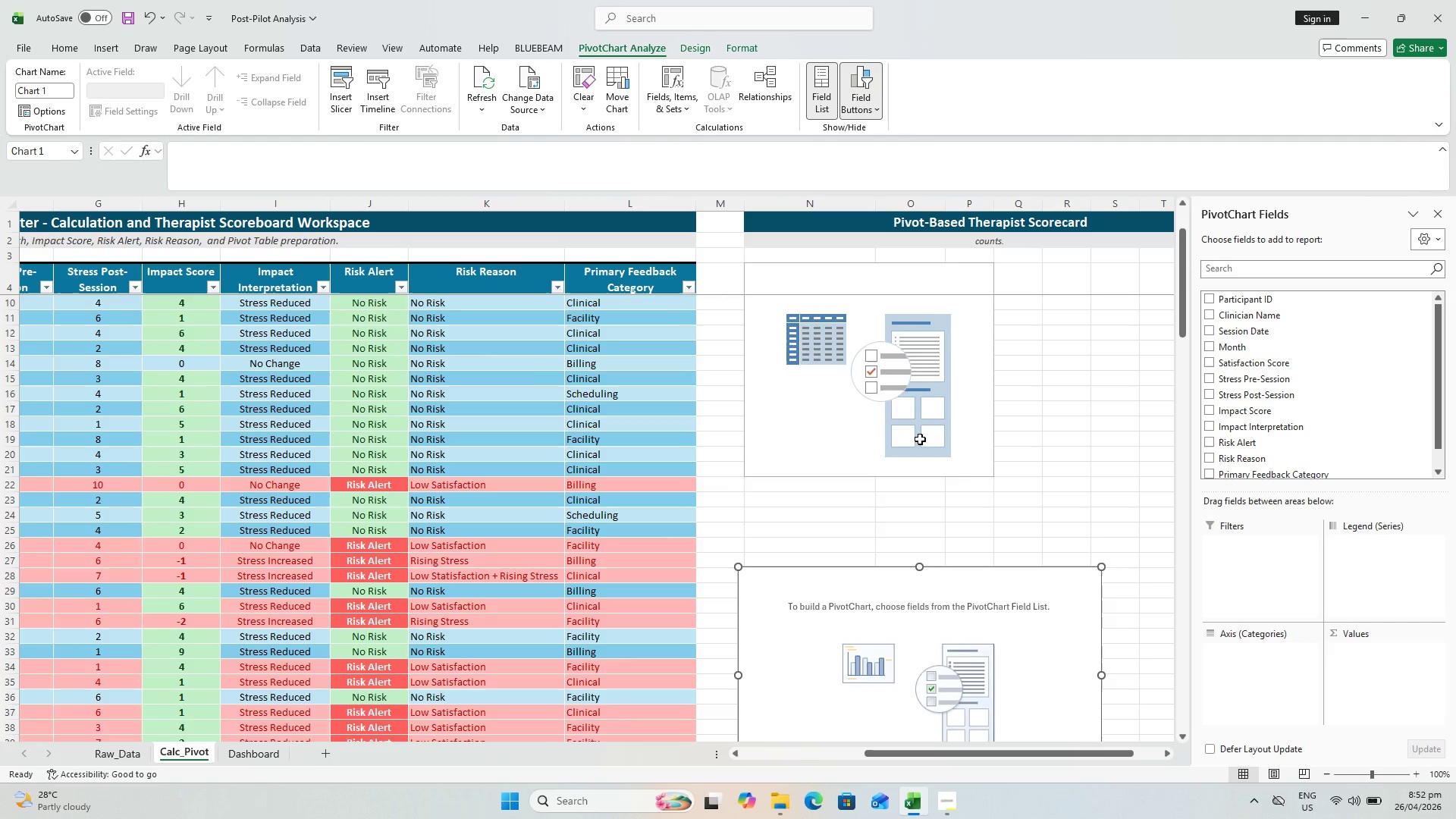 
scroll: coordinate [922, 431], scroll_direction: up, amount: 2.0
 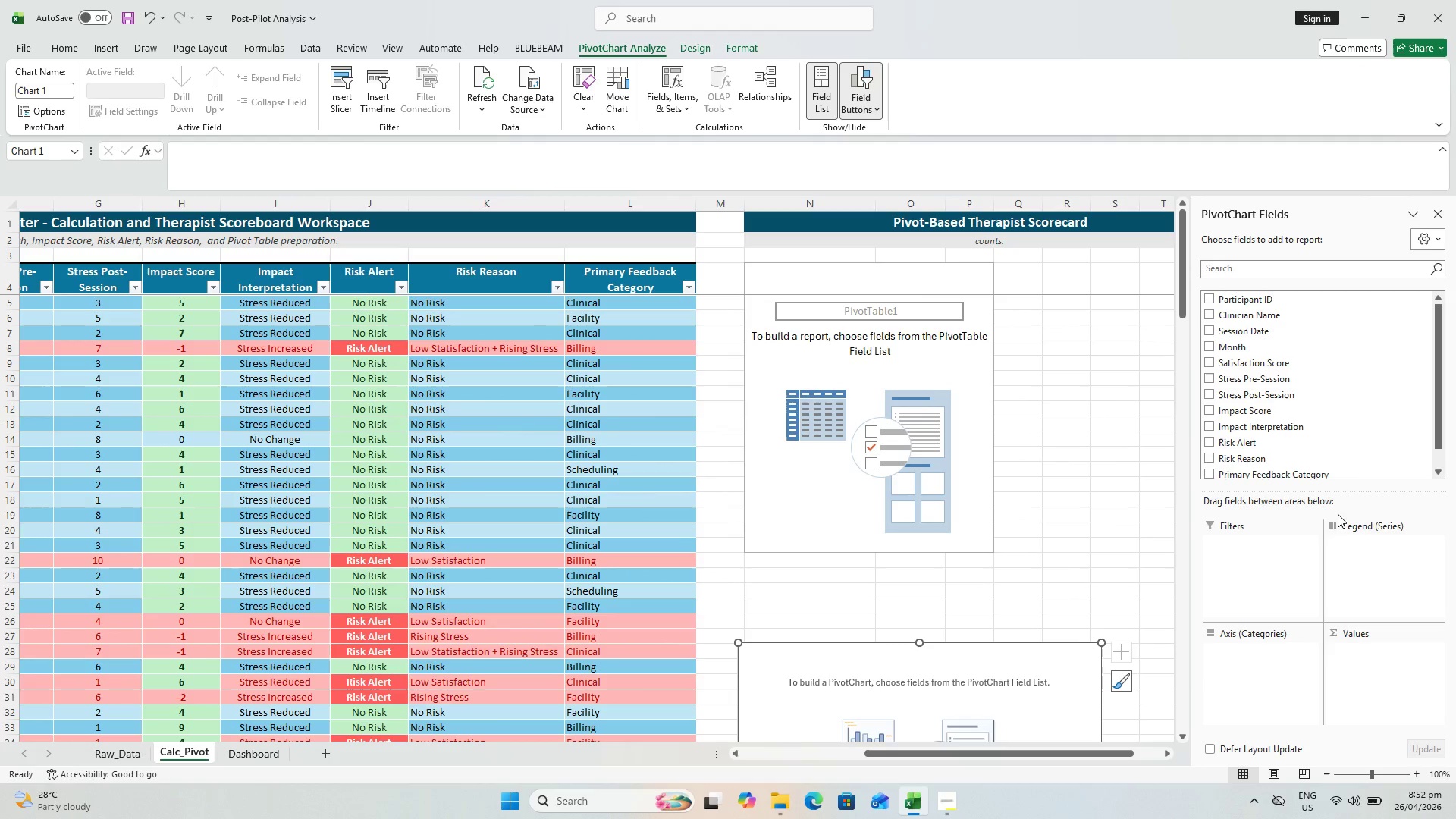 
wait(12.5)
 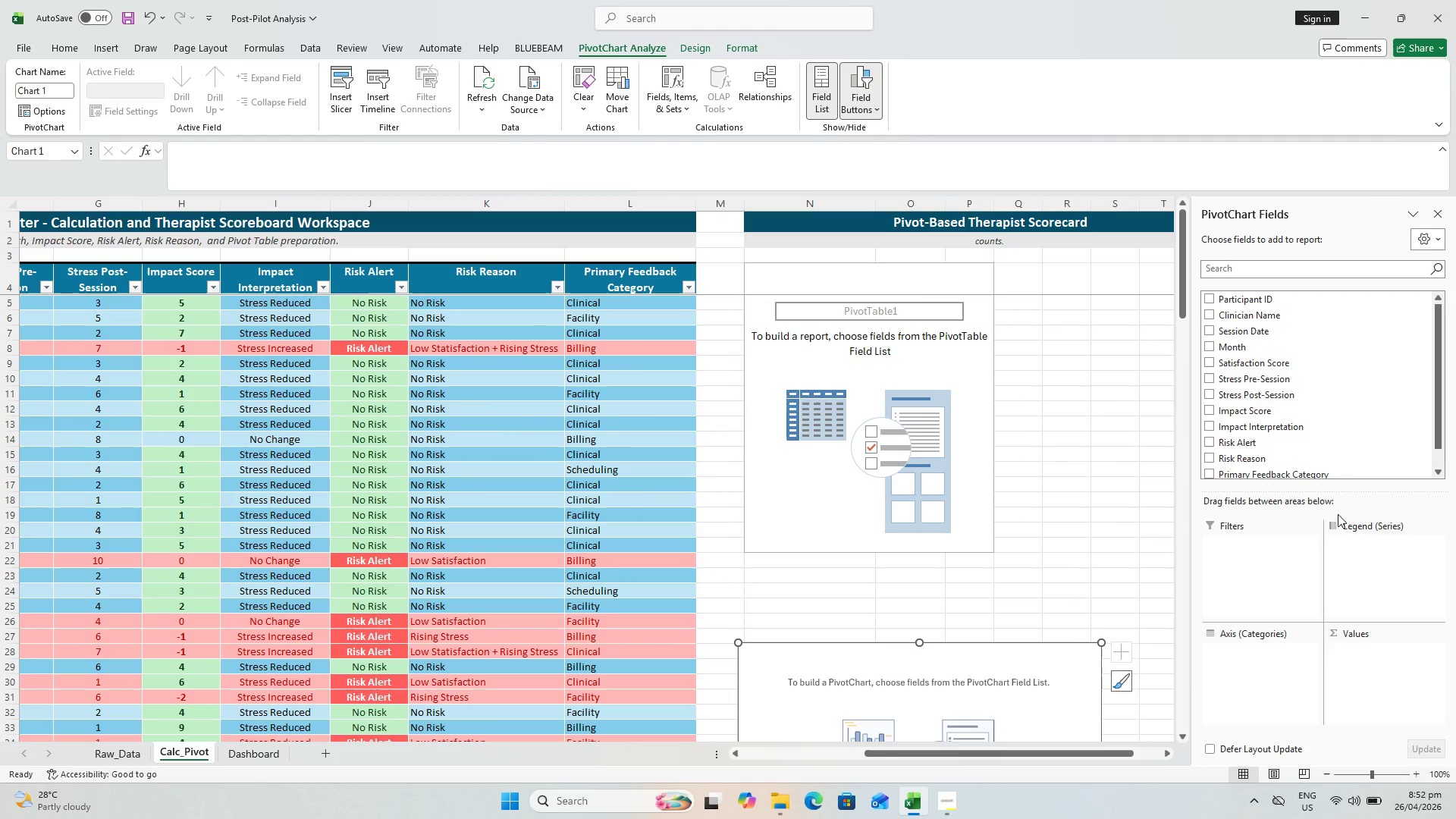 
left_click_drag(start_coordinate=[1247, 344], to_coordinate=[1229, 544])
 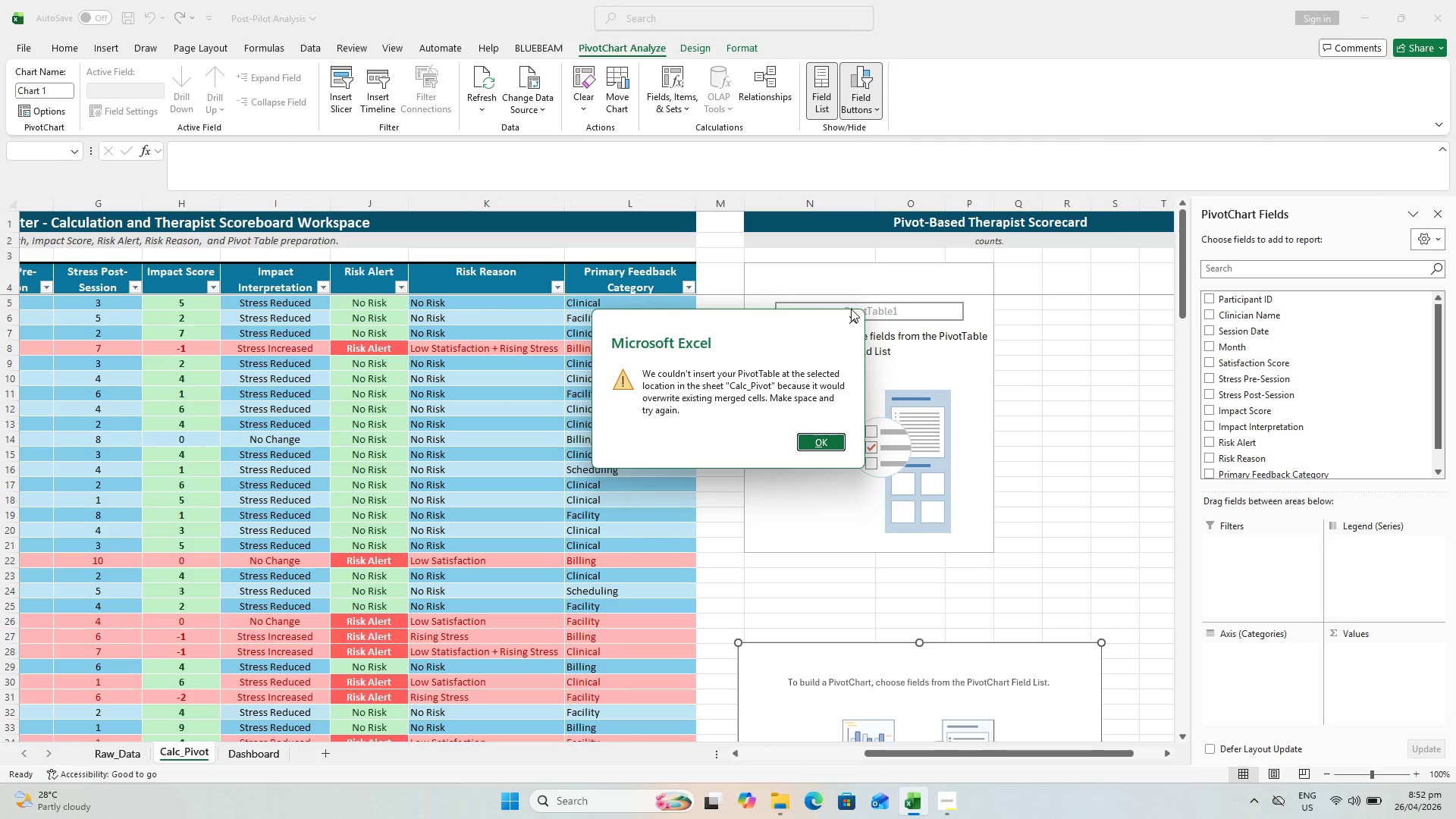 
wait(7.41)
 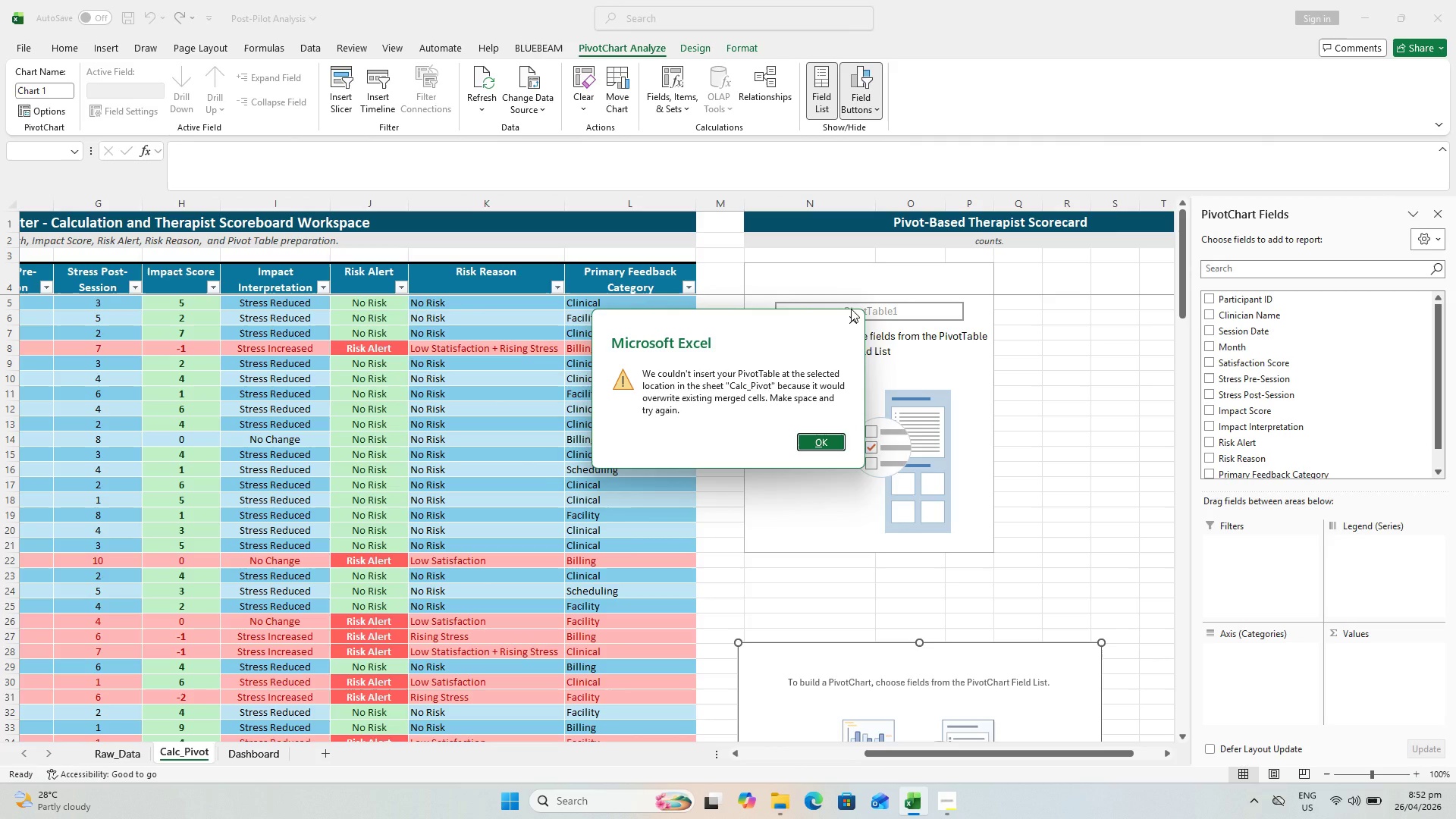 
left_click([851, 312])
 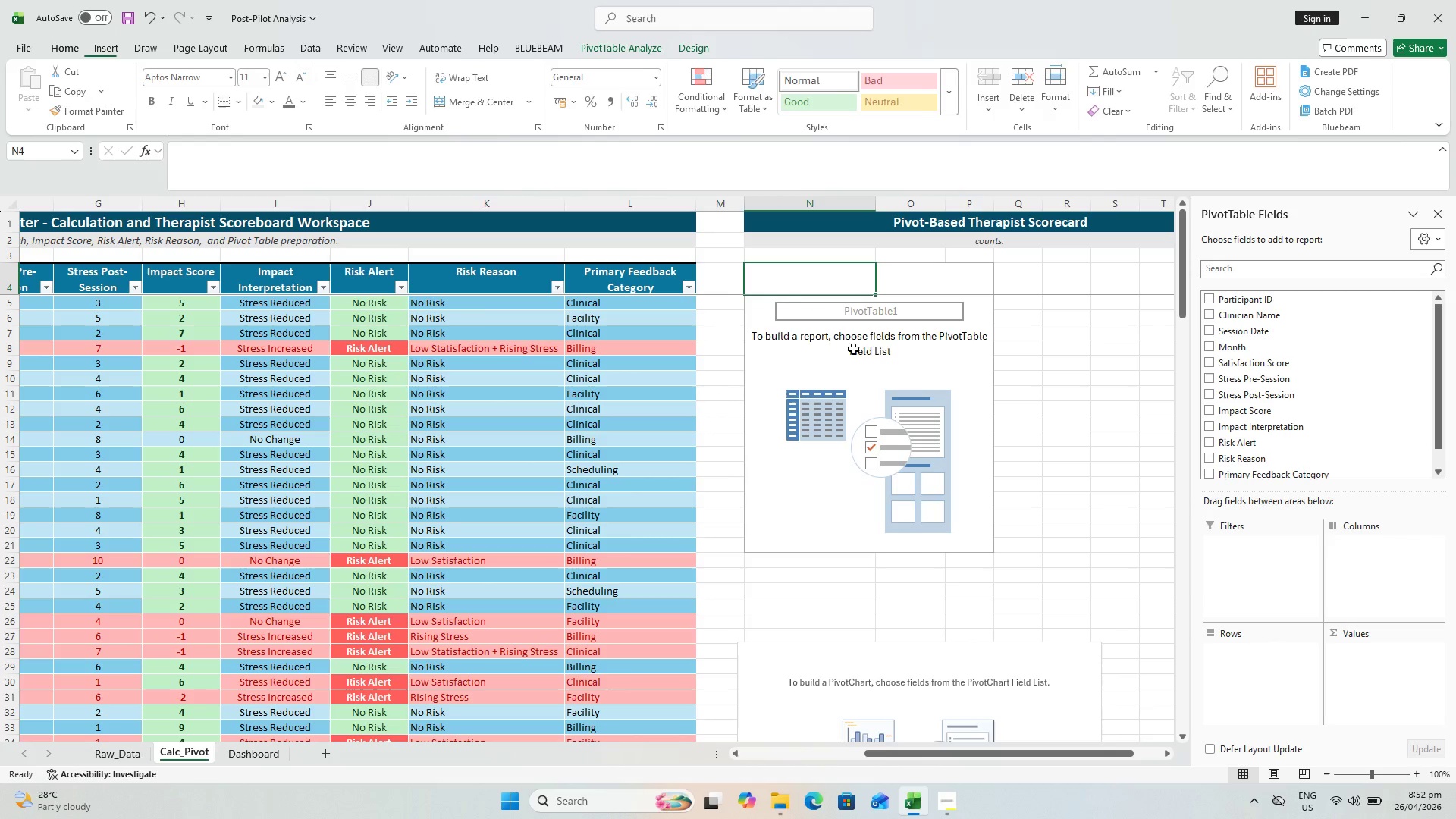 
scroll: coordinate [859, 358], scroll_direction: up, amount: 3.0
 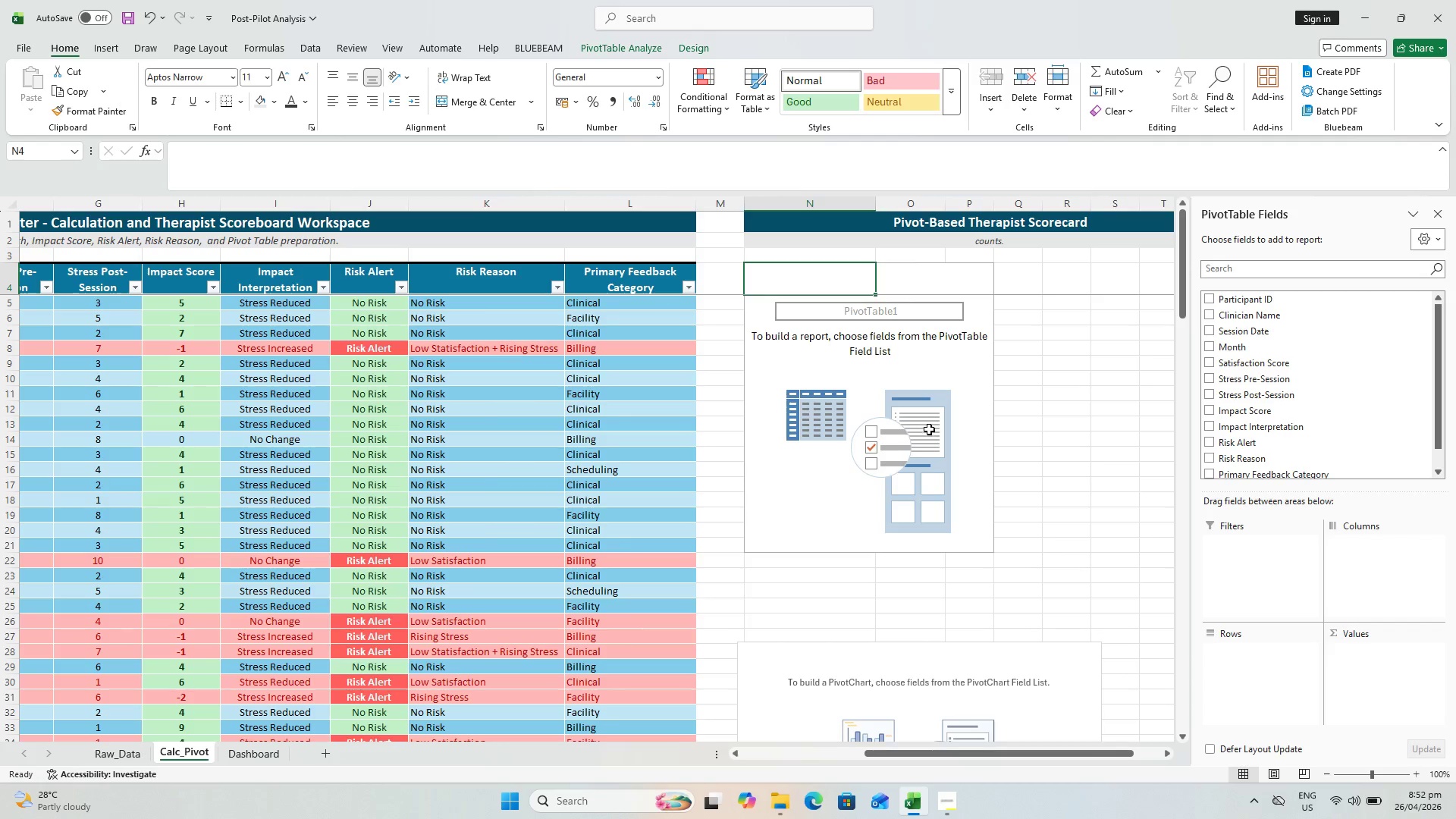 
left_click([1108, 453])
 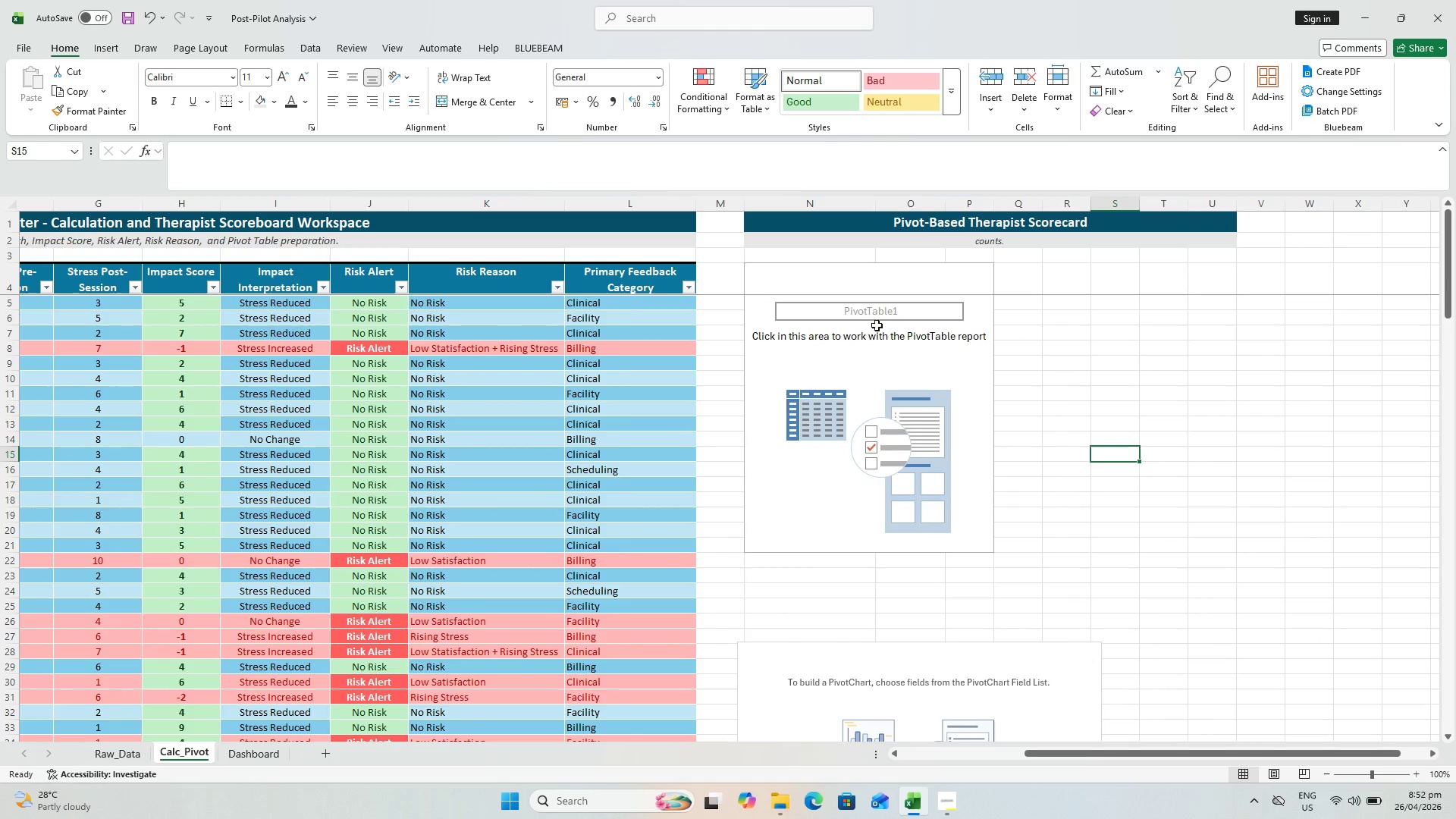 
scroll: coordinate [1005, 474], scroll_direction: up, amount: 2.0
 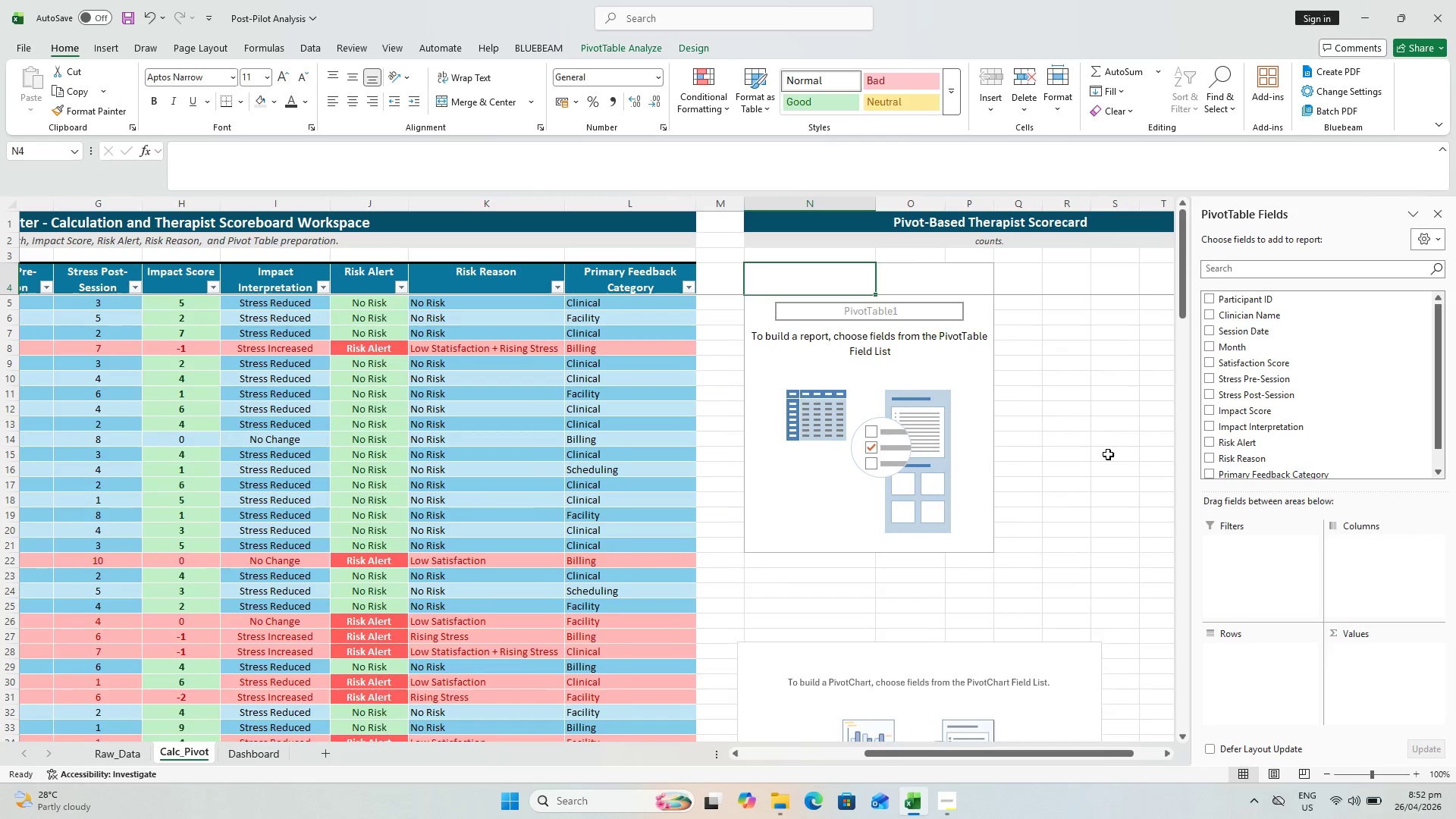 
left_click([816, 275])
 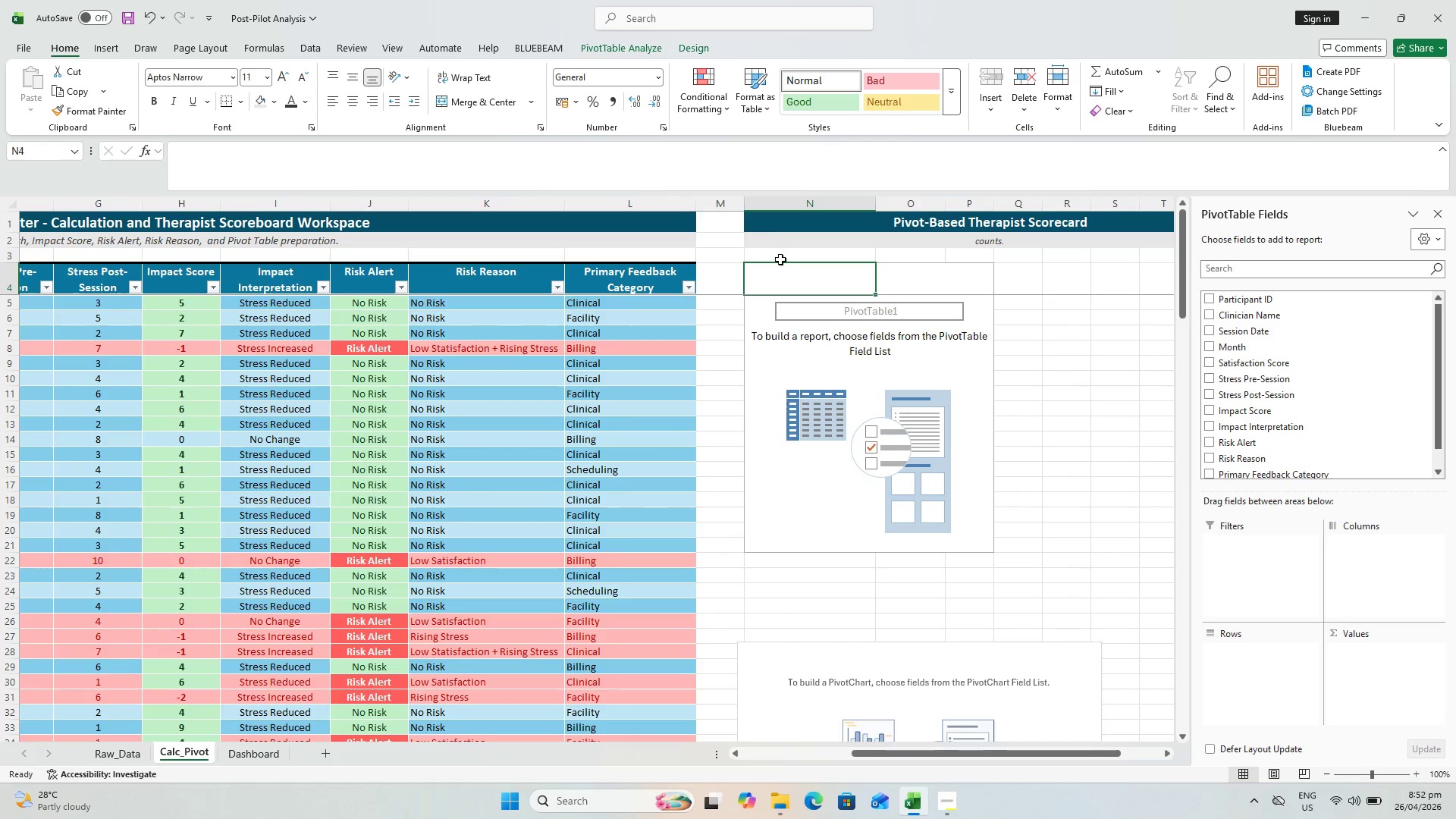 
left_click_drag(start_coordinate=[782, 262], to_coordinate=[775, 305])
 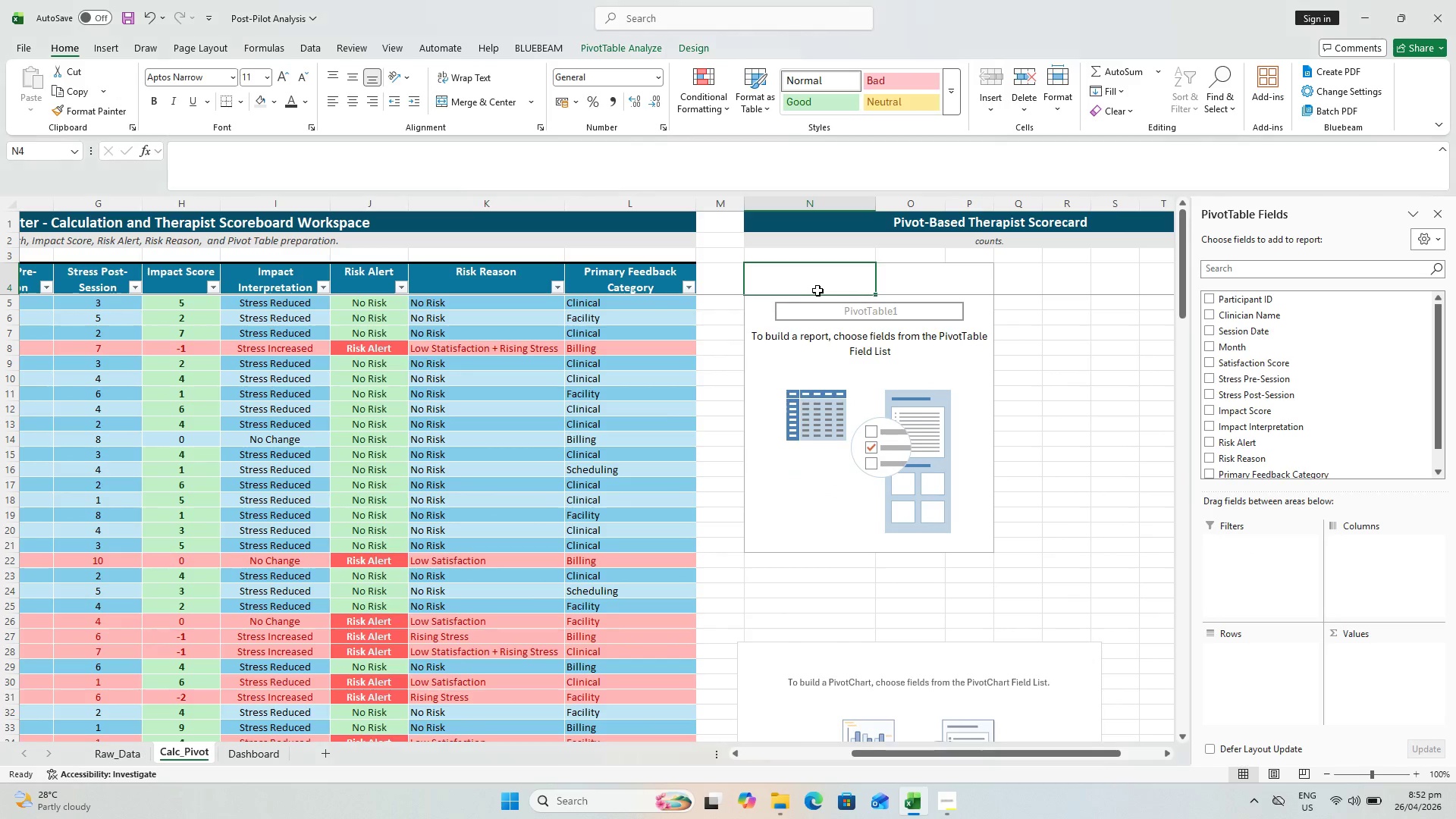 
double_click([800, 397])
 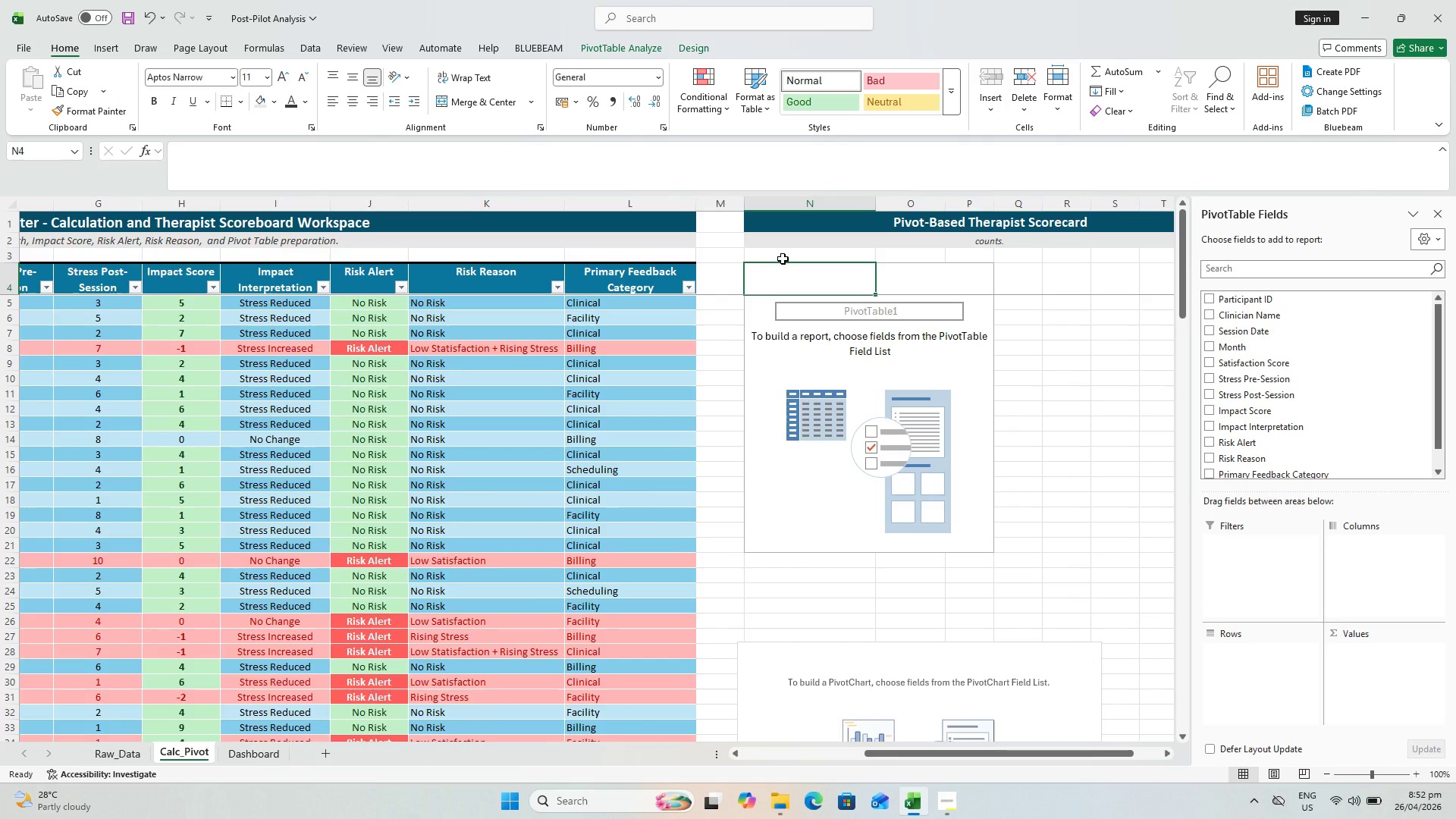 
left_click_drag(start_coordinate=[783, 262], to_coordinate=[780, 313])
 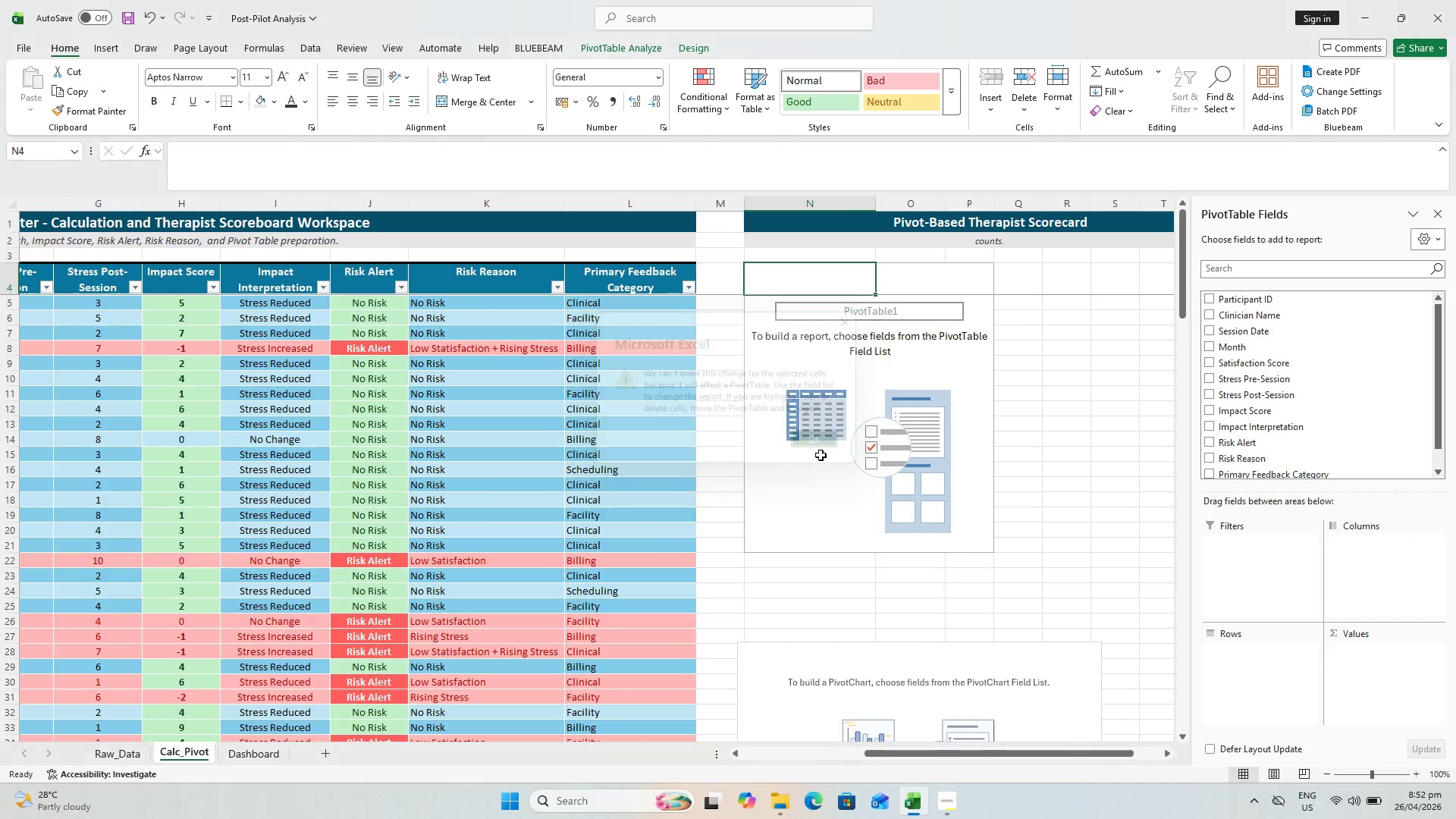 
left_click_drag(start_coordinate=[844, 576], to_coordinate=[841, 704])
 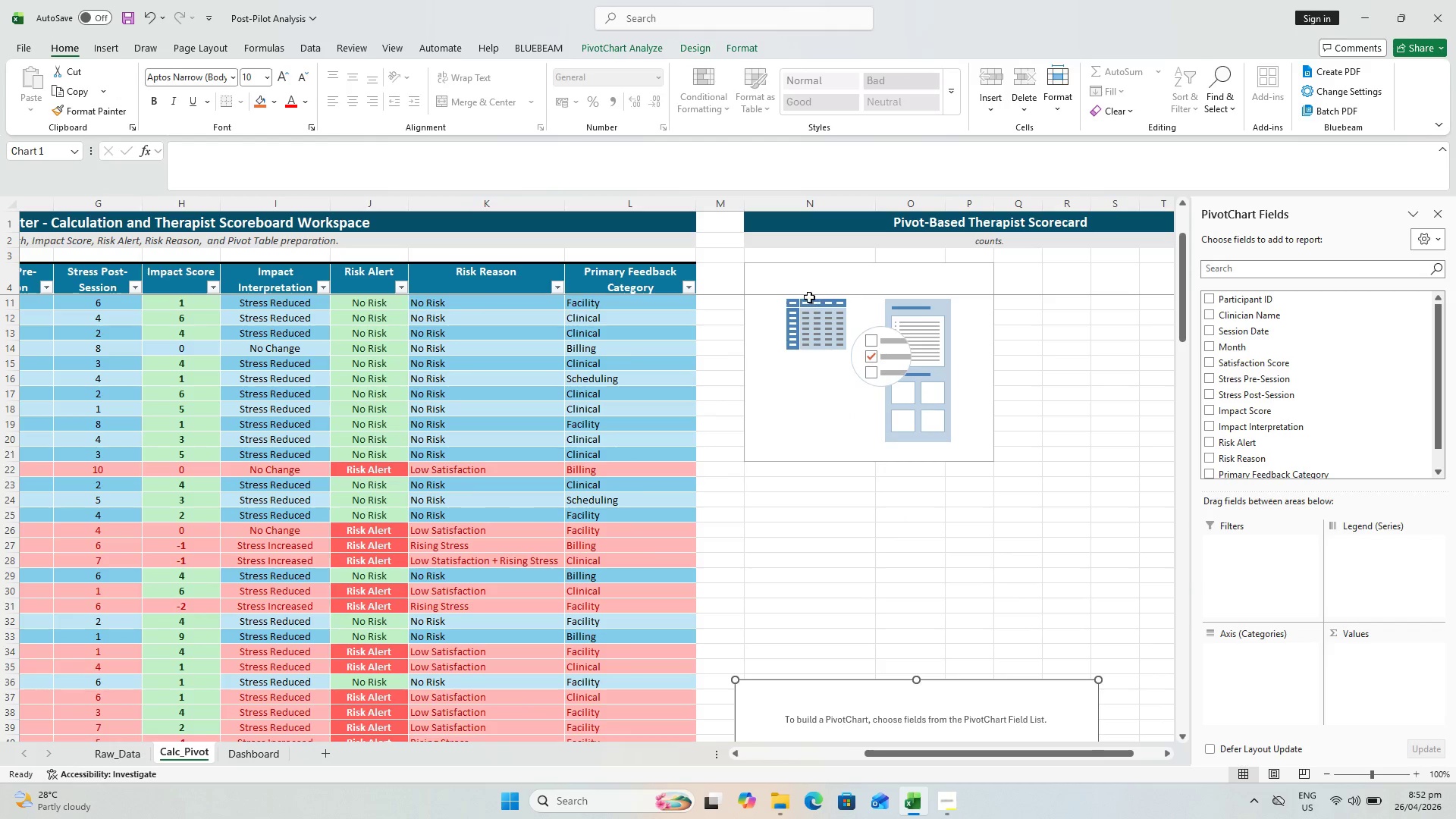 
scroll: coordinate [848, 589], scroll_direction: down, amount: 2.0
 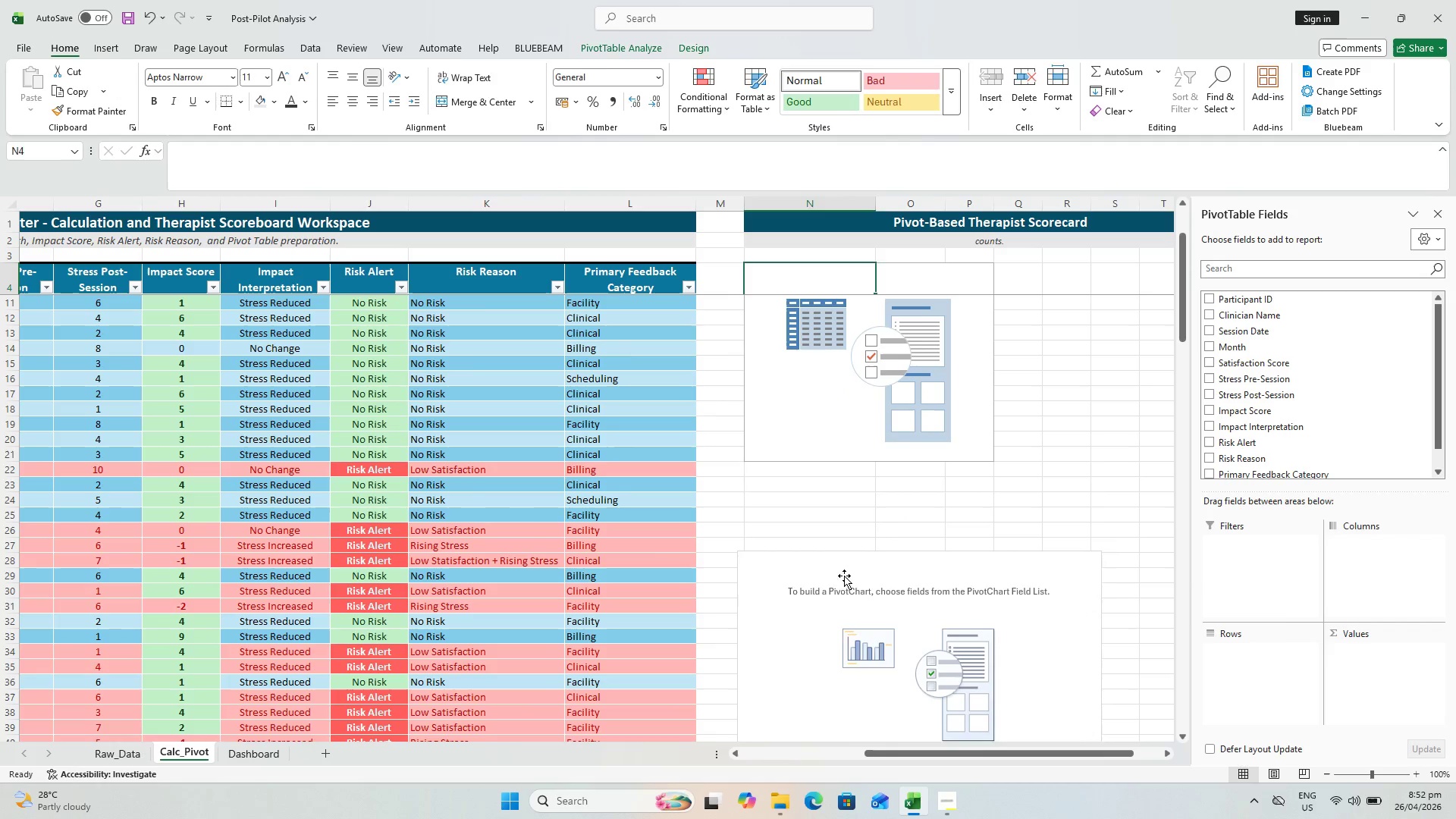 
left_click([789, 271])
 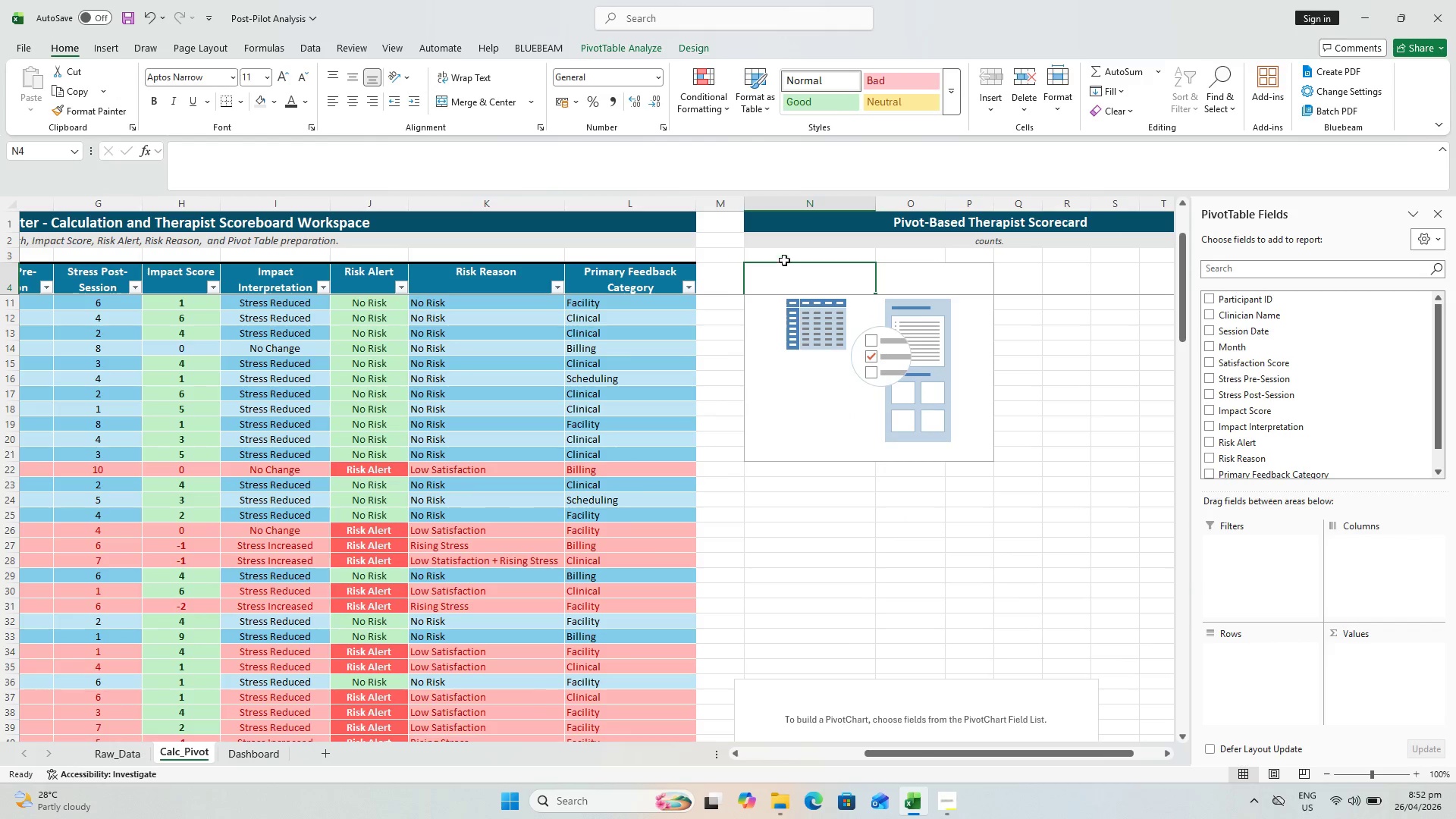 
left_click_drag(start_coordinate=[784, 259], to_coordinate=[785, 281])
 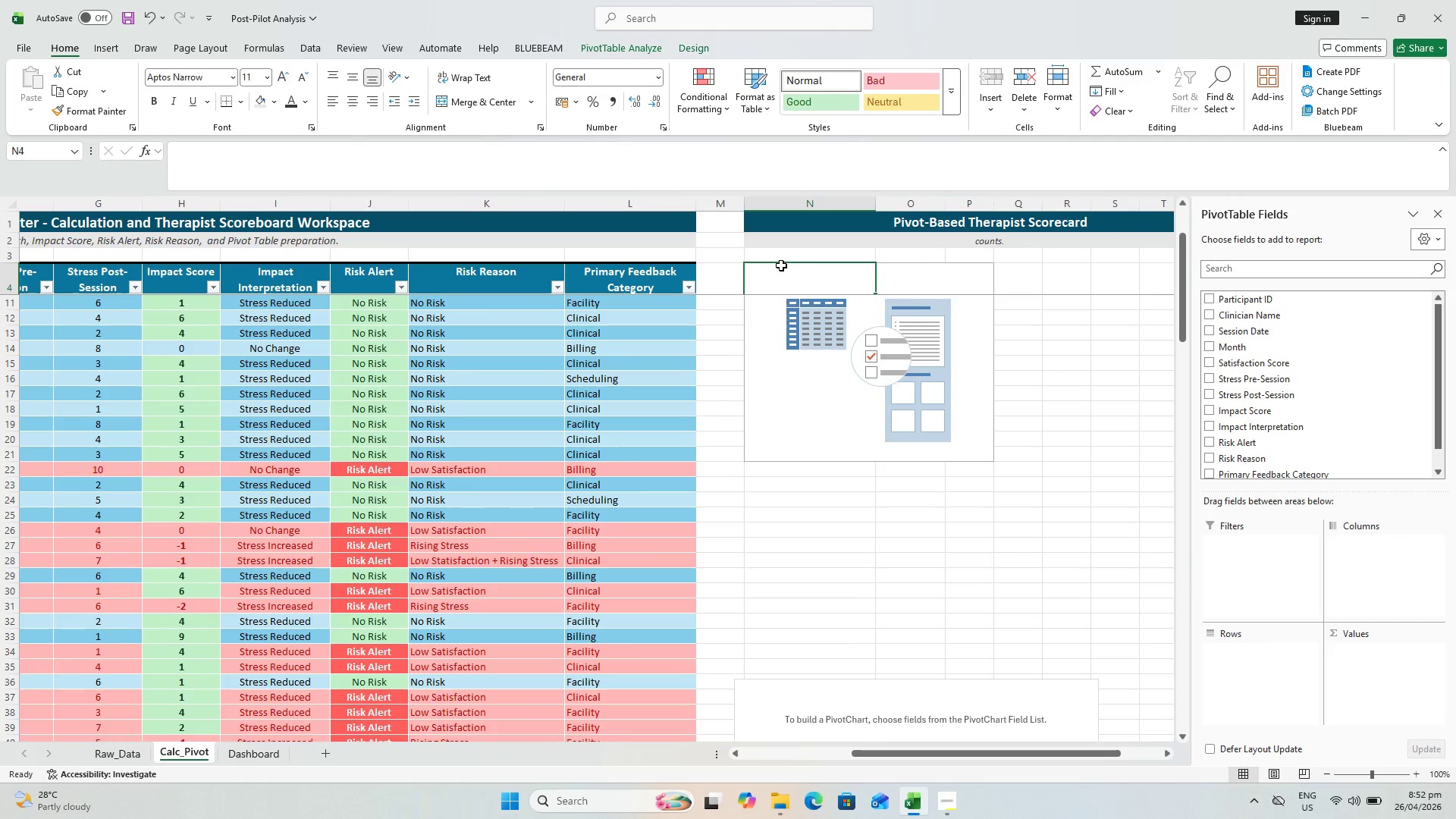 
left_click_drag(start_coordinate=[781, 265], to_coordinate=[780, 312])
 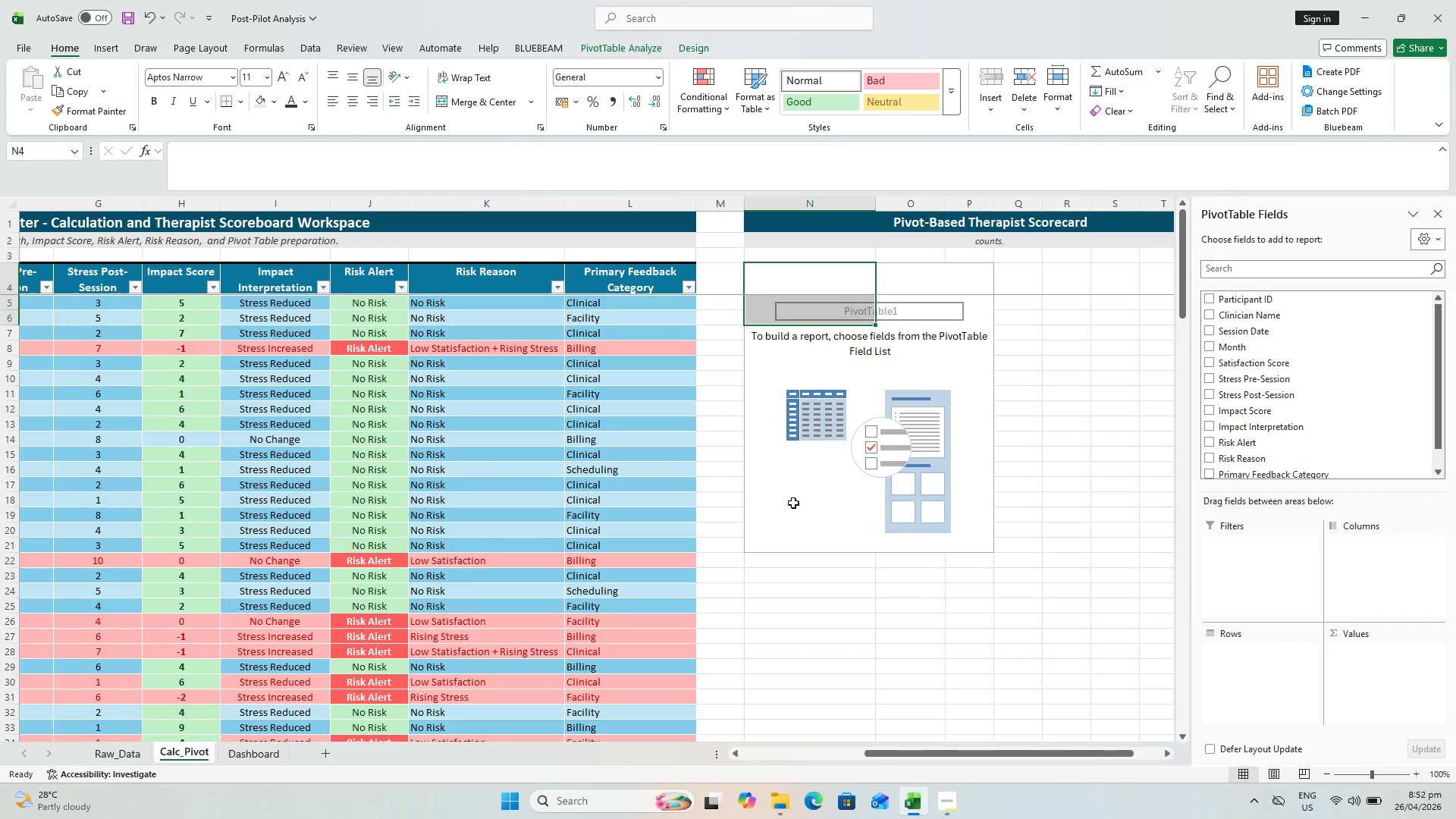 
scroll: coordinate [795, 478], scroll_direction: up, amount: 4.0
 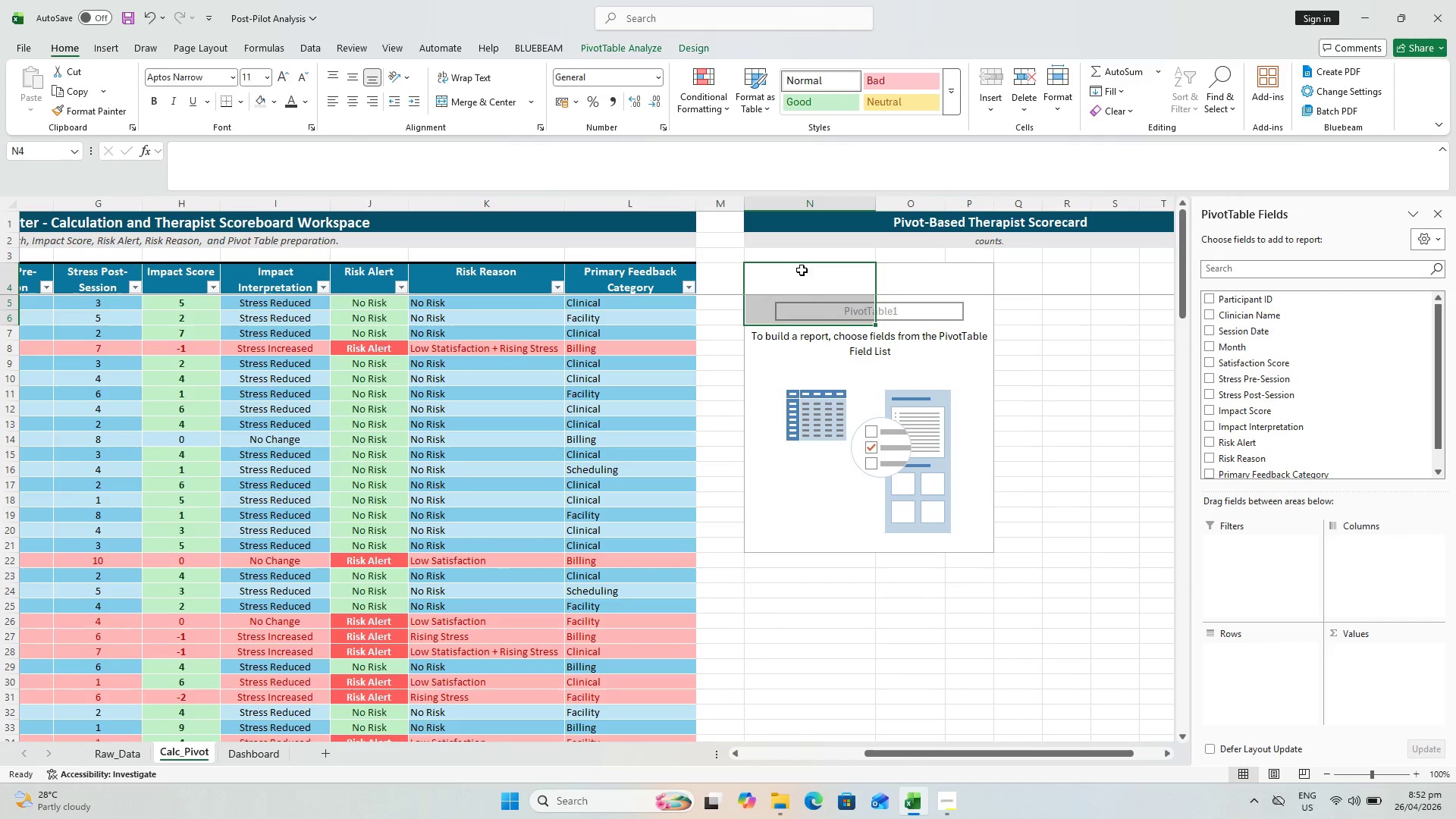 
left_click([802, 262])
 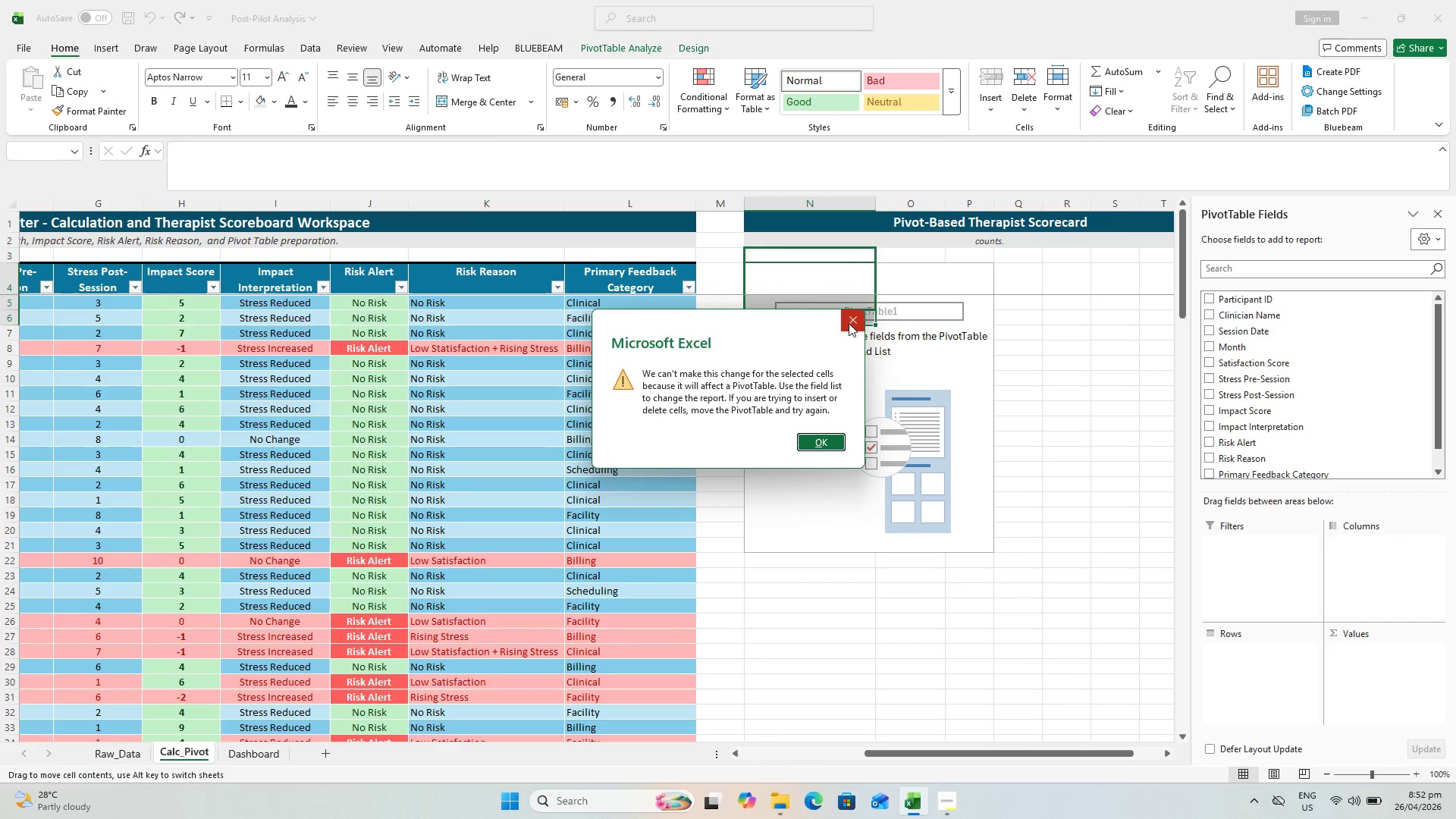 
double_click([833, 281])
 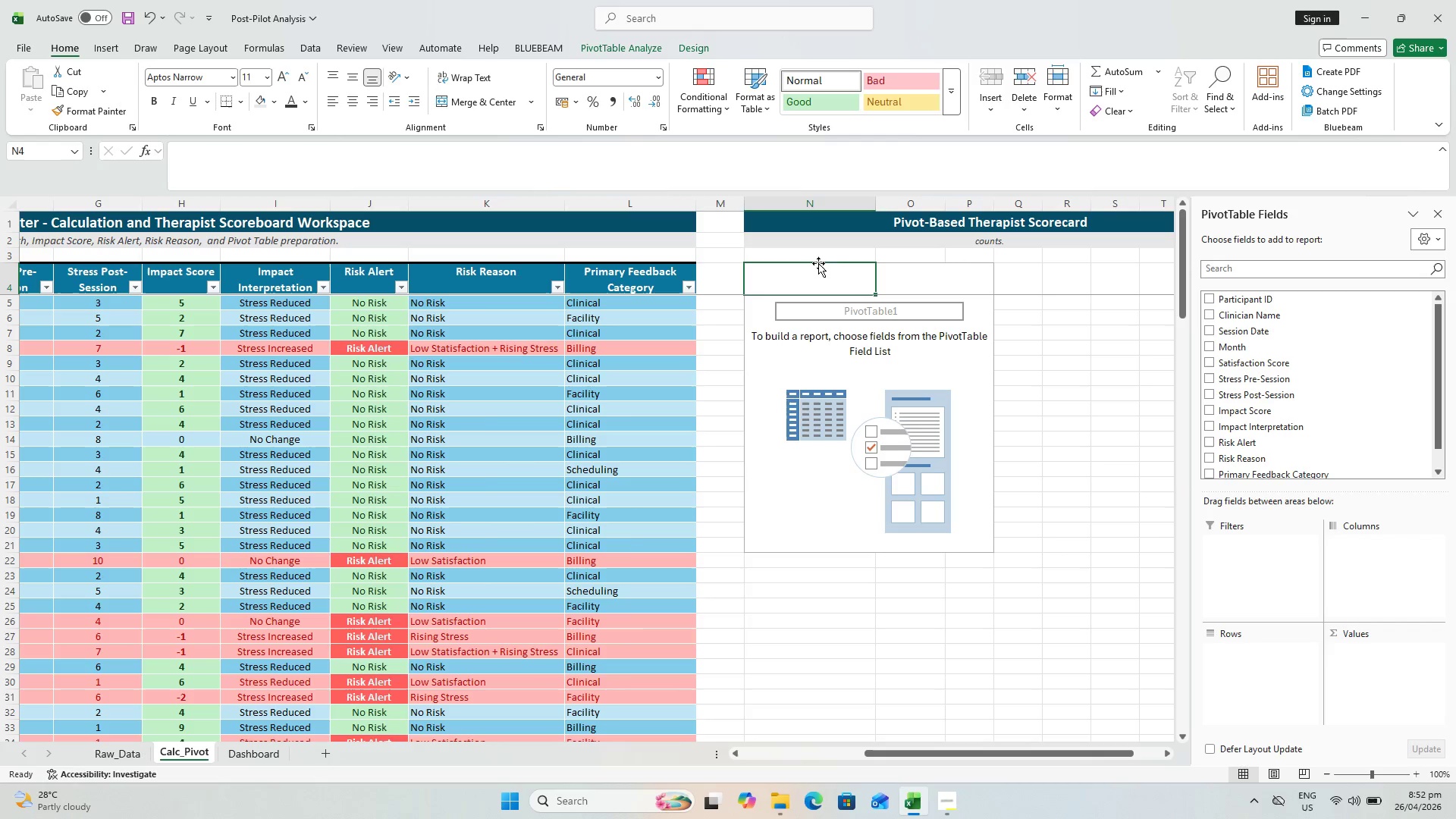 
left_click_drag(start_coordinate=[817, 262], to_coordinate=[811, 298])
 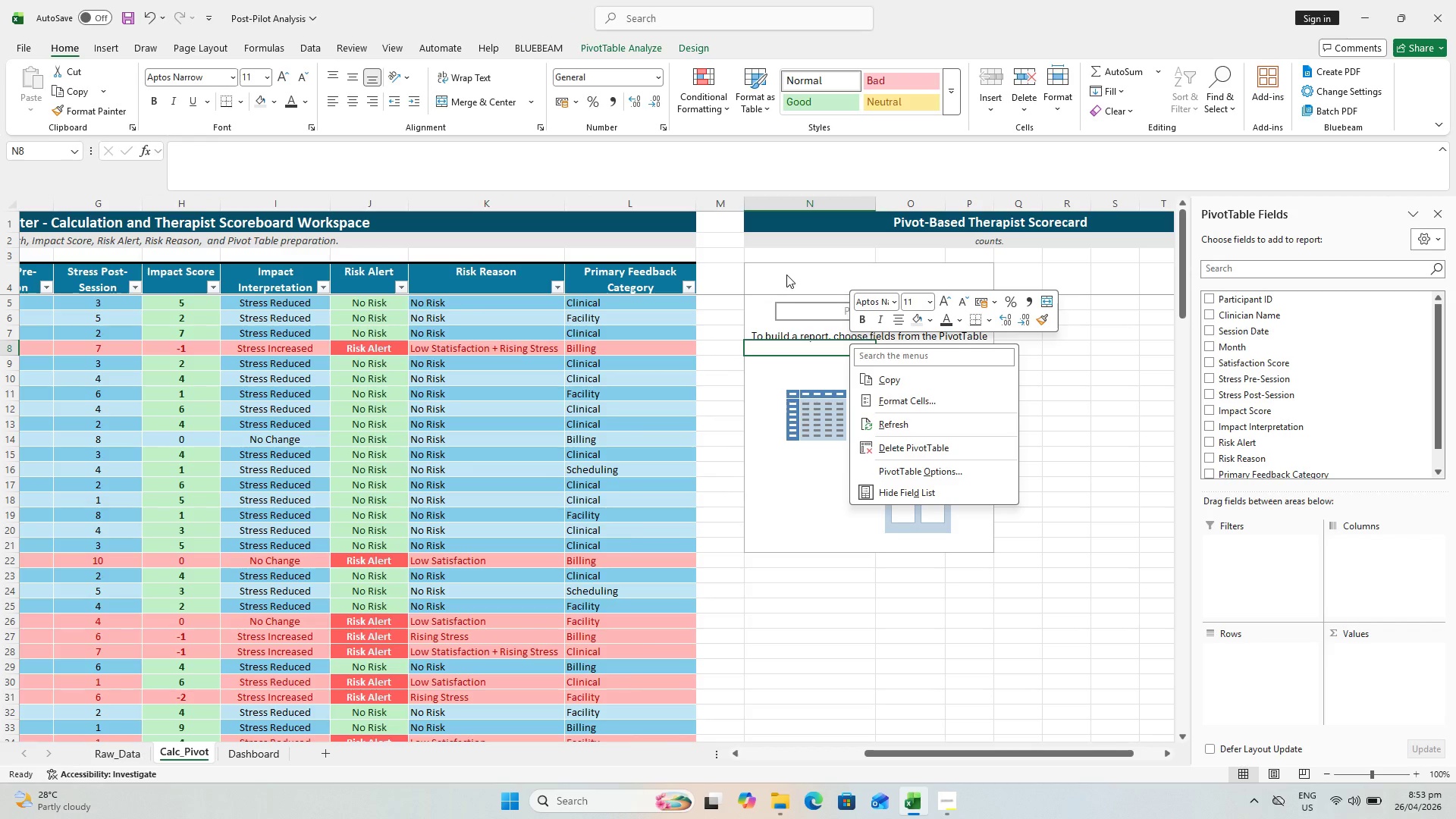 
wait(5.75)
 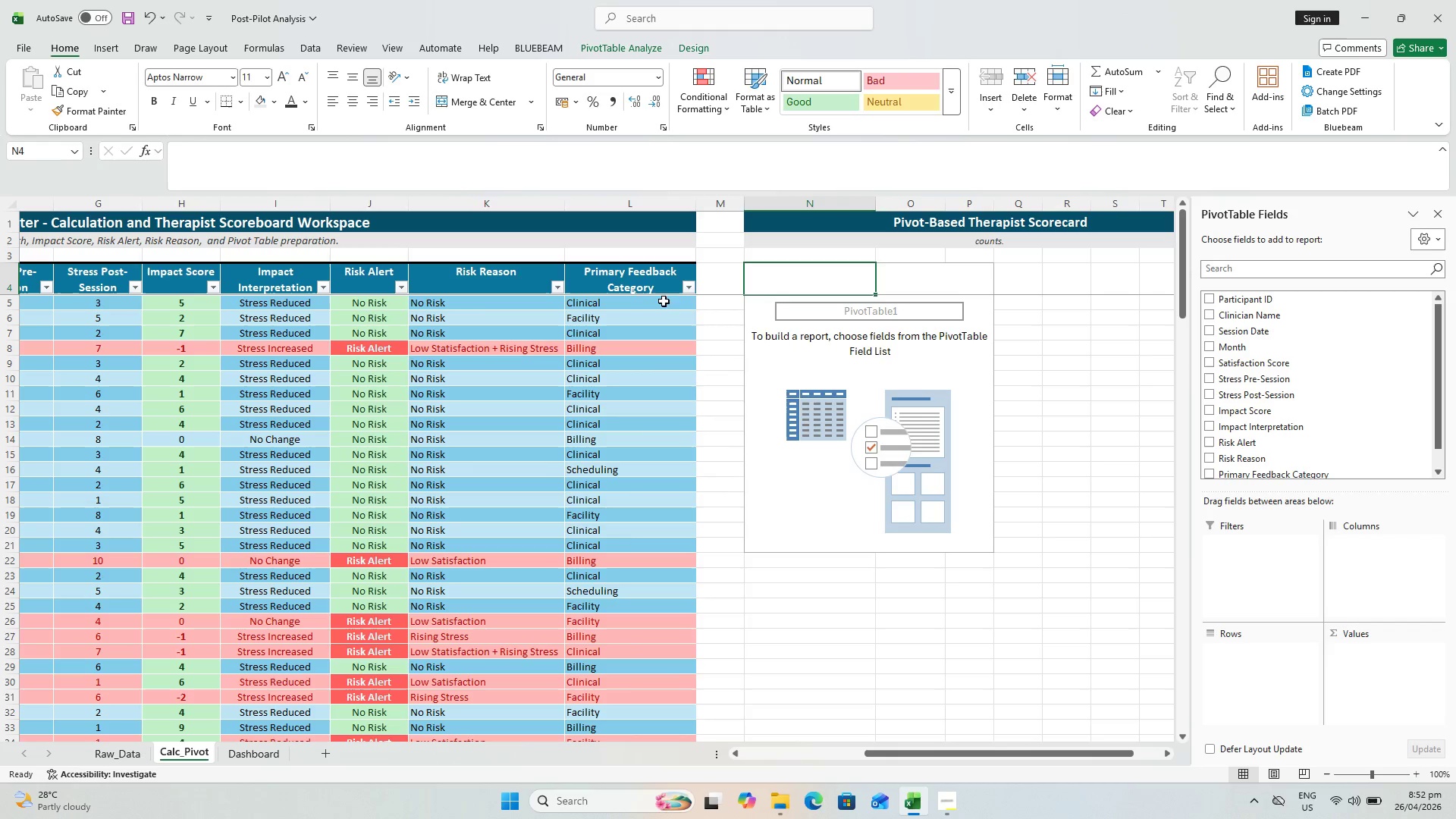 
left_click([788, 262])
 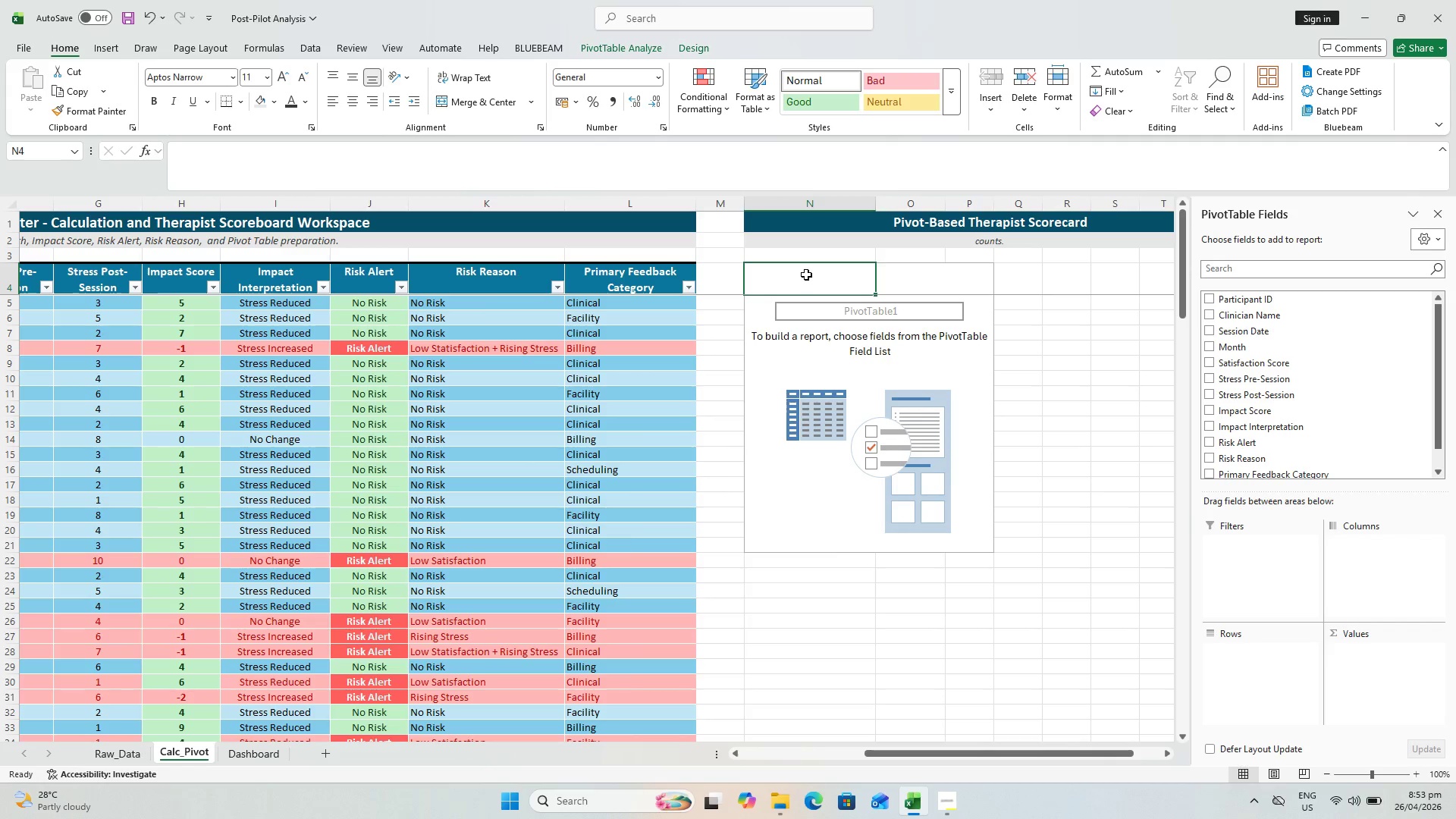 
right_click([928, 268])
 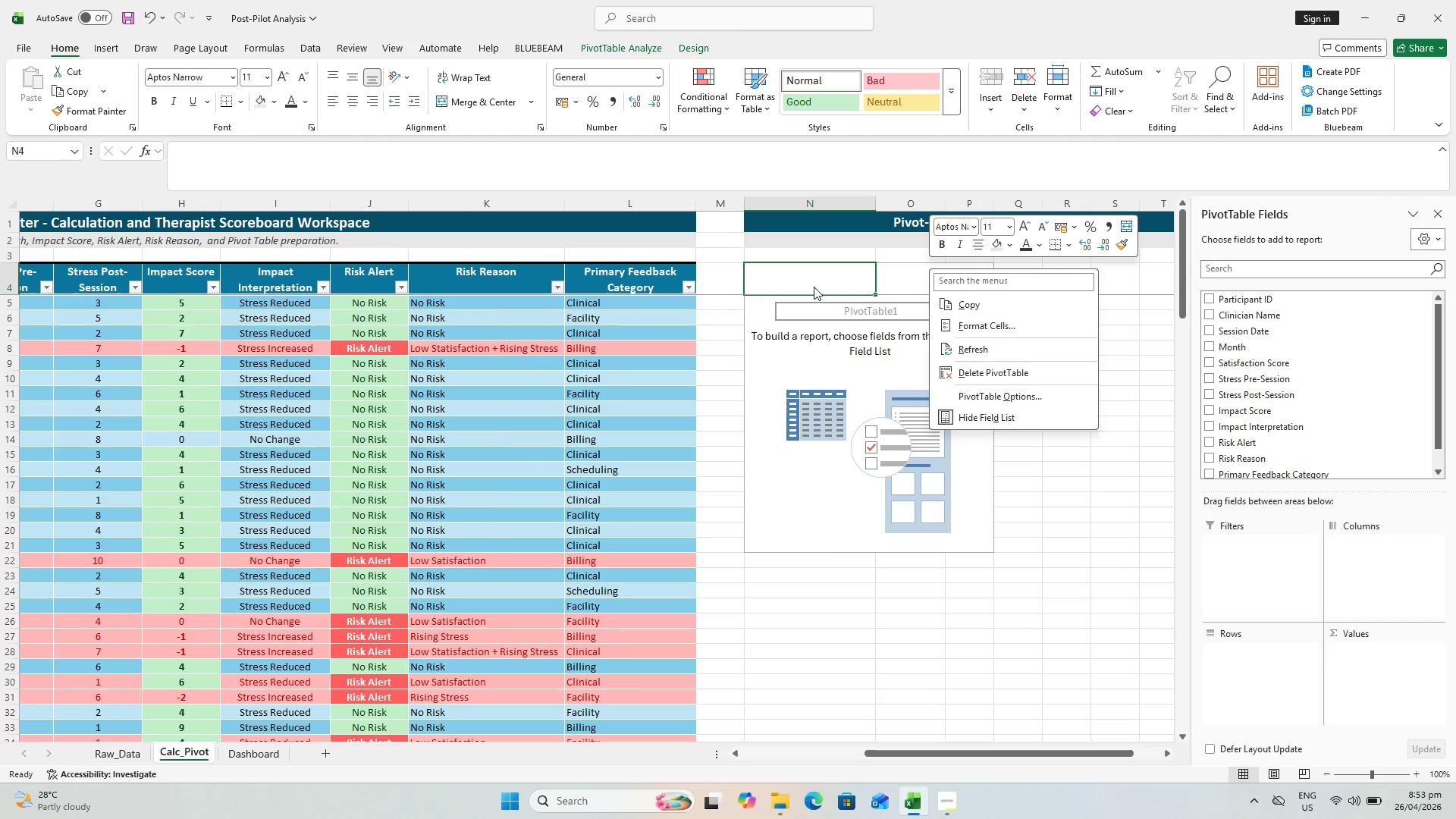 
left_click([793, 273])
 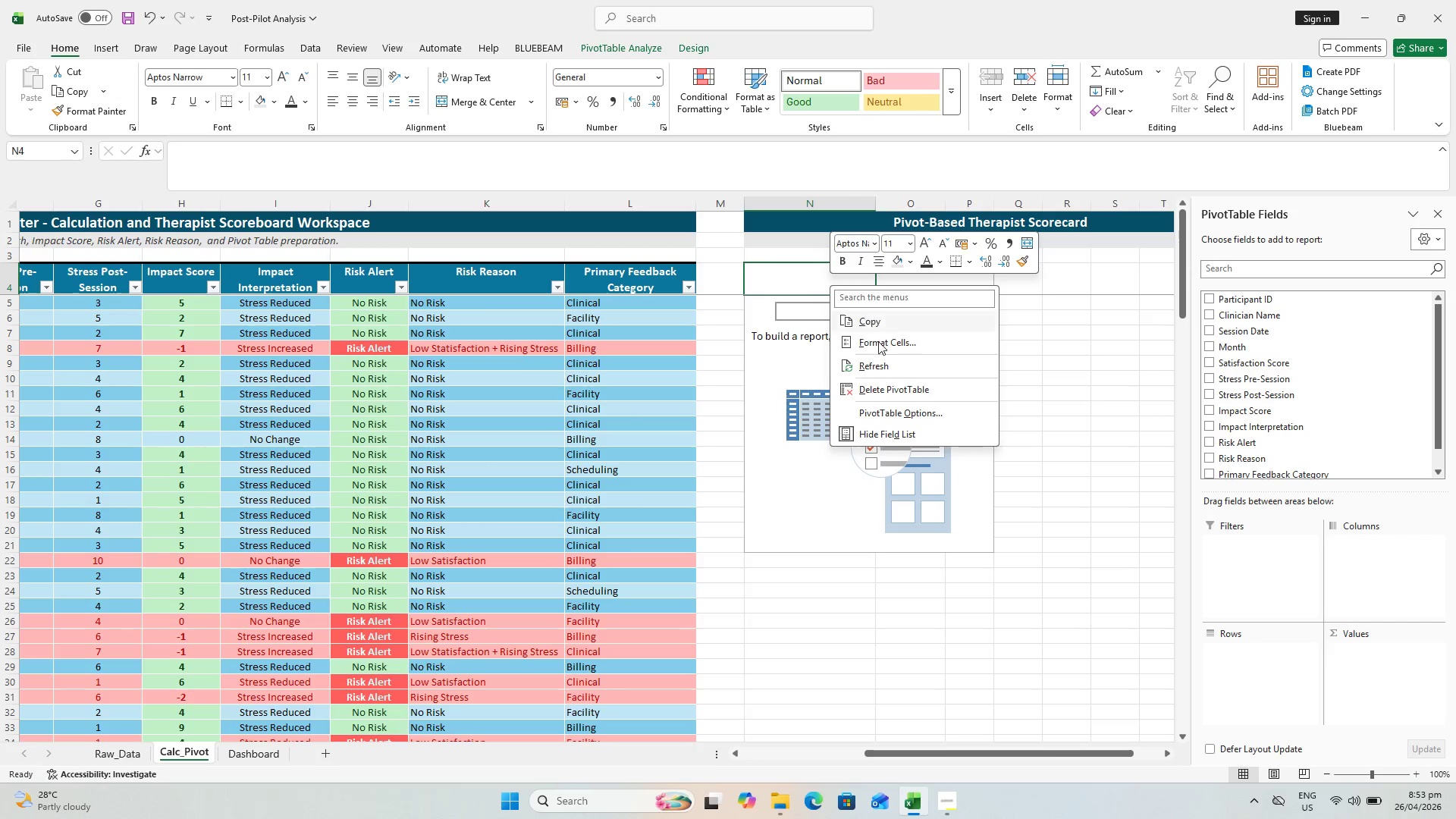 
left_click([883, 385])
 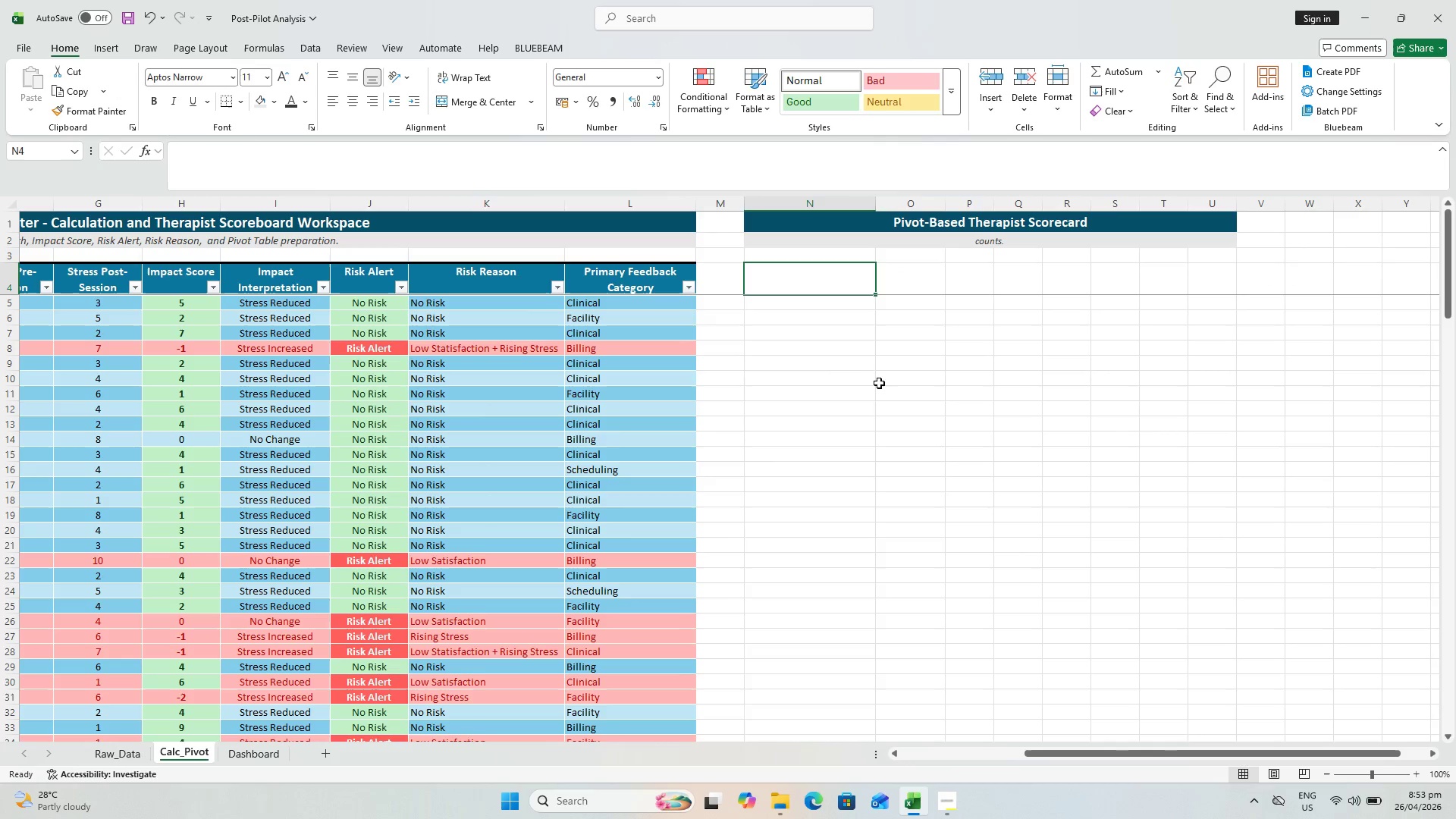 
left_click([906, 567])
 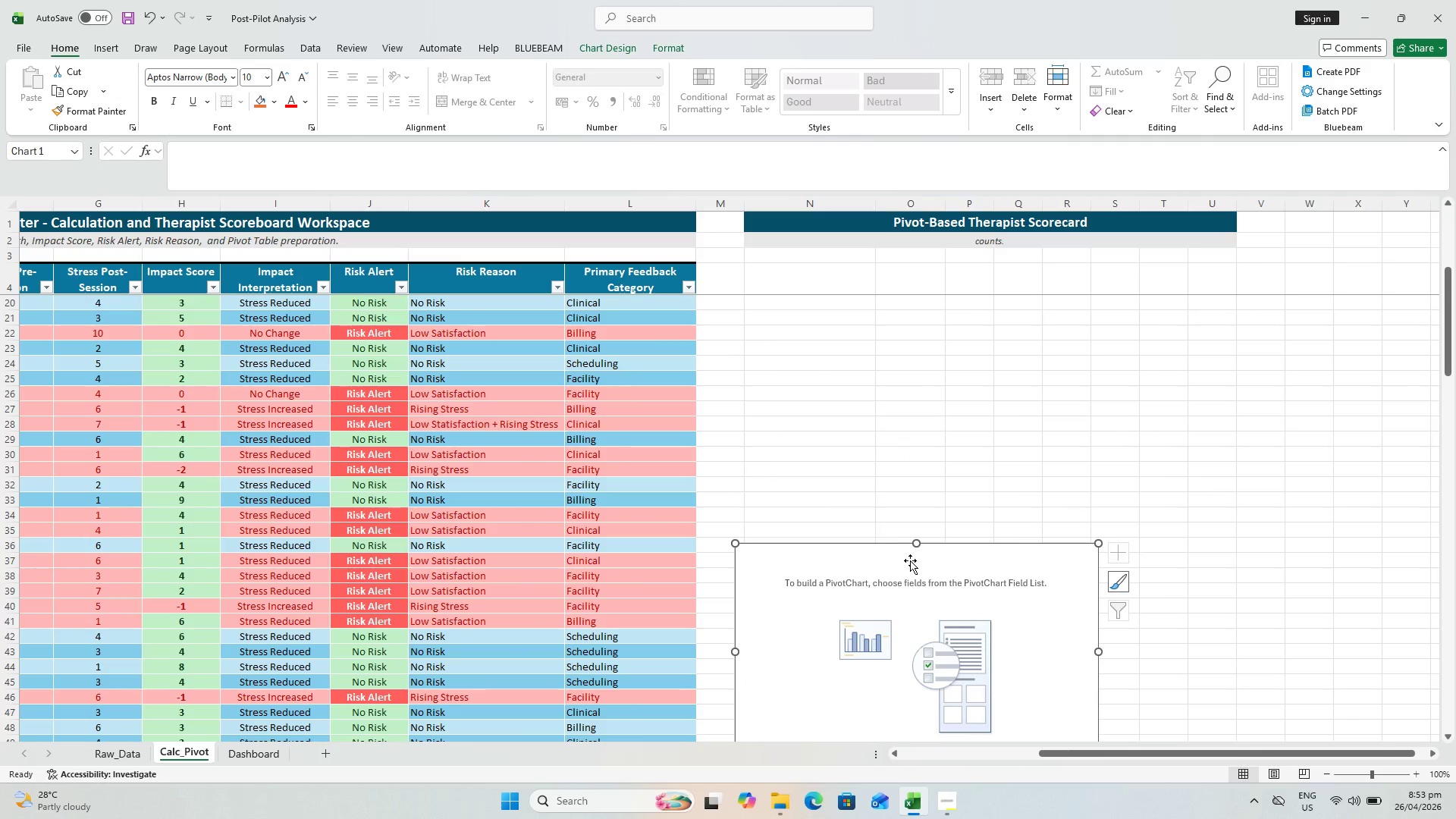 
scroll: coordinate [887, 378], scroll_direction: down, amount: 5.0
 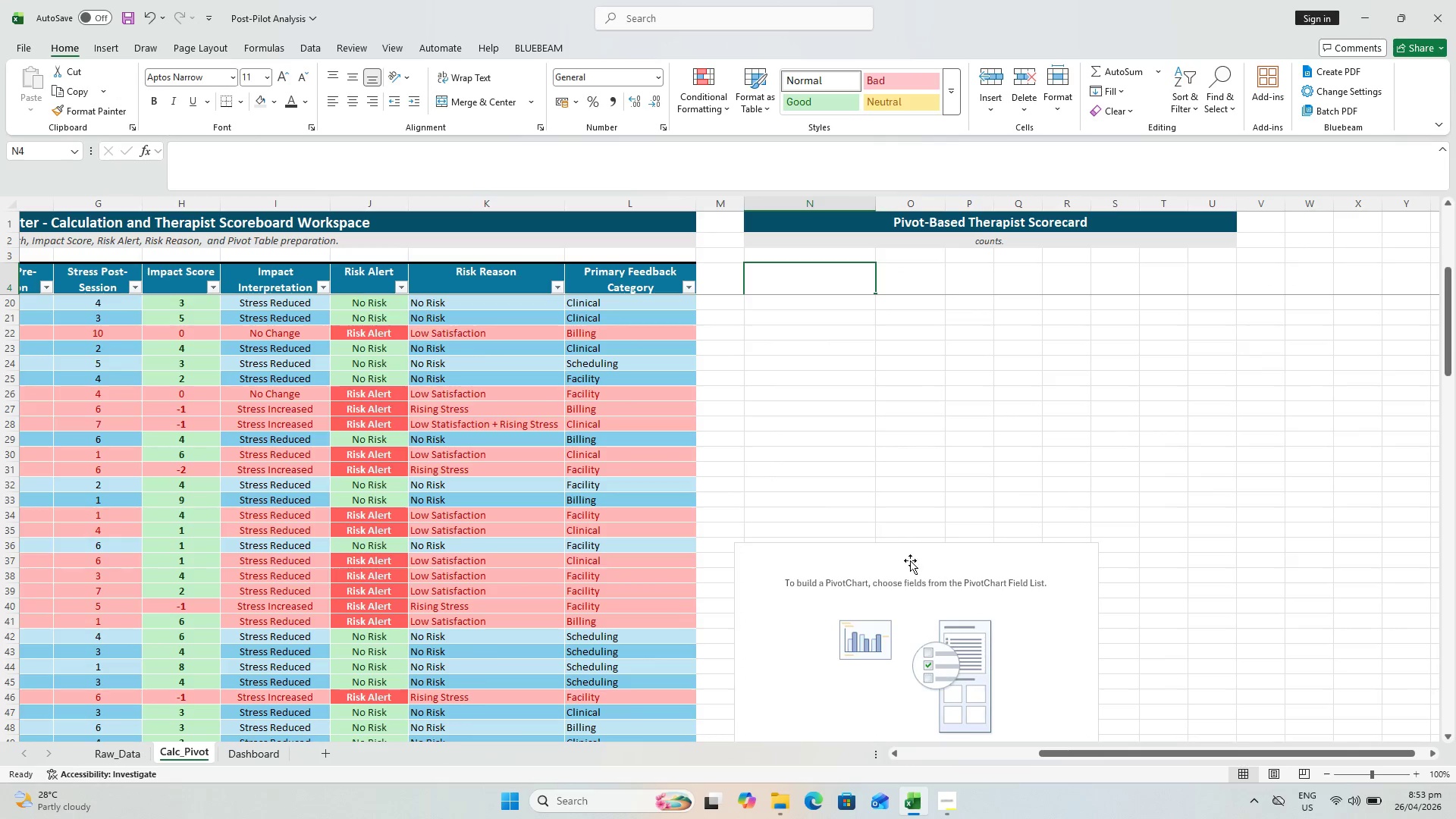 
key(Delete)
 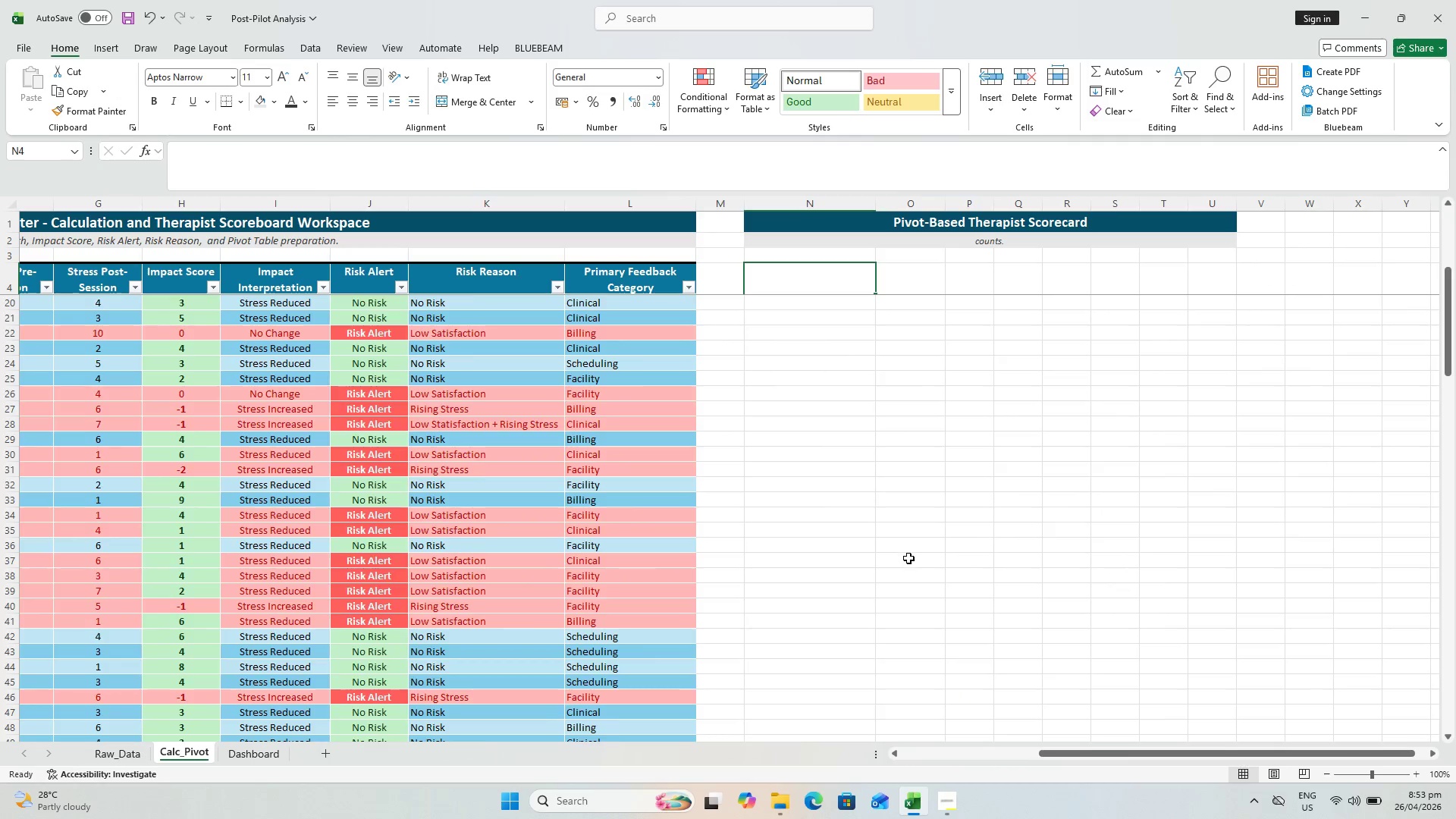 
scroll: coordinate [882, 447], scroll_direction: up, amount: 12.0
 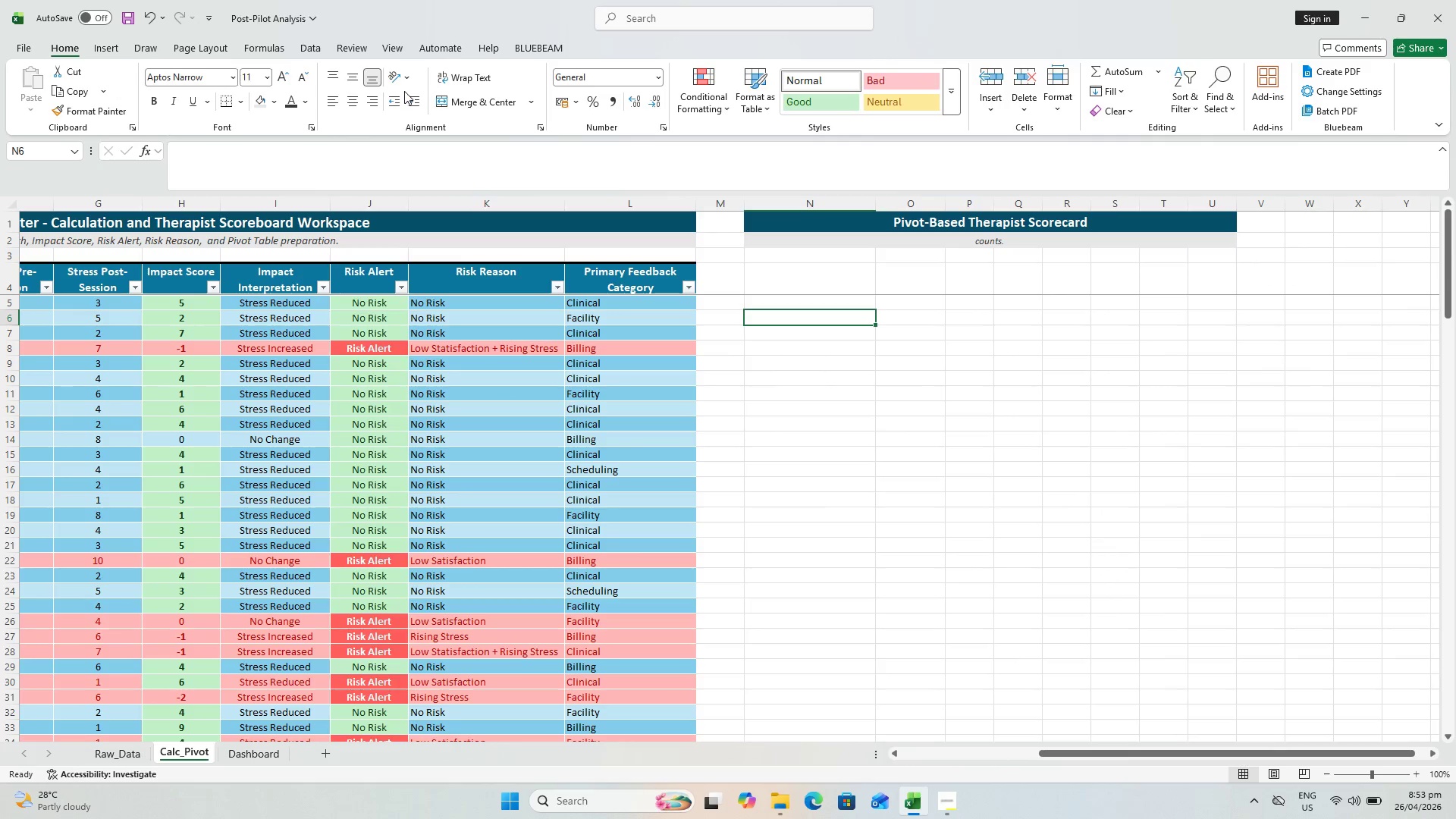 
left_click([113, 52])
 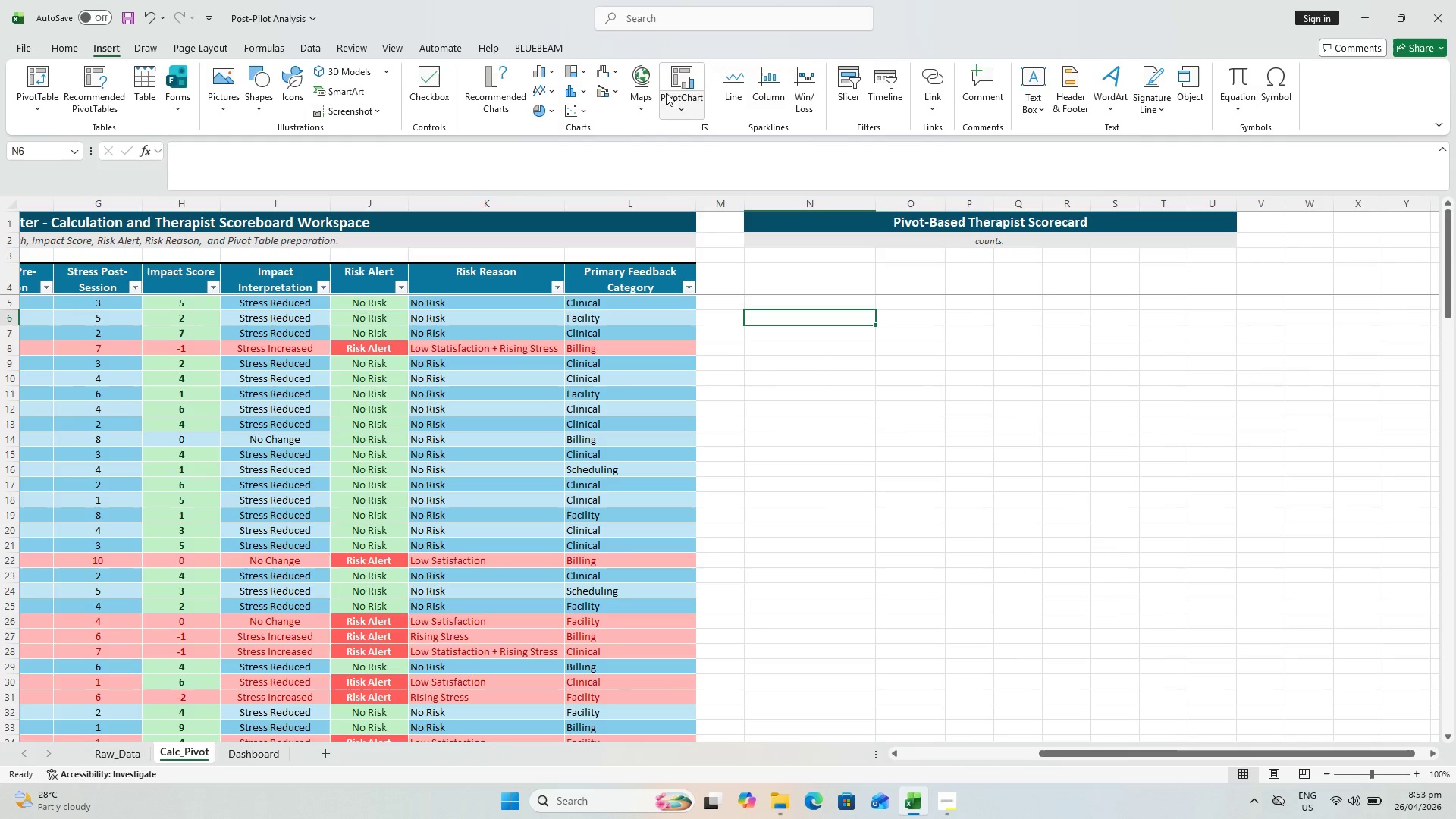 
left_click([675, 99])
 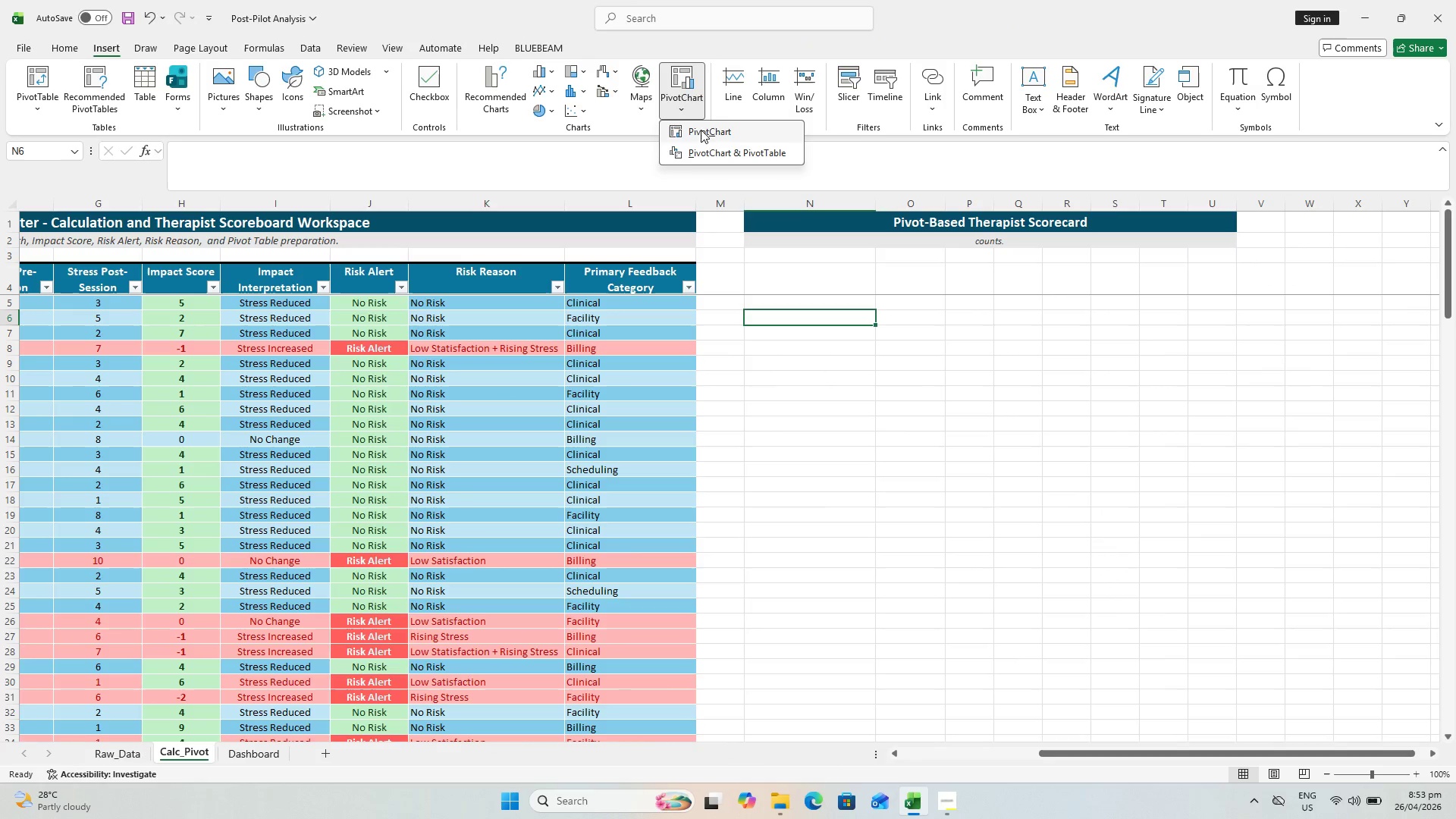 
left_click([711, 146])
 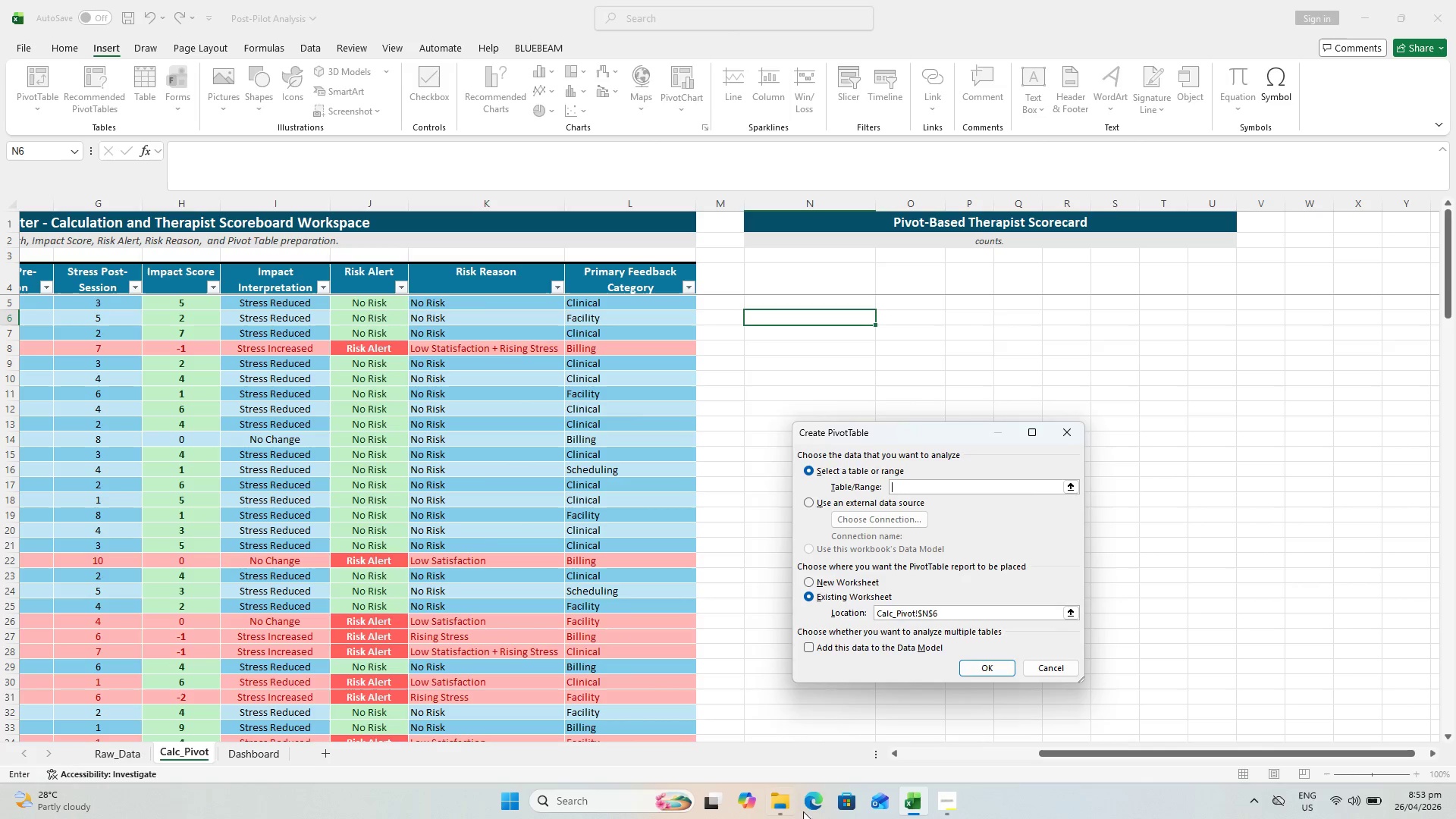 
left_click_drag(start_coordinate=[1097, 752], to_coordinate=[779, 777])
 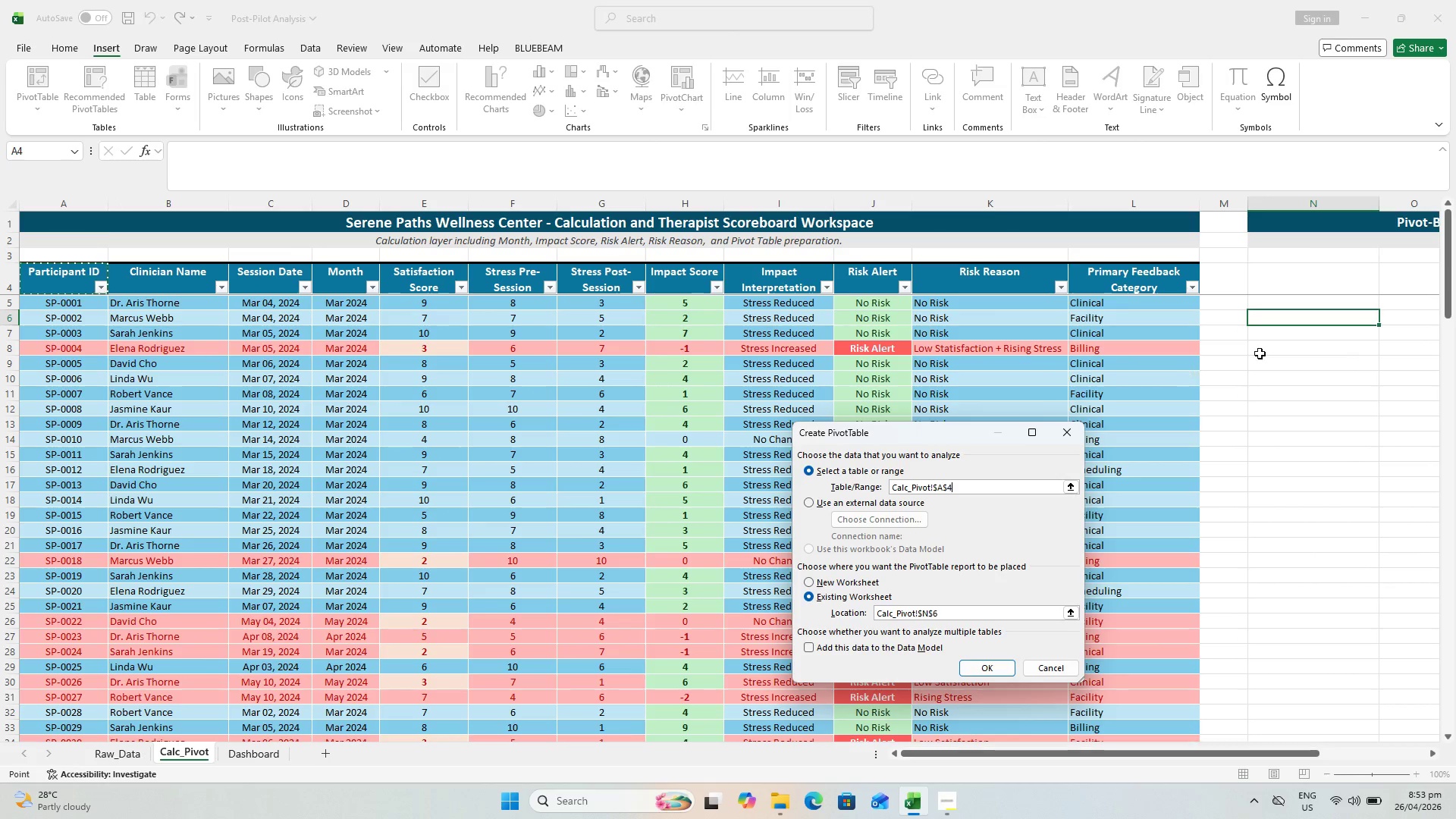 
left_click_drag(start_coordinate=[1447, 291], to_coordinate=[1379, 664])
 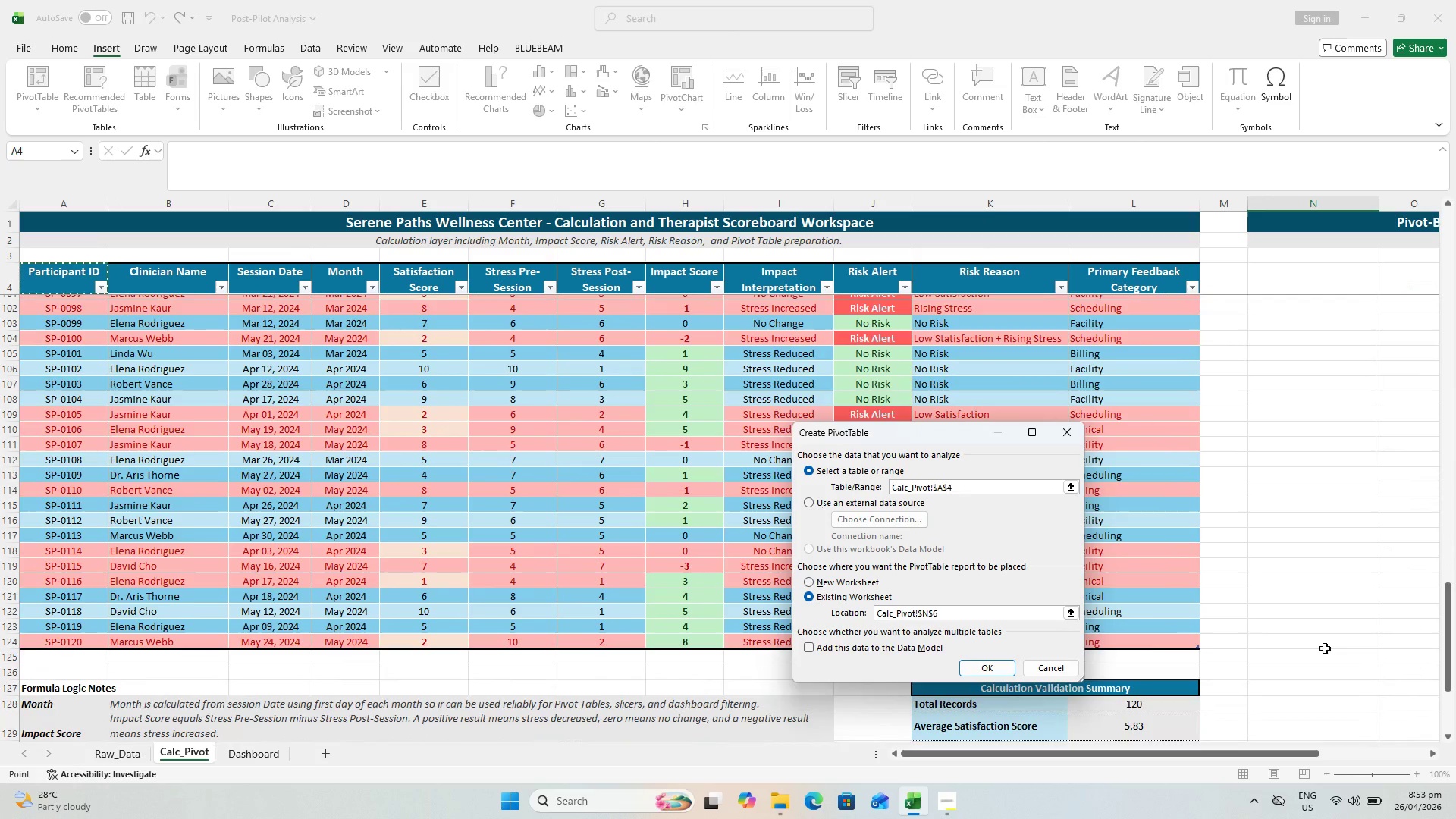 
hold_key(key=ShiftLeft, duration=0.62)
left_click([1151, 644])
 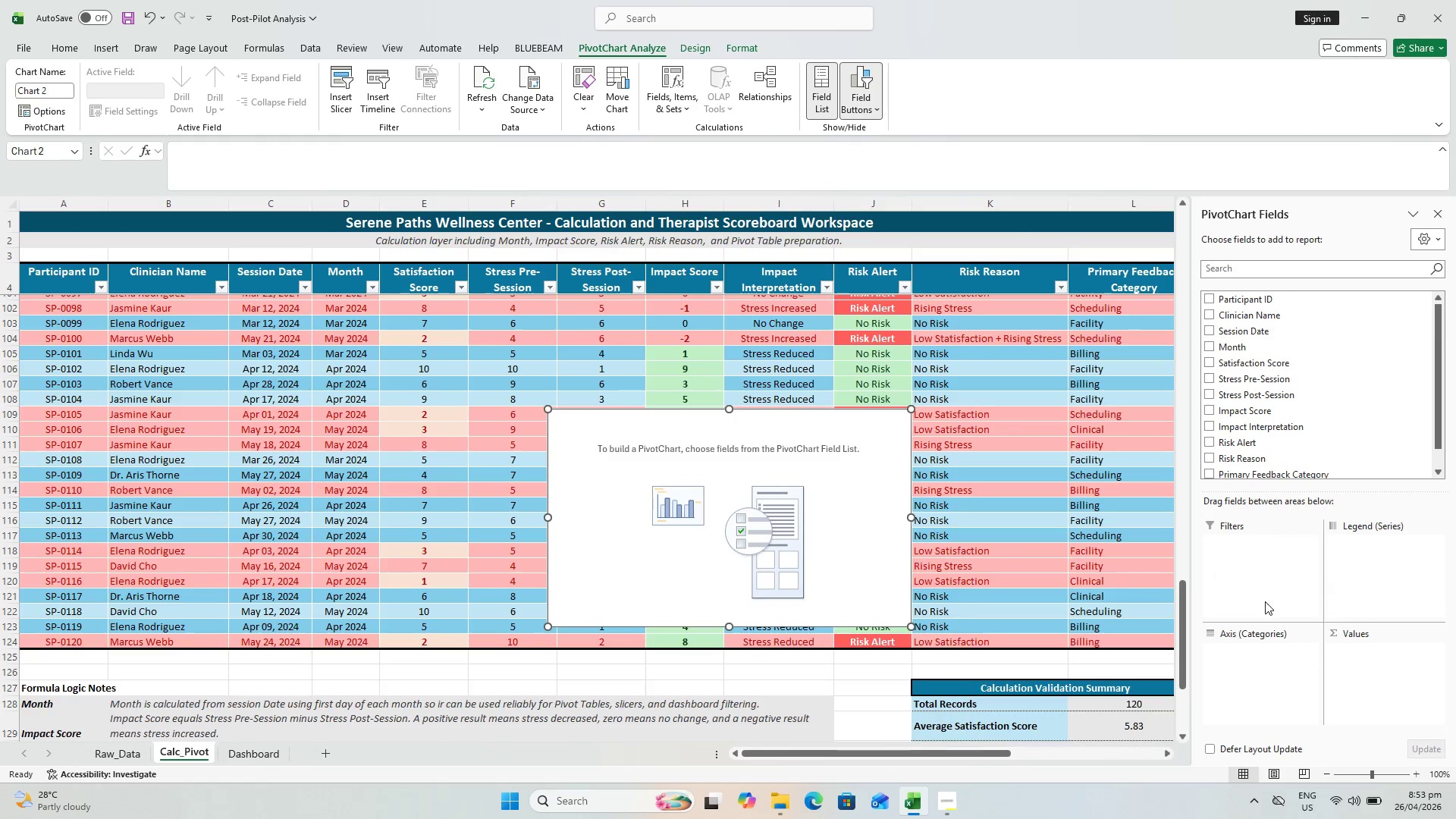 
left_click_drag(start_coordinate=[891, 751], to_coordinate=[967, 752])
 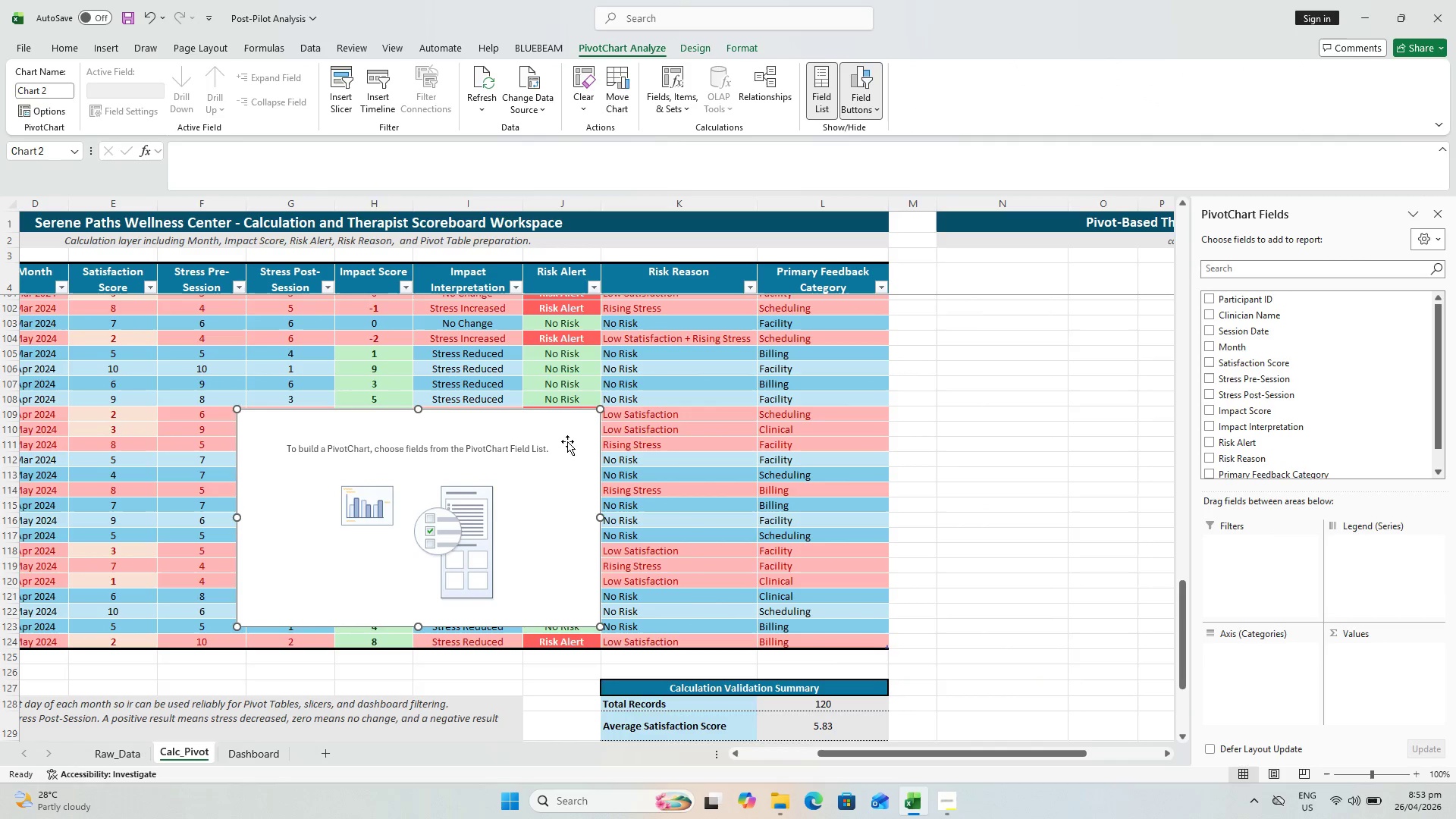 
left_click_drag(start_coordinate=[553, 425], to_coordinate=[983, 491])
 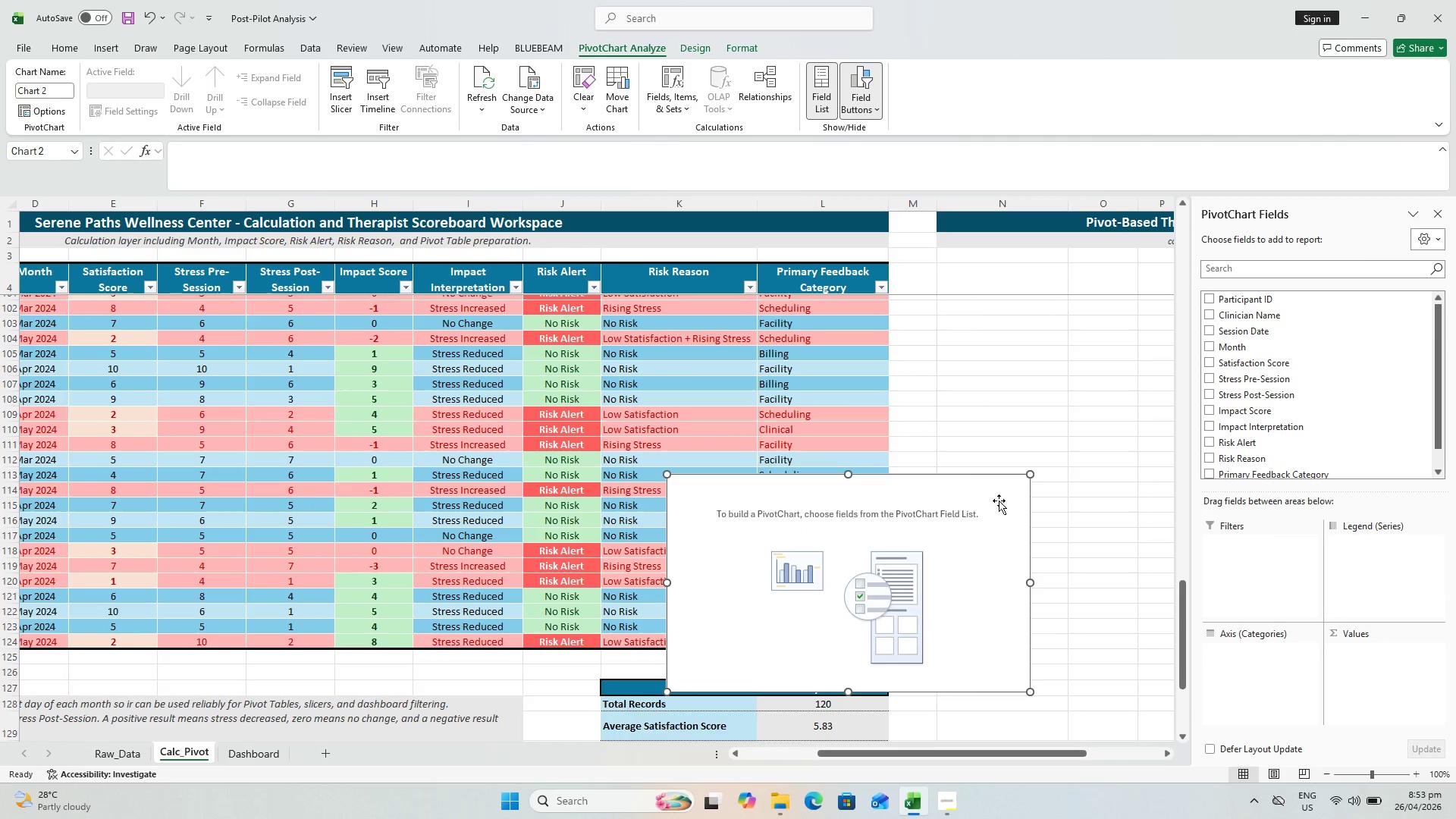 
key(Control+X)
 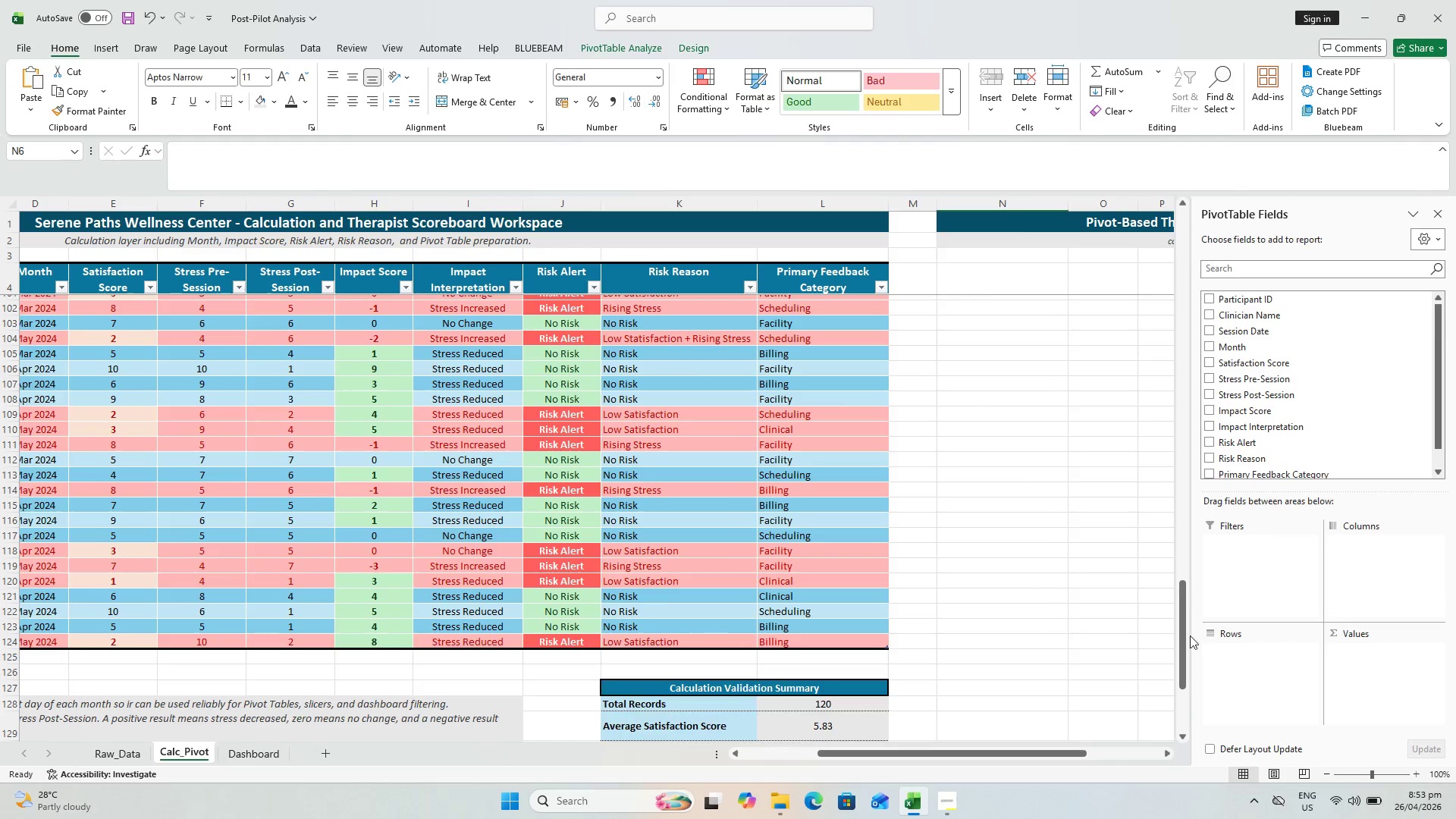 
left_click_drag(start_coordinate=[1179, 629], to_coordinate=[1163, 279])
 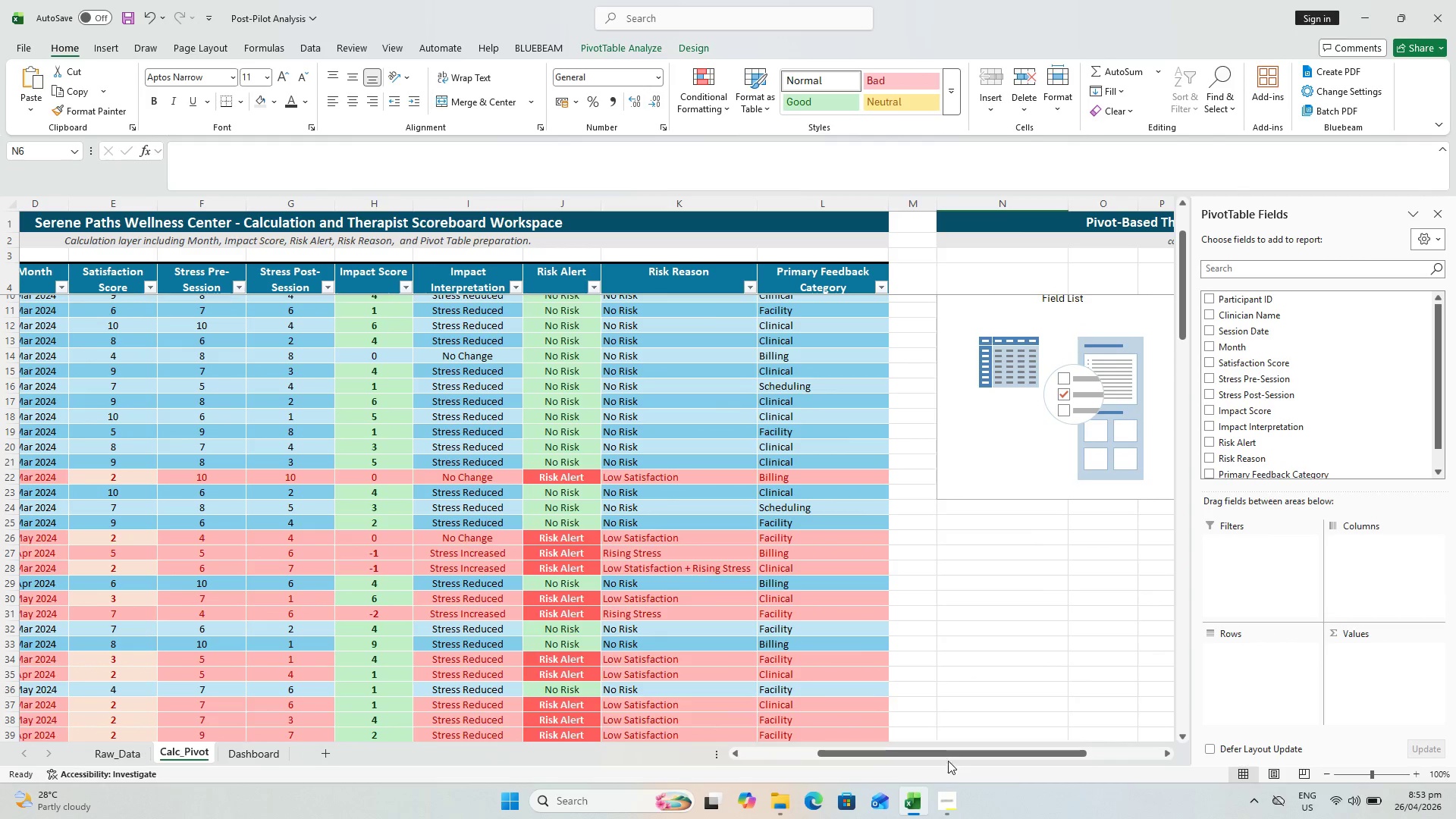 
left_click_drag(start_coordinate=[947, 754], to_coordinate=[1015, 754])
 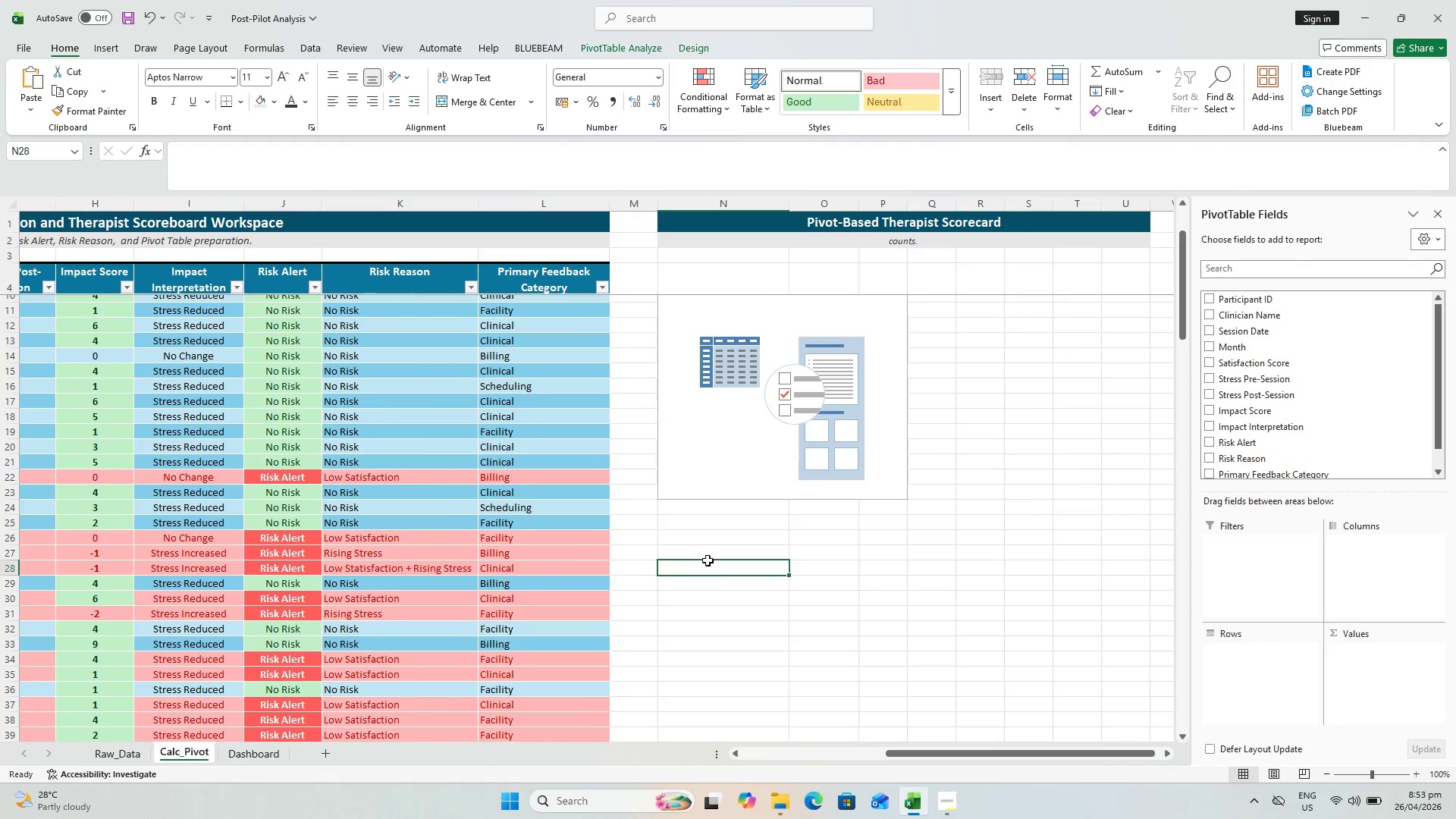 
hold_key(key=ControlLeft, duration=0.31)
 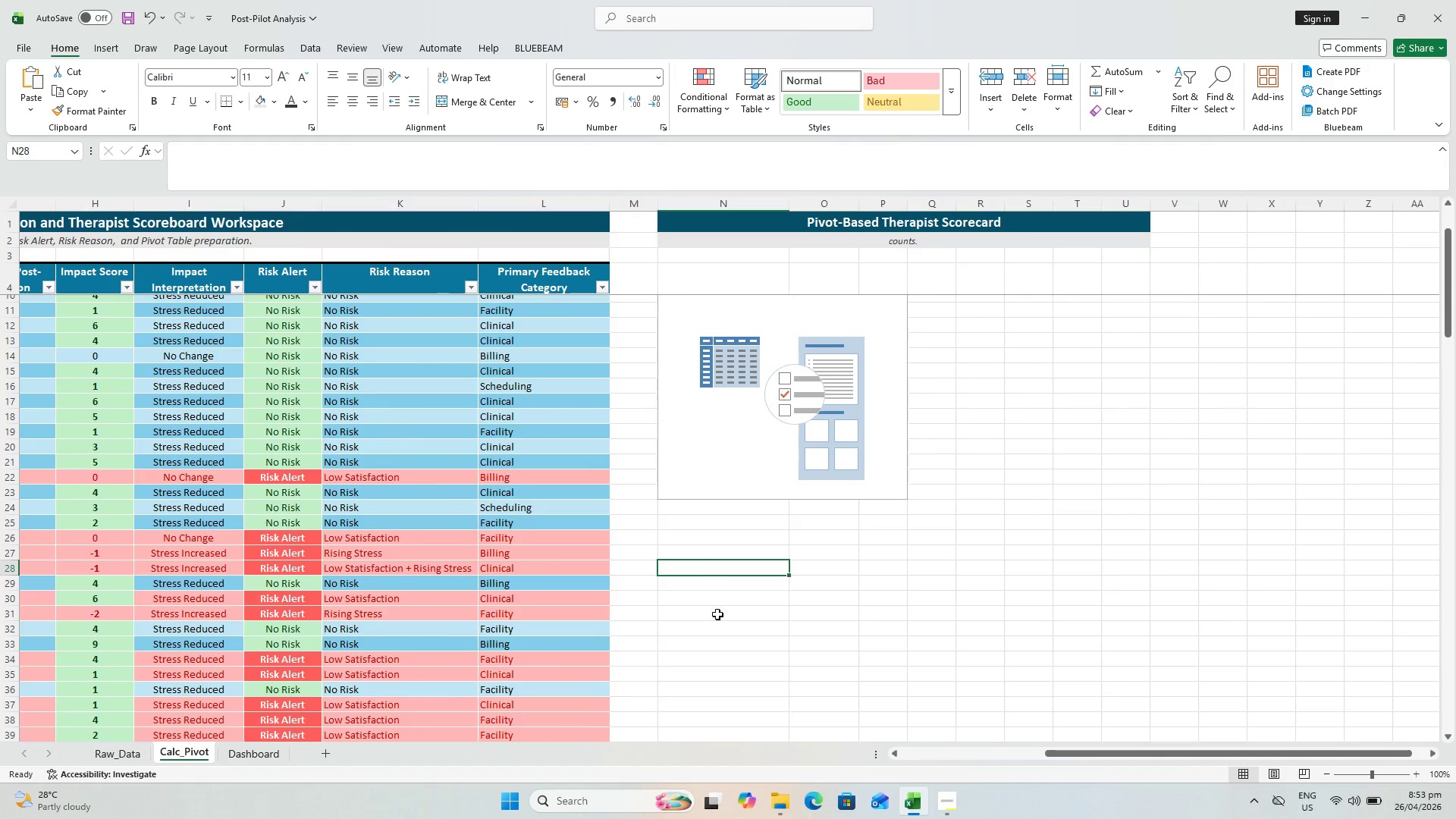 
left_click([717, 623])
 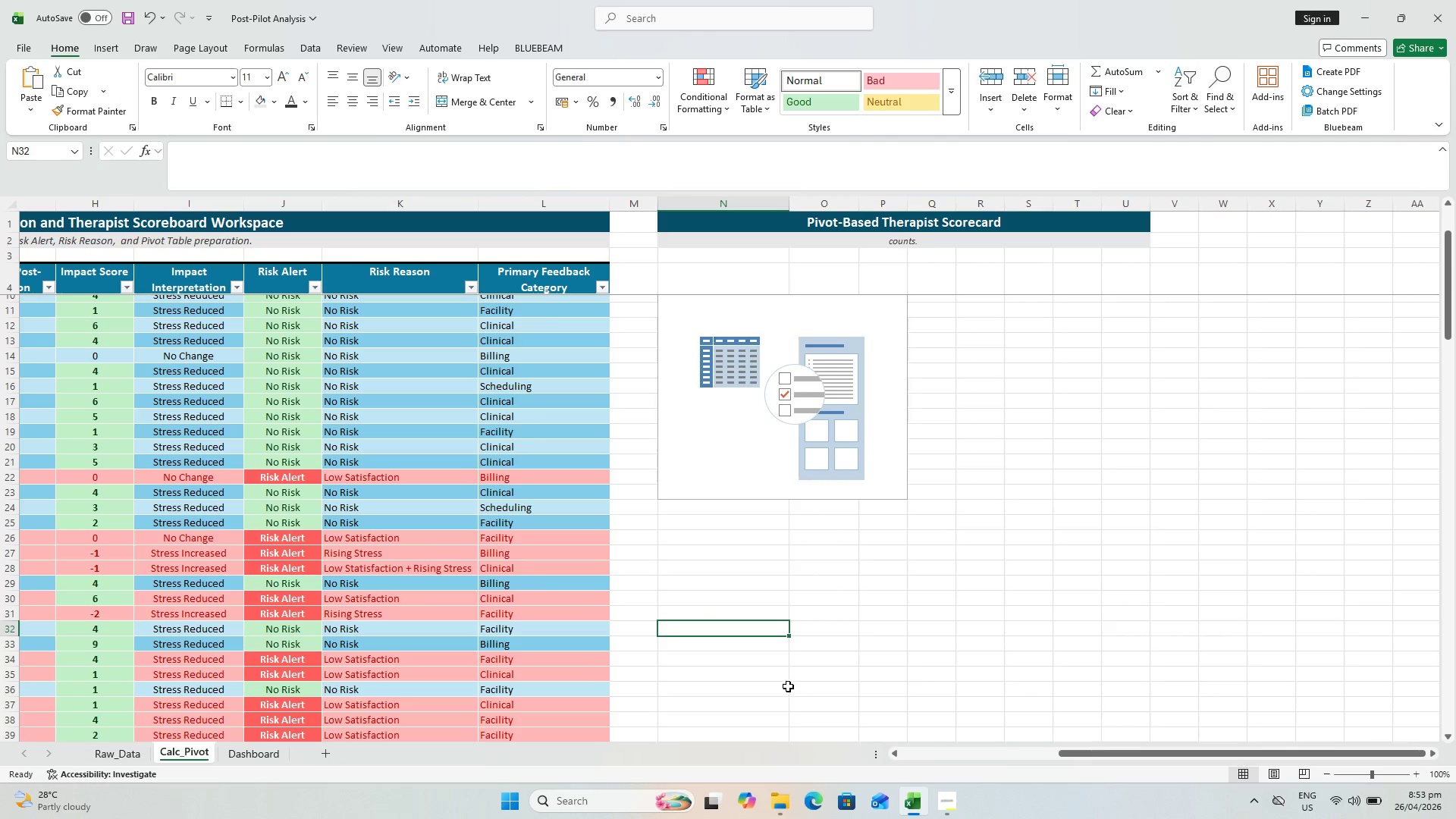 
left_click([746, 695])
 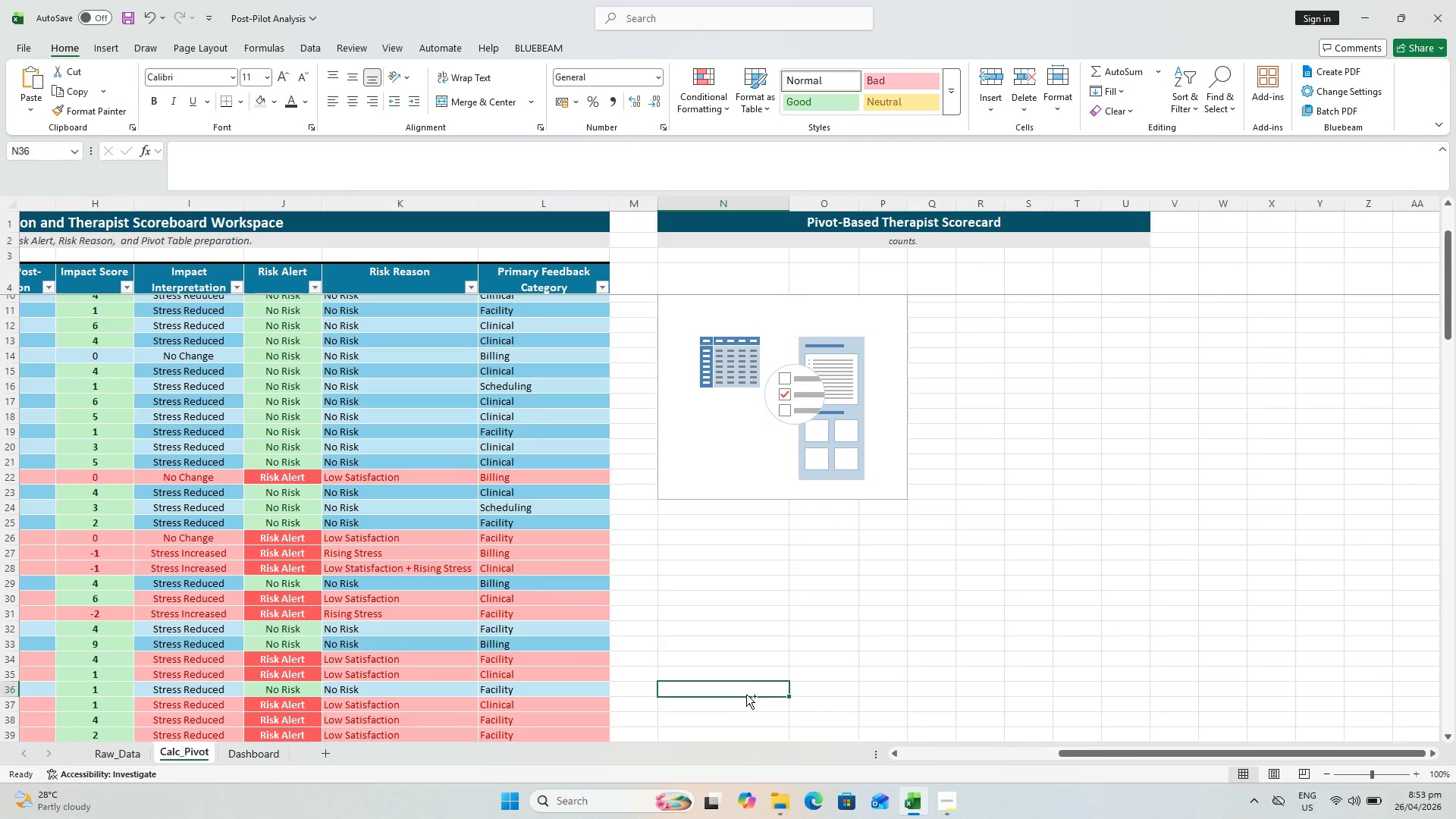 
key(Control+V)
 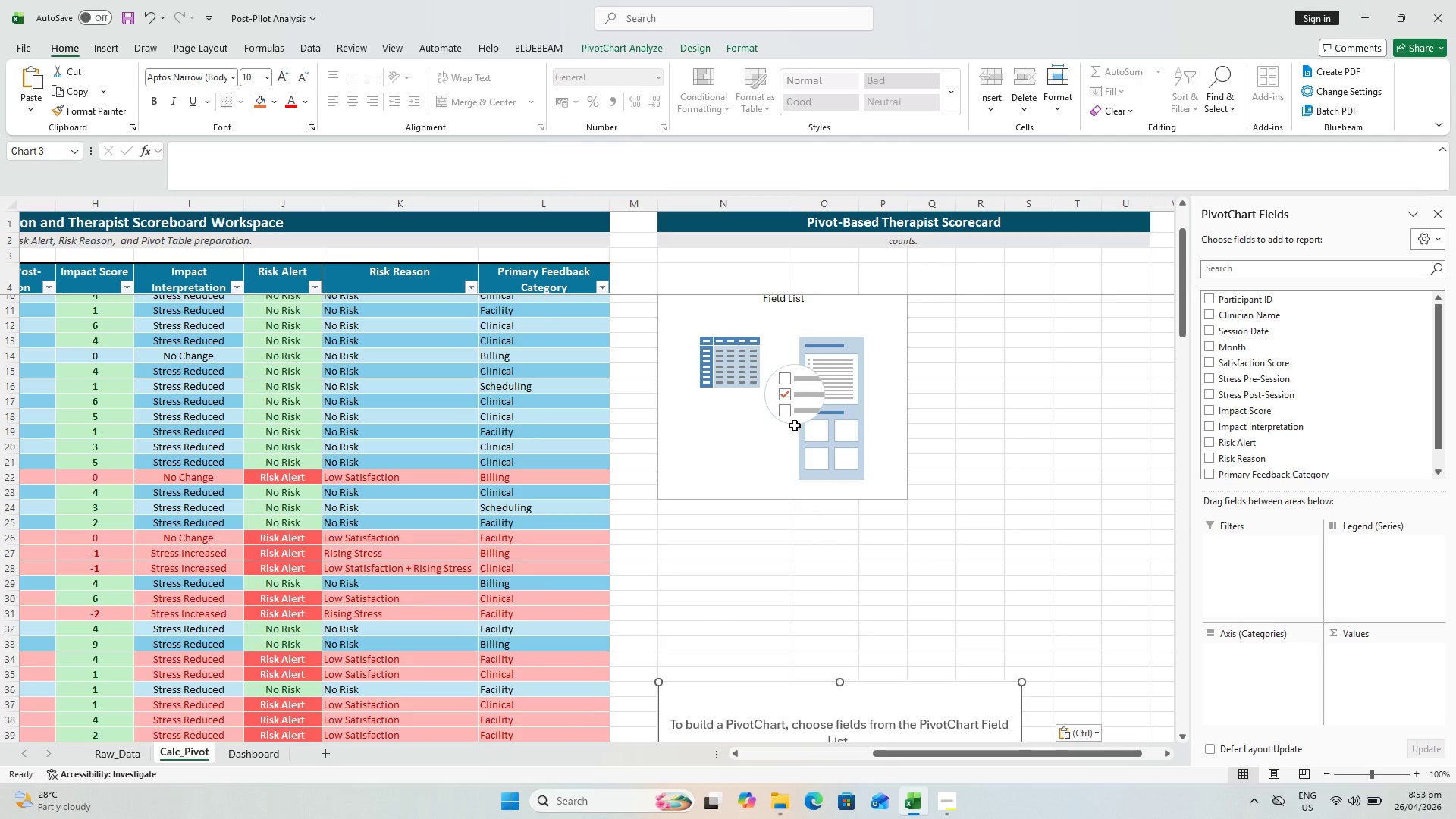 
left_click([705, 442])
 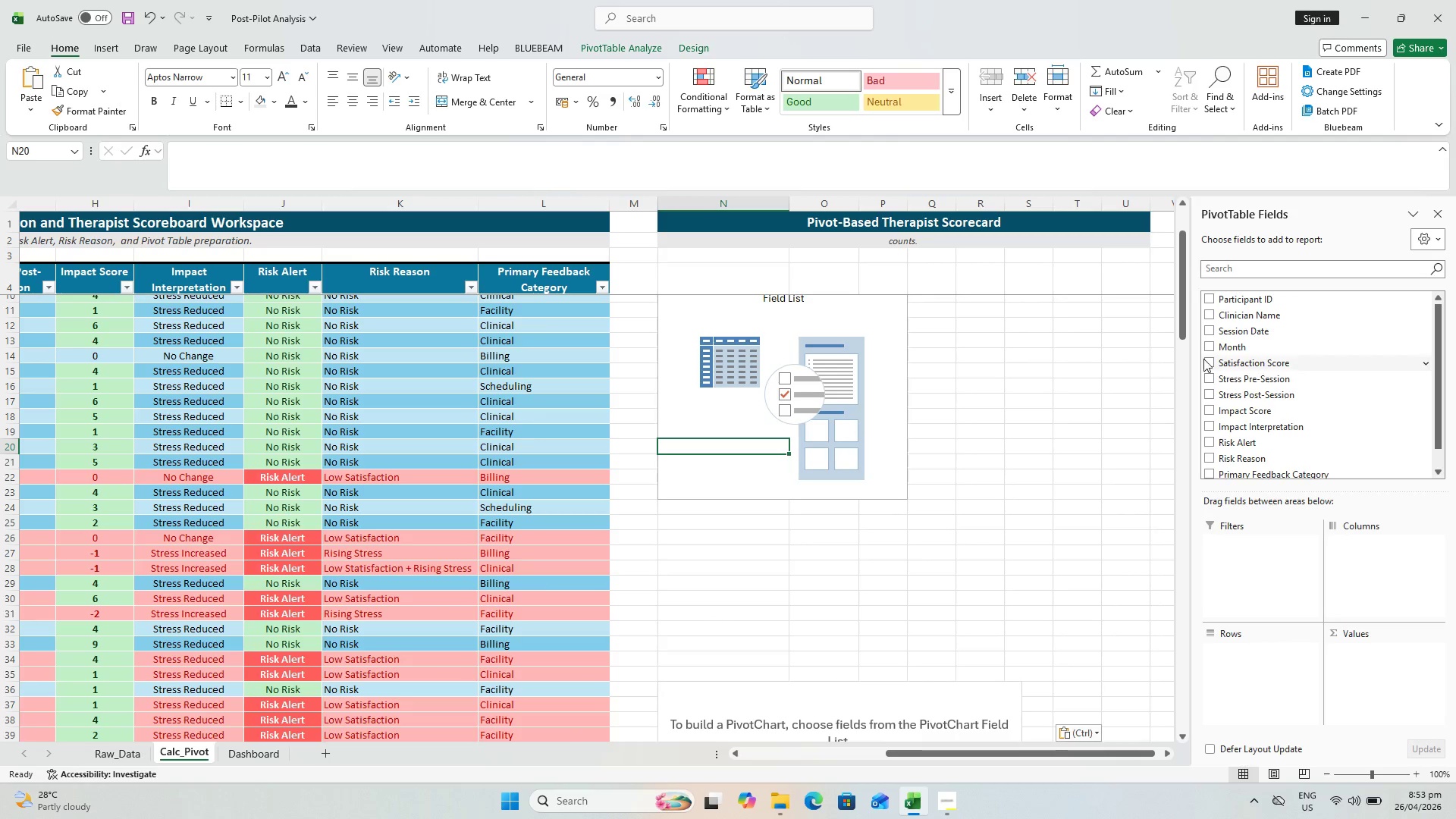 
left_click_drag(start_coordinate=[1225, 345], to_coordinate=[1230, 551])
 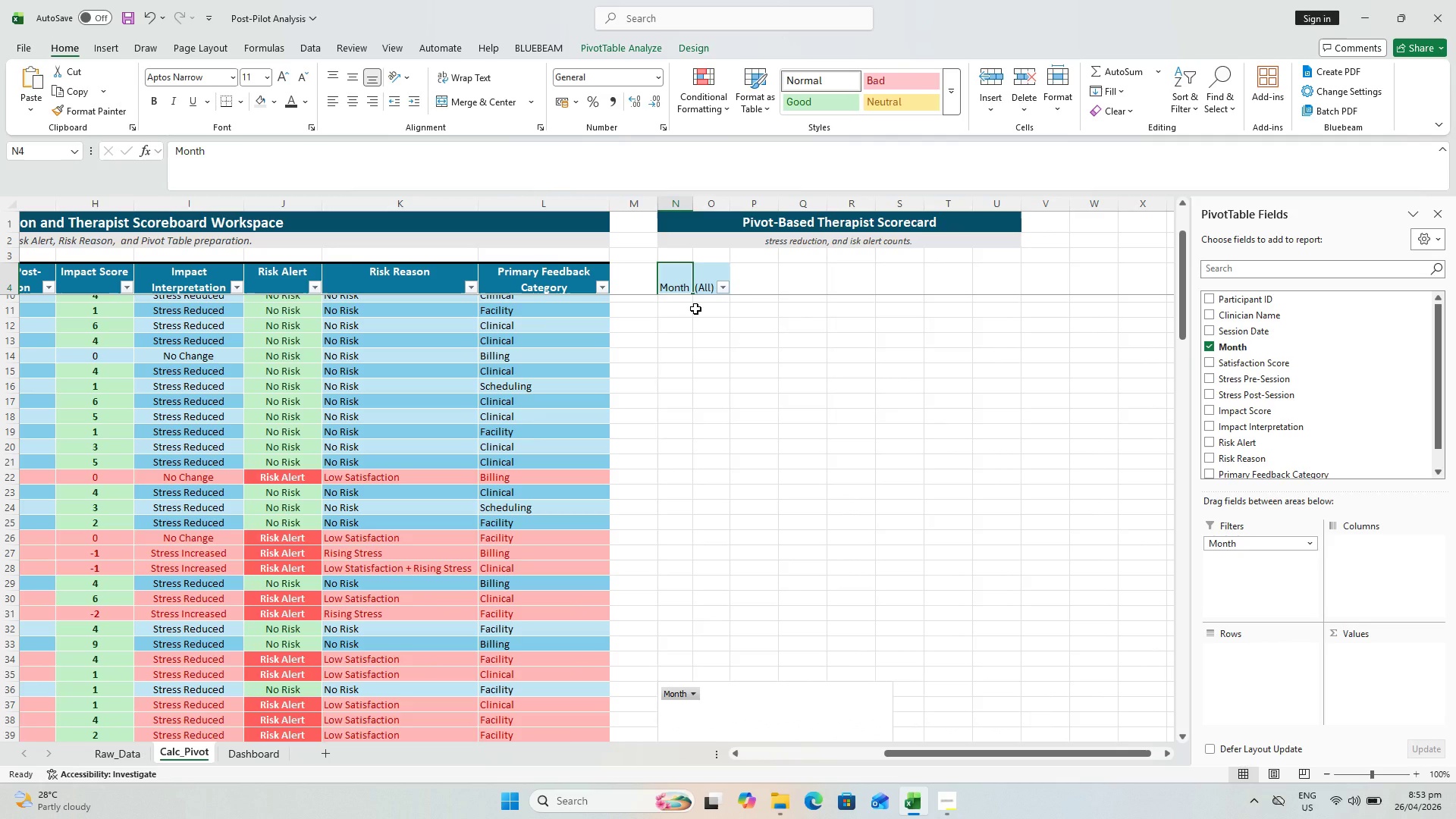 
scroll: coordinate [712, 431], scroll_direction: up, amount: 7.0
 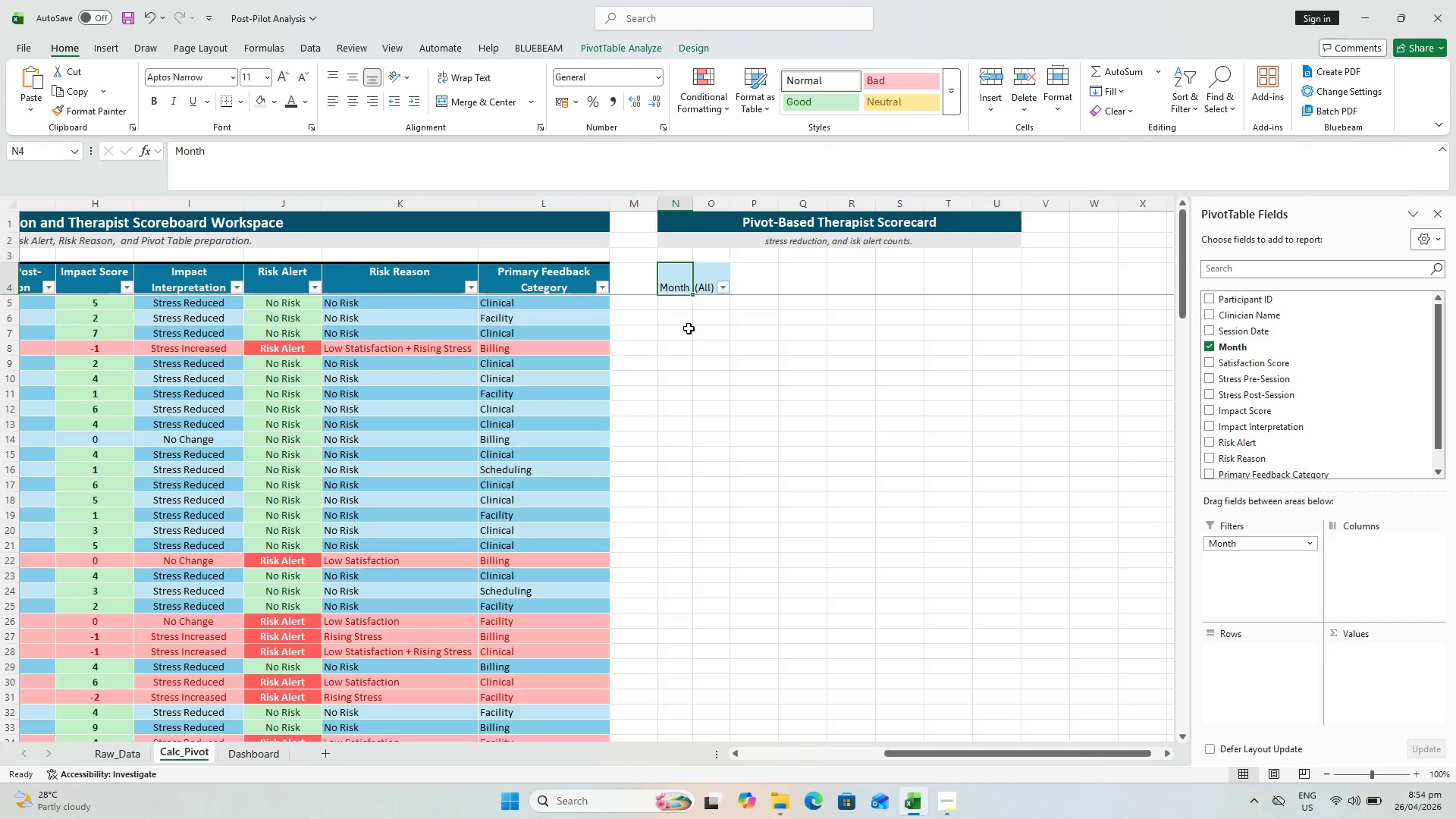 
wait(23.39)
 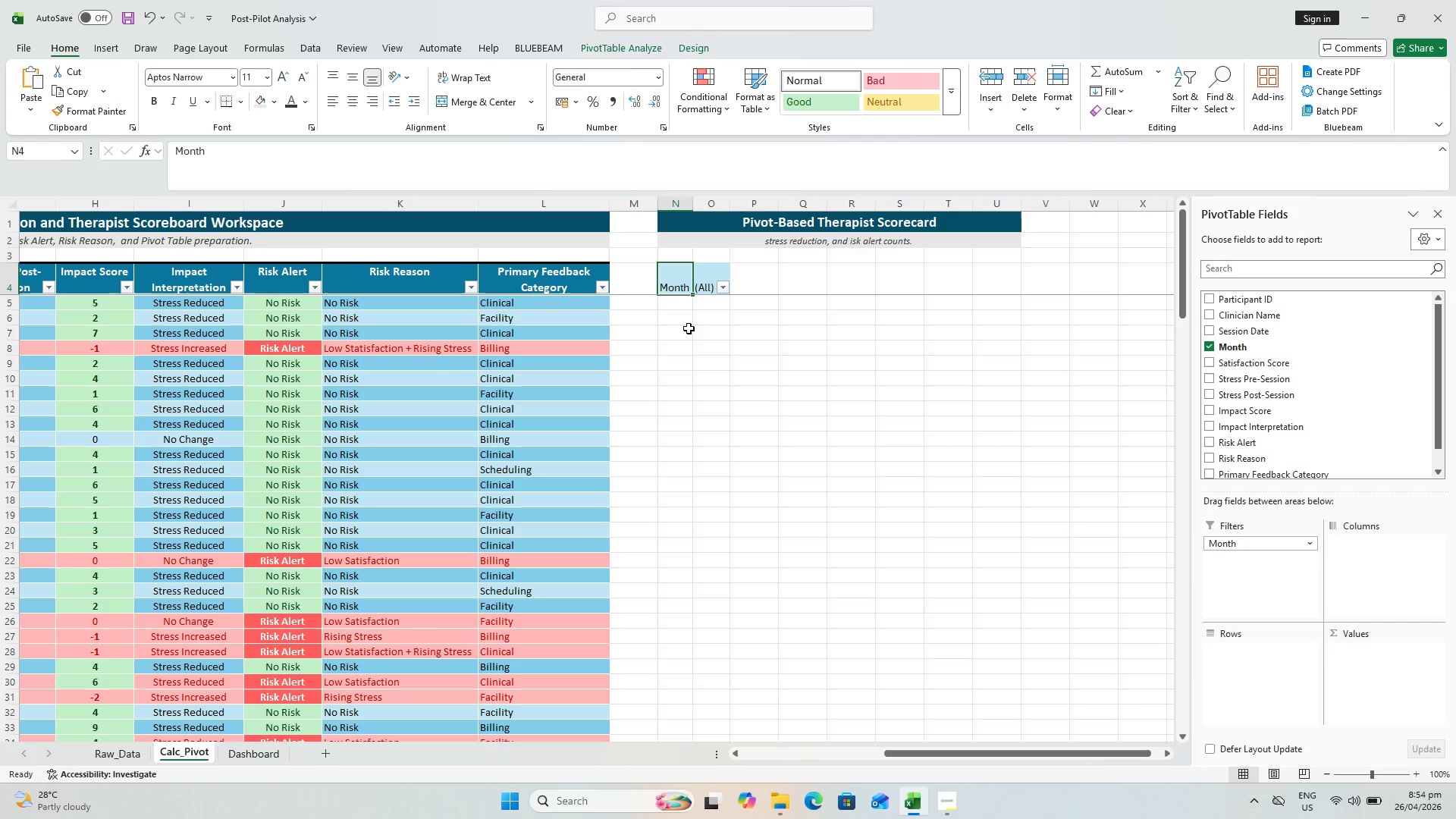 
scroll: coordinate [874, 383], scroll_direction: up, amount: 1.0
 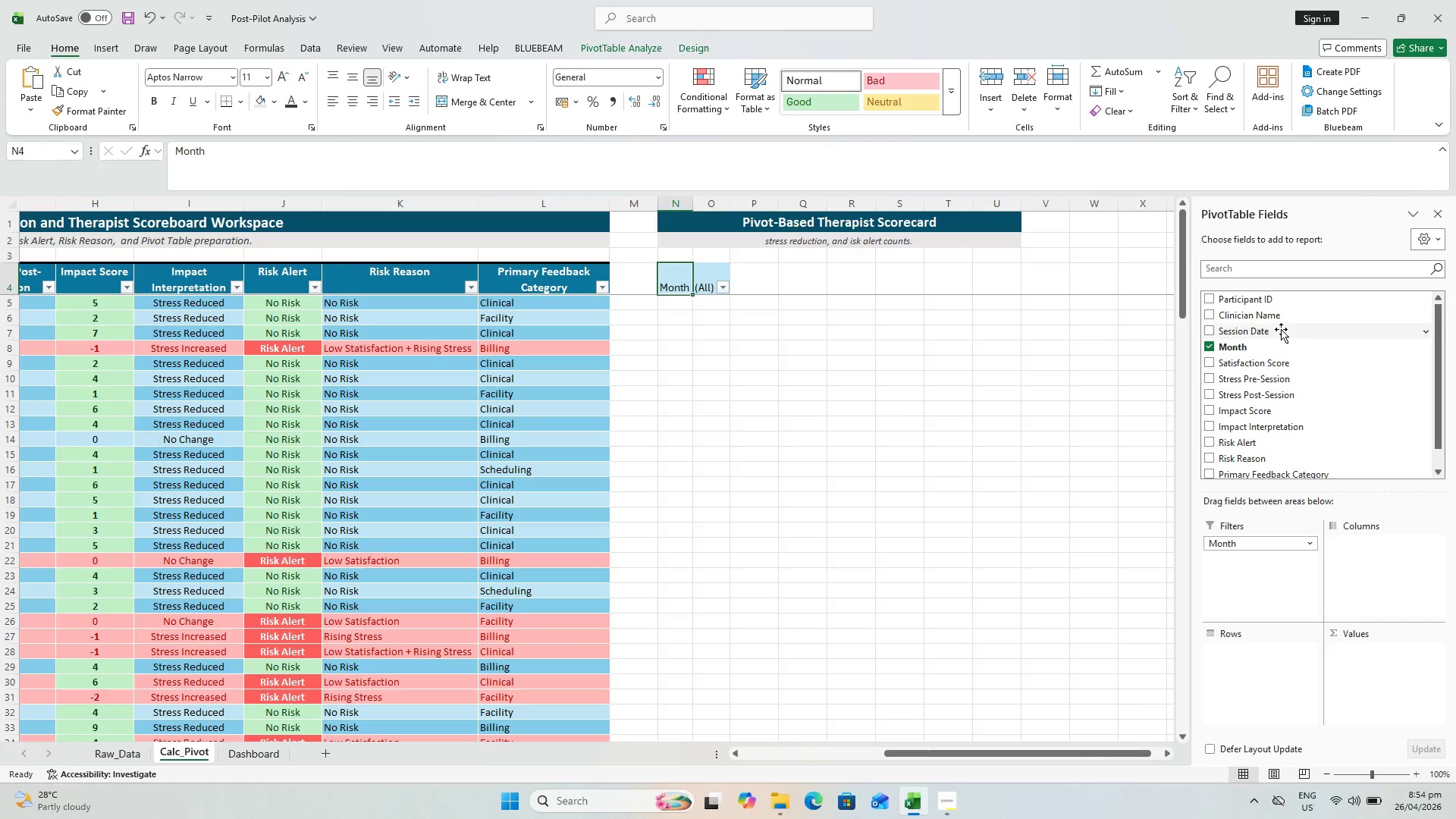 
wait(5.18)
 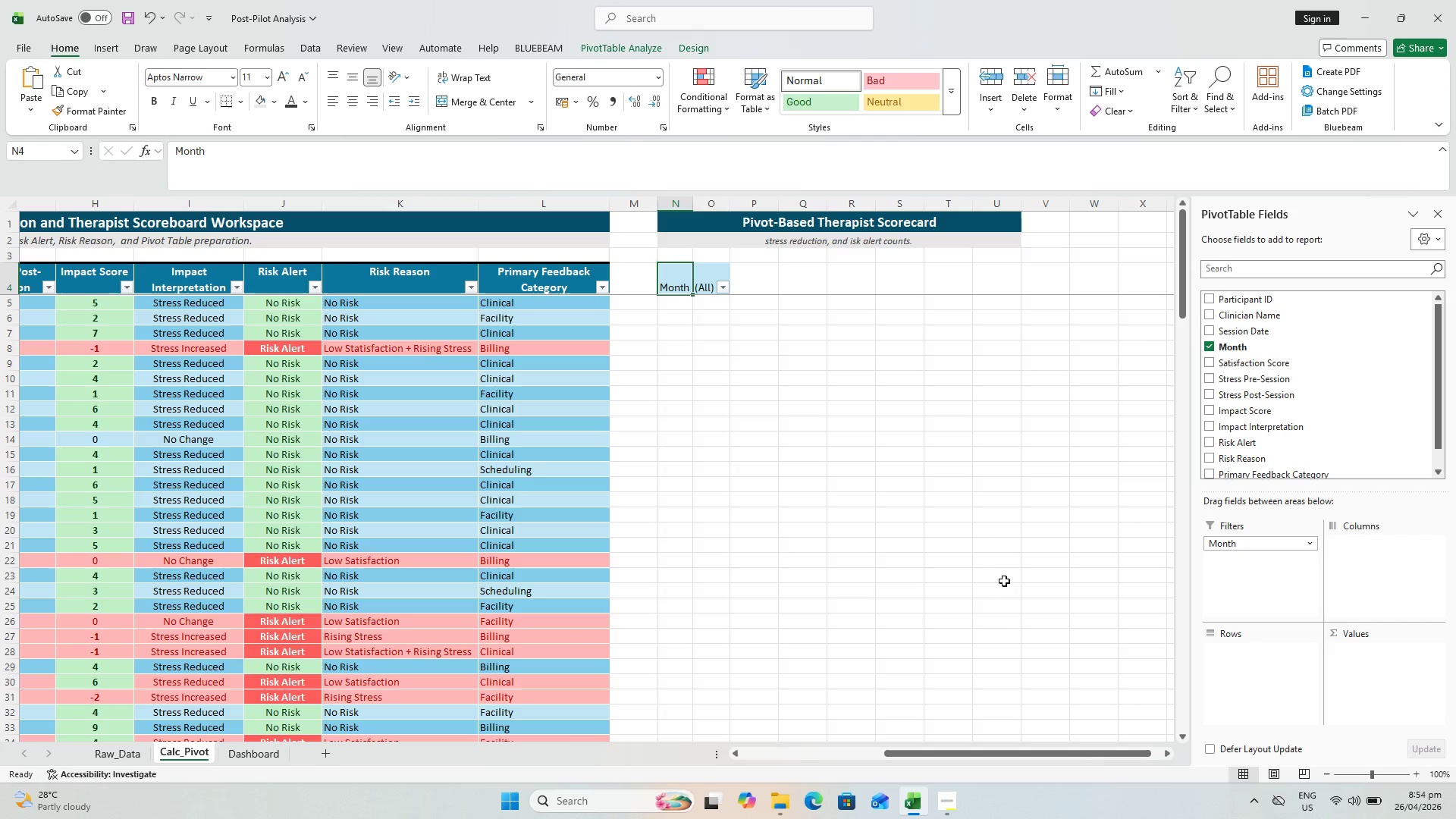 
left_click_drag(start_coordinate=[1270, 321], to_coordinate=[1258, 658])
 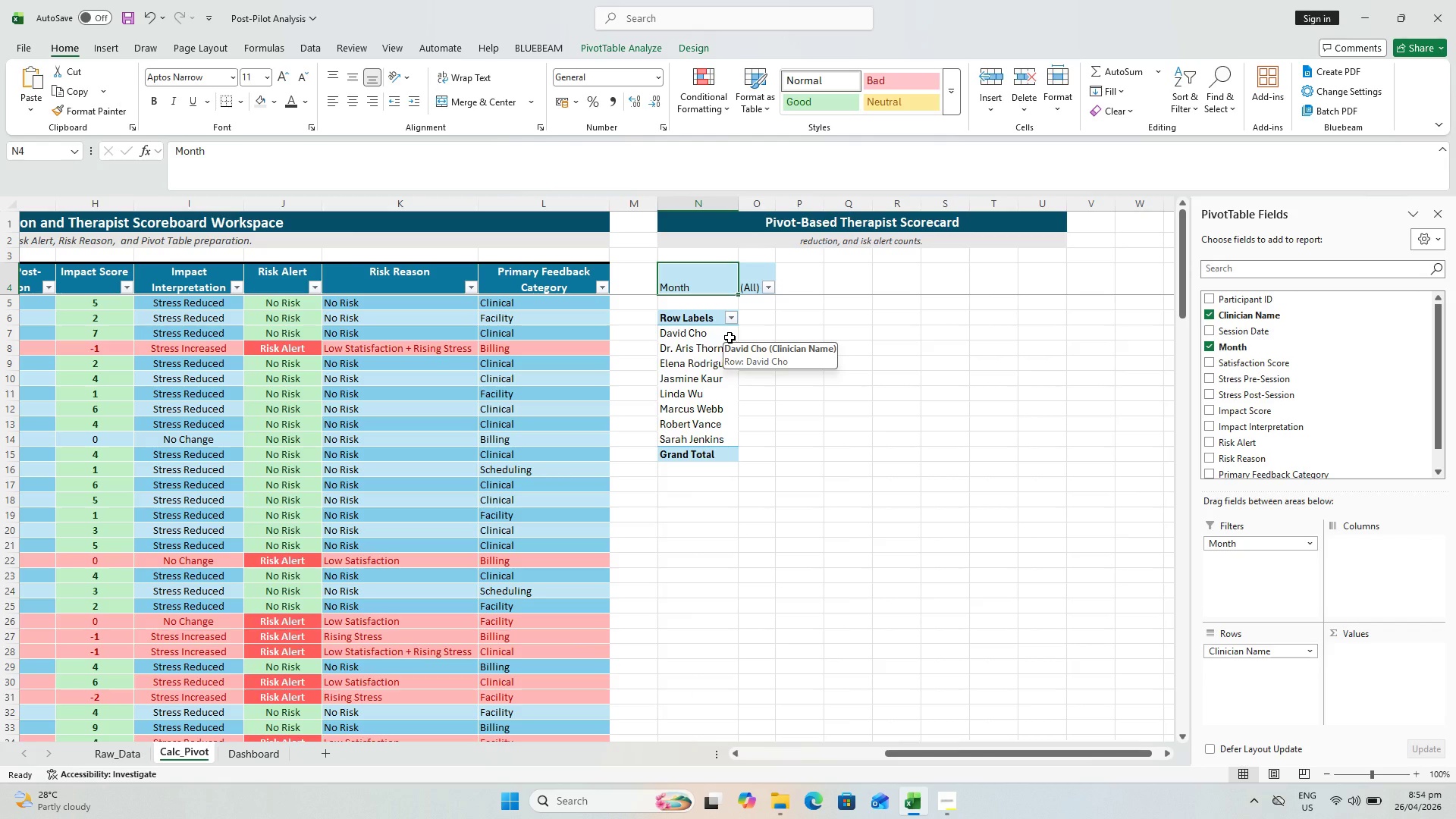 
wait(17.33)
 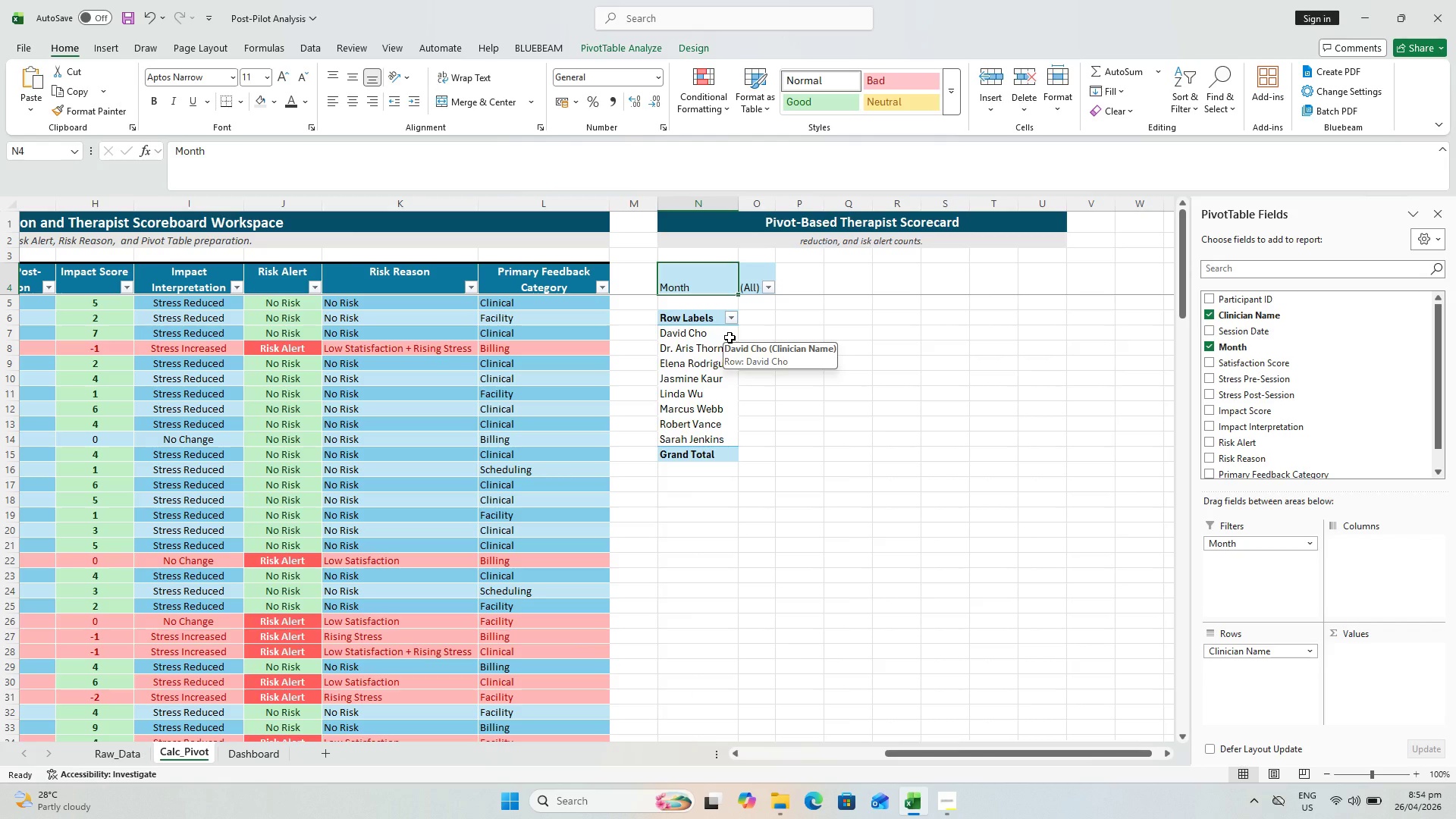 
left_click_drag(start_coordinate=[1272, 296], to_coordinate=[1372, 648])
 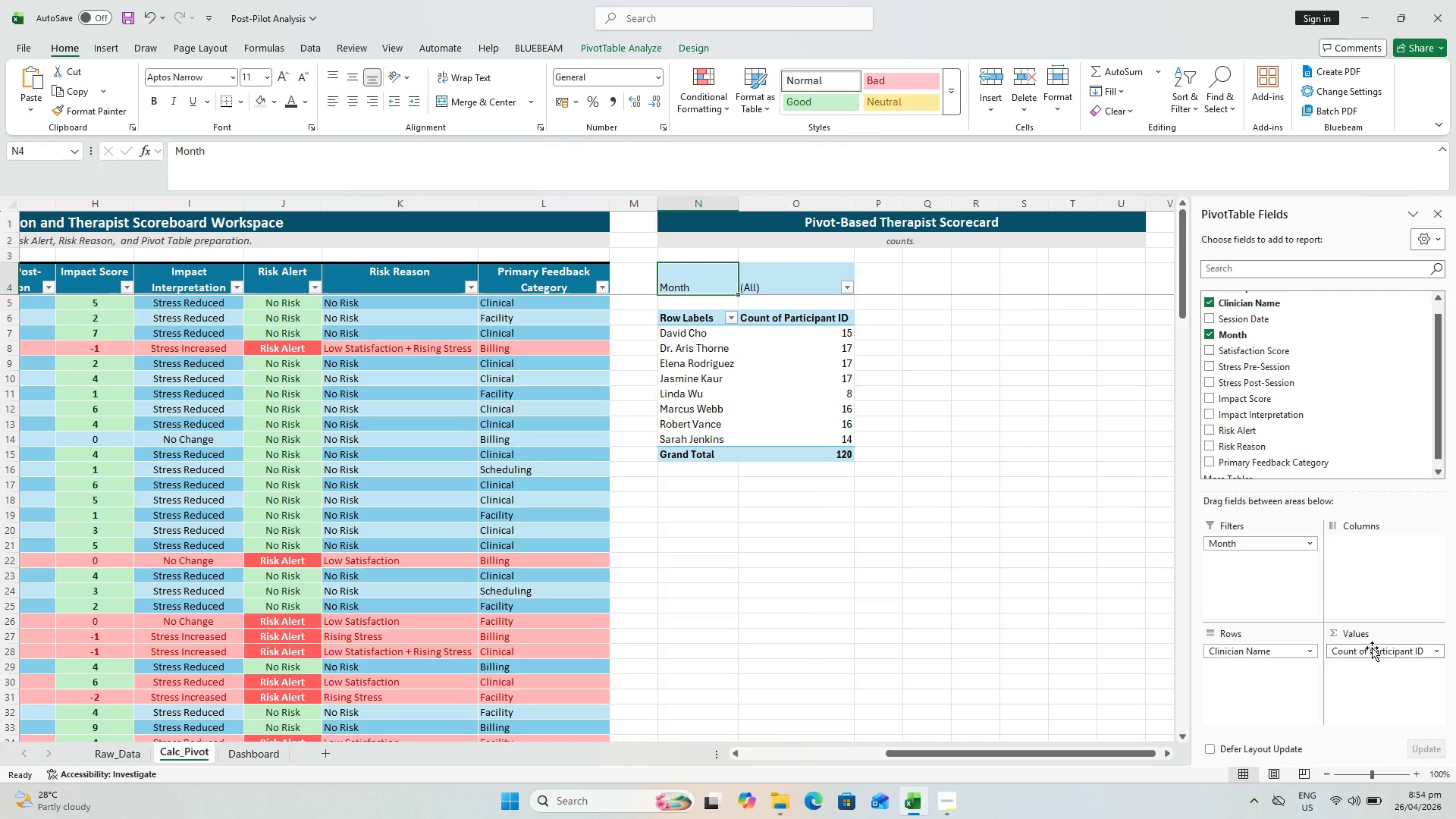 
wait(9.19)
 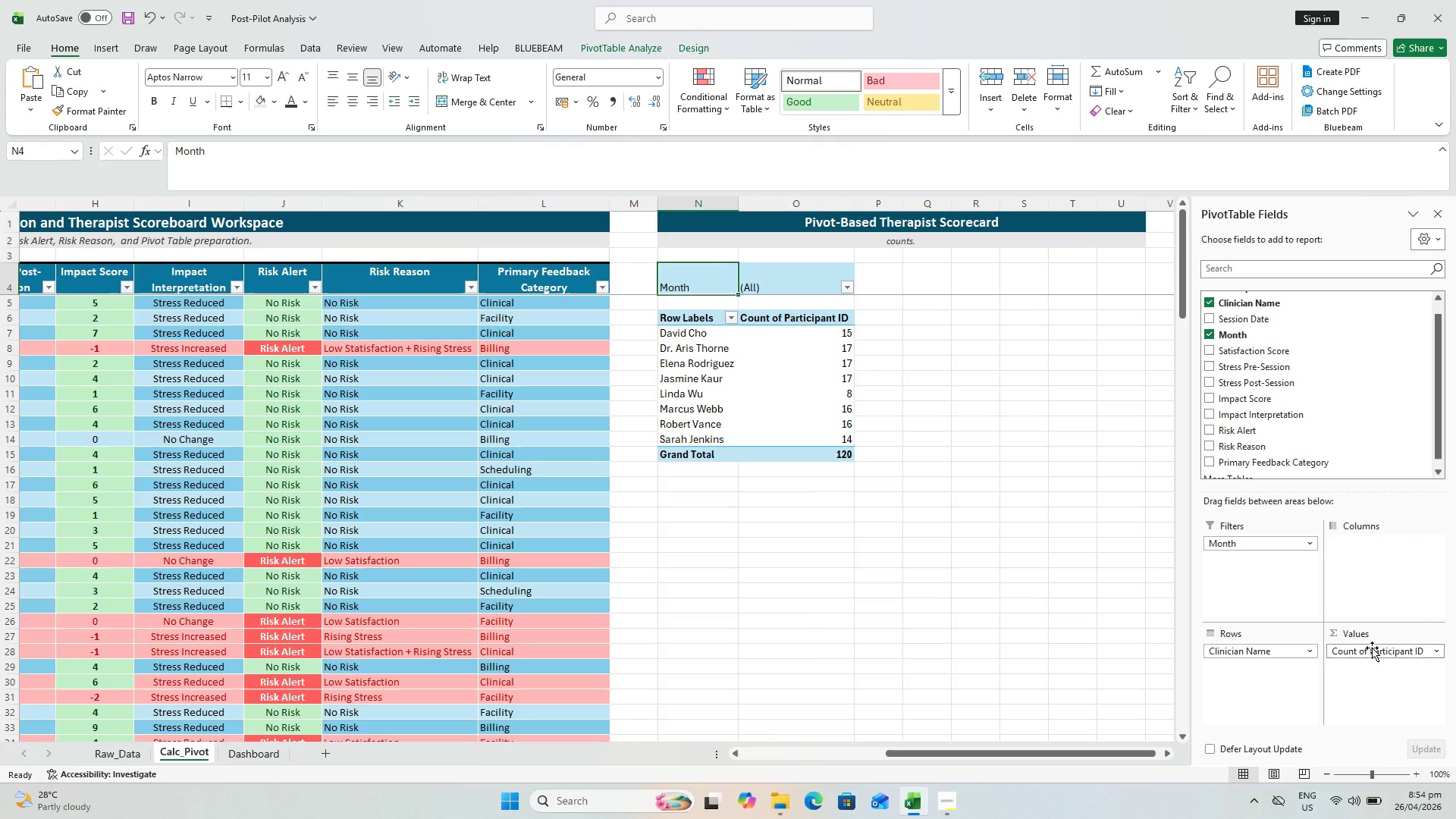 
left_click_drag(start_coordinate=[1285, 357], to_coordinate=[1366, 667])
 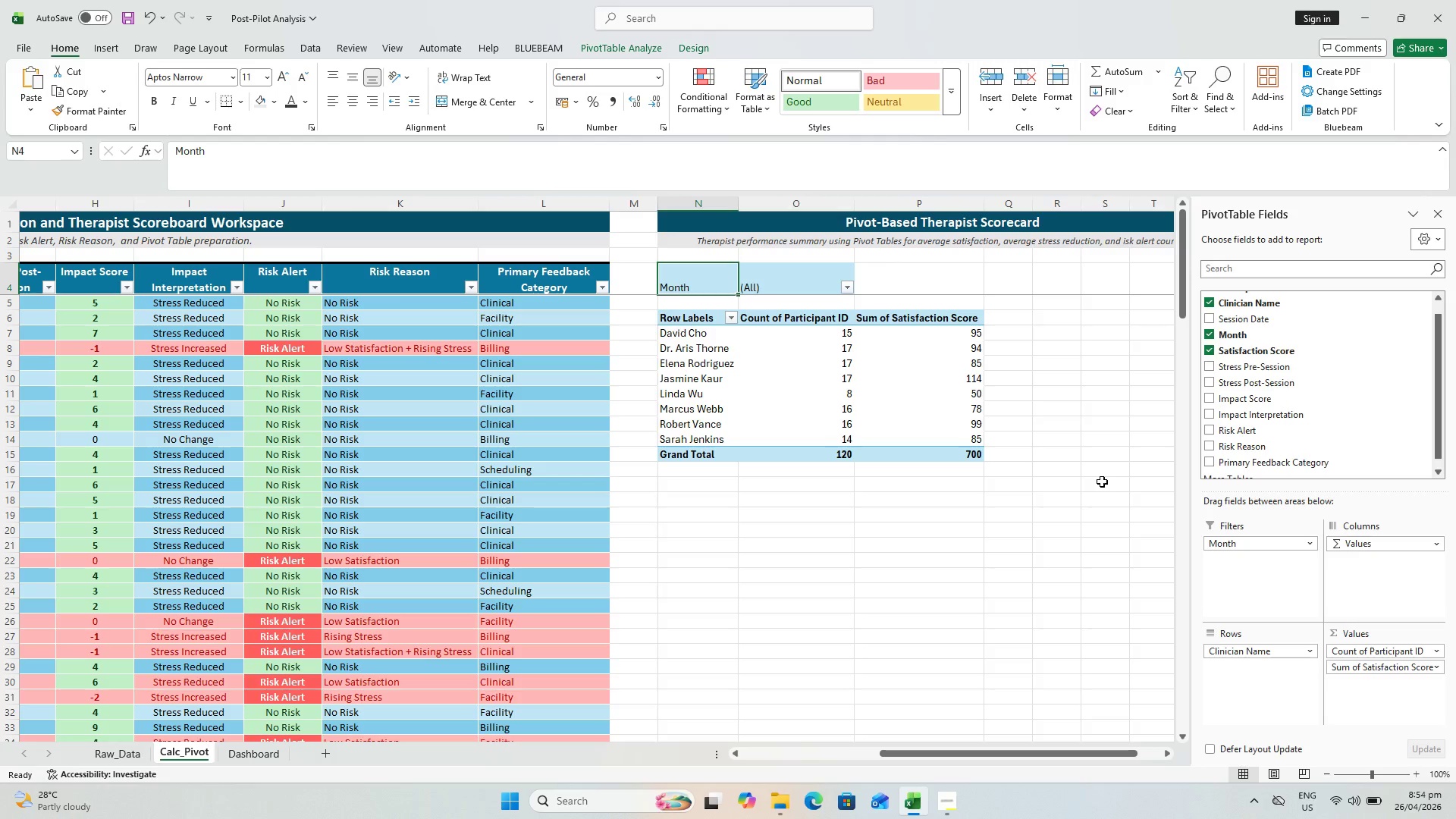 
wait(7.31)
 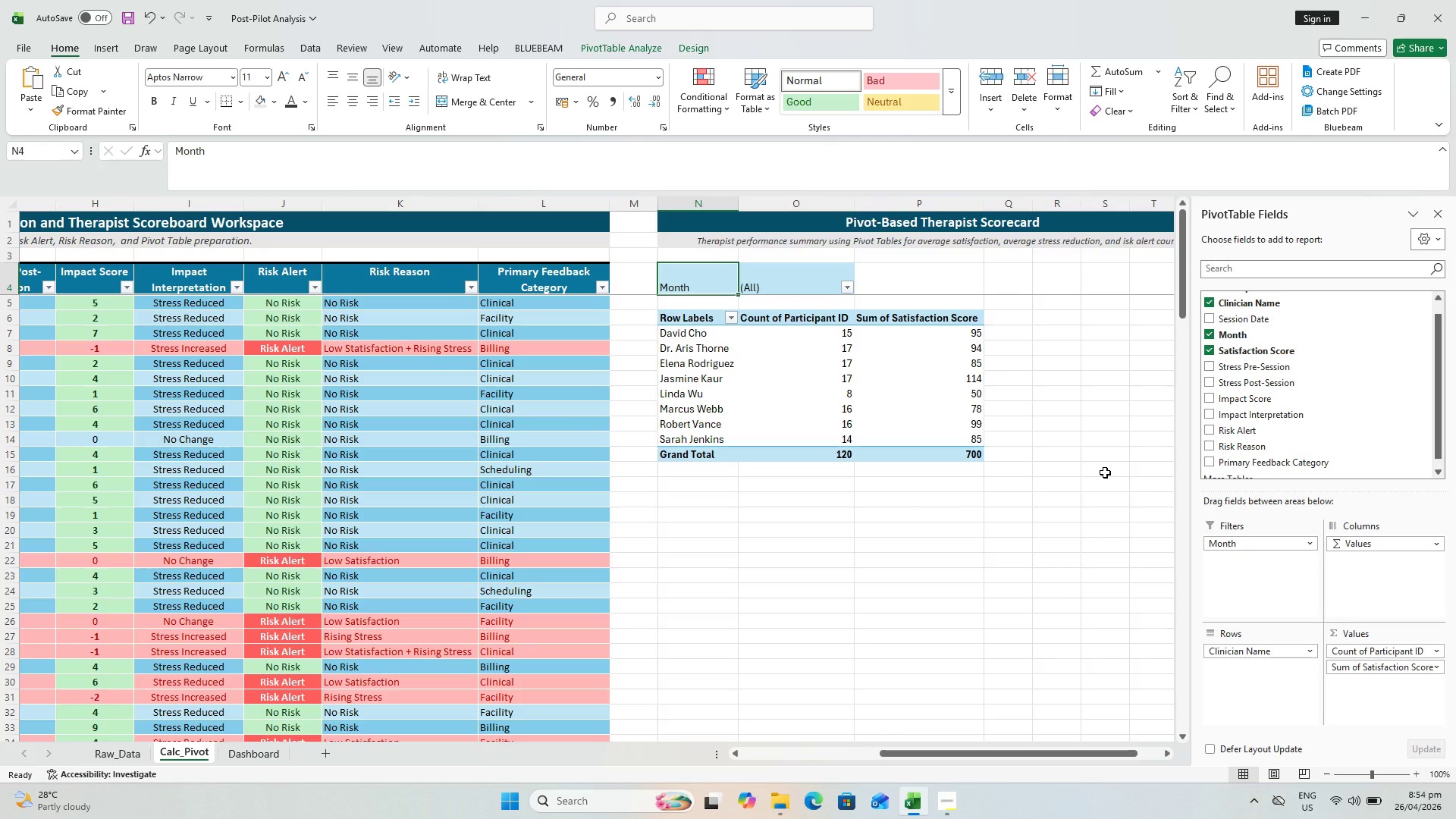 
left_click_drag(start_coordinate=[1245, 366], to_coordinate=[1377, 682])
 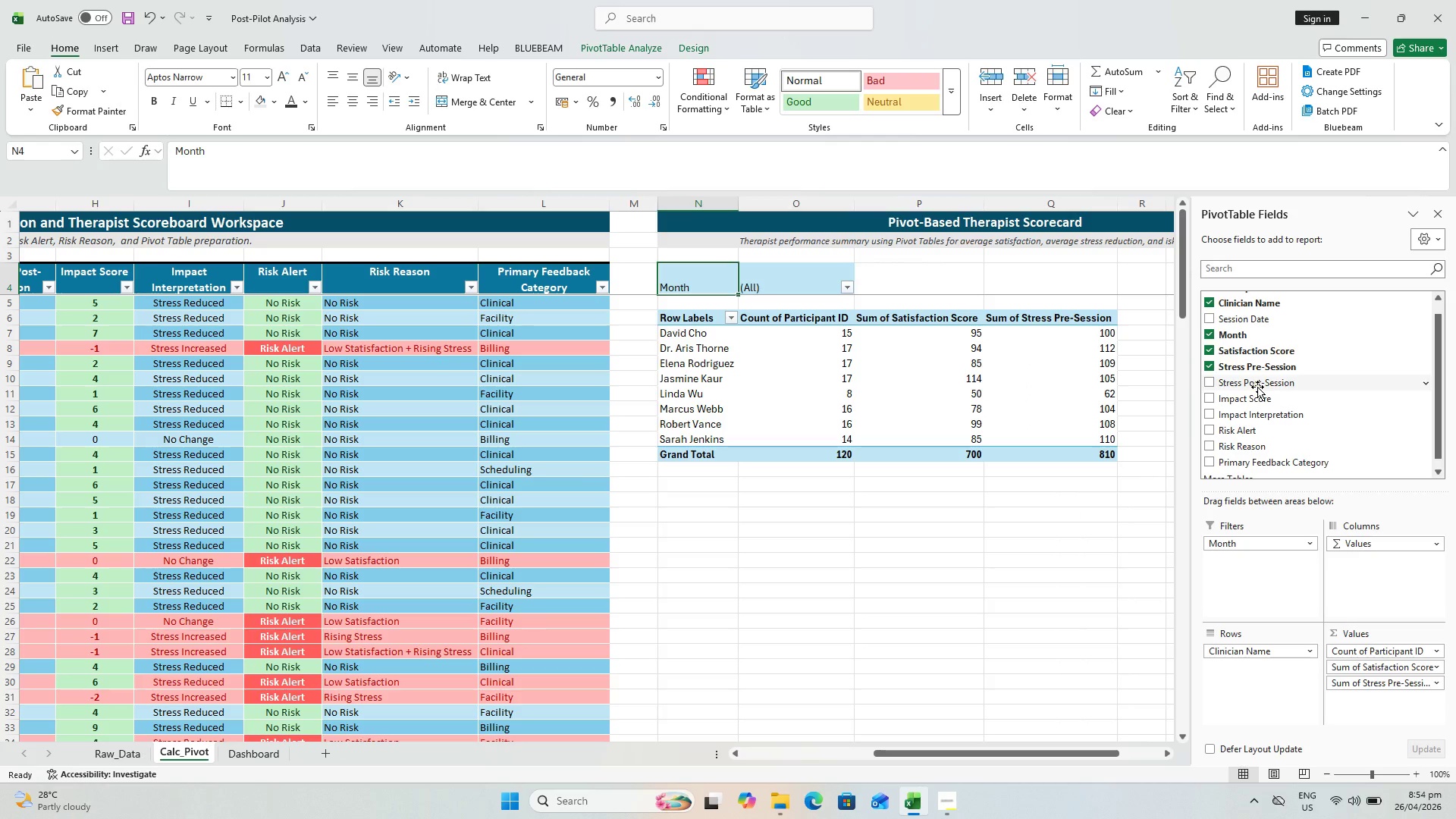 
left_click_drag(start_coordinate=[1257, 387], to_coordinate=[1376, 701])
 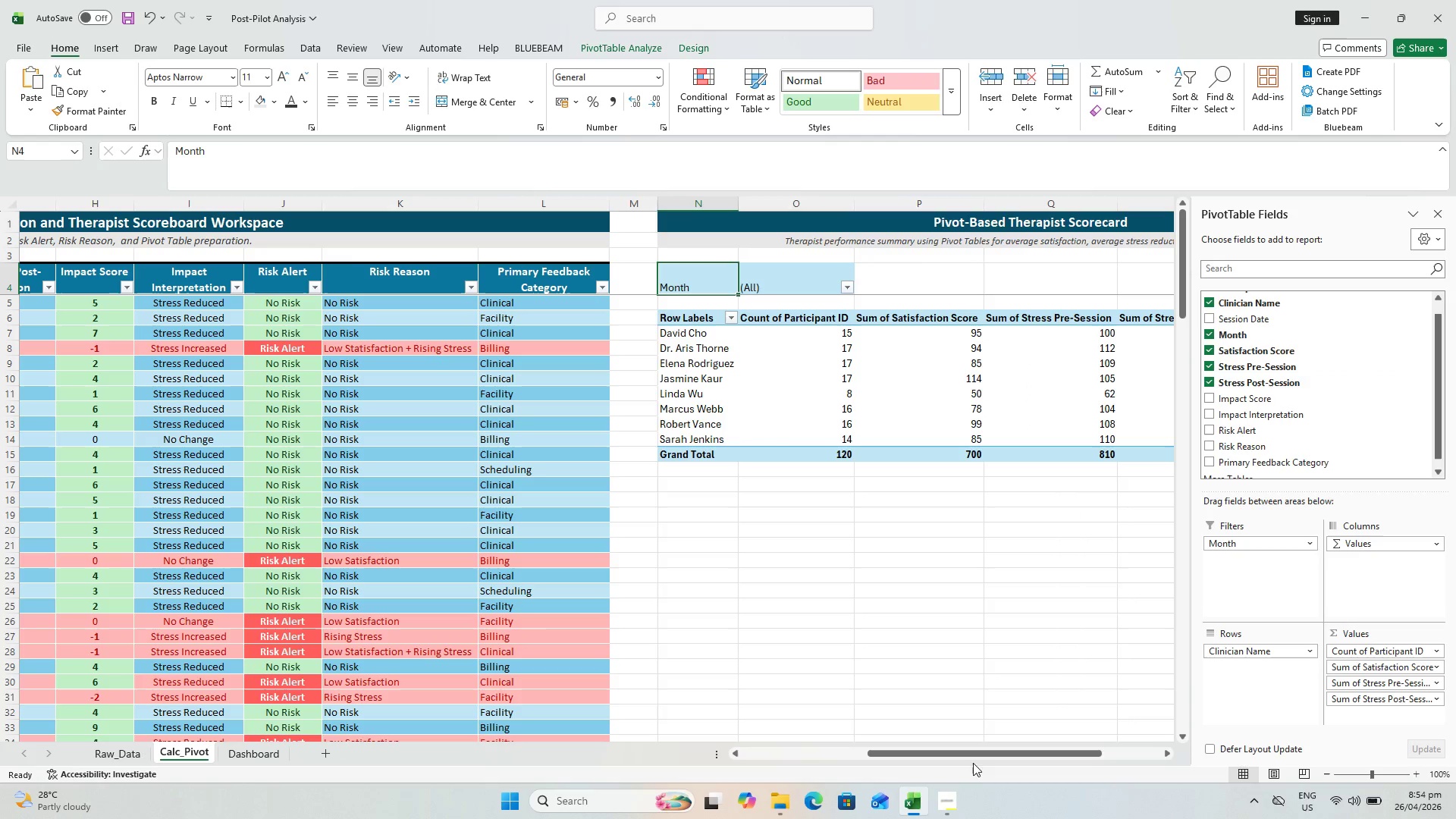 
left_click_drag(start_coordinate=[972, 752], to_coordinate=[1006, 760])
 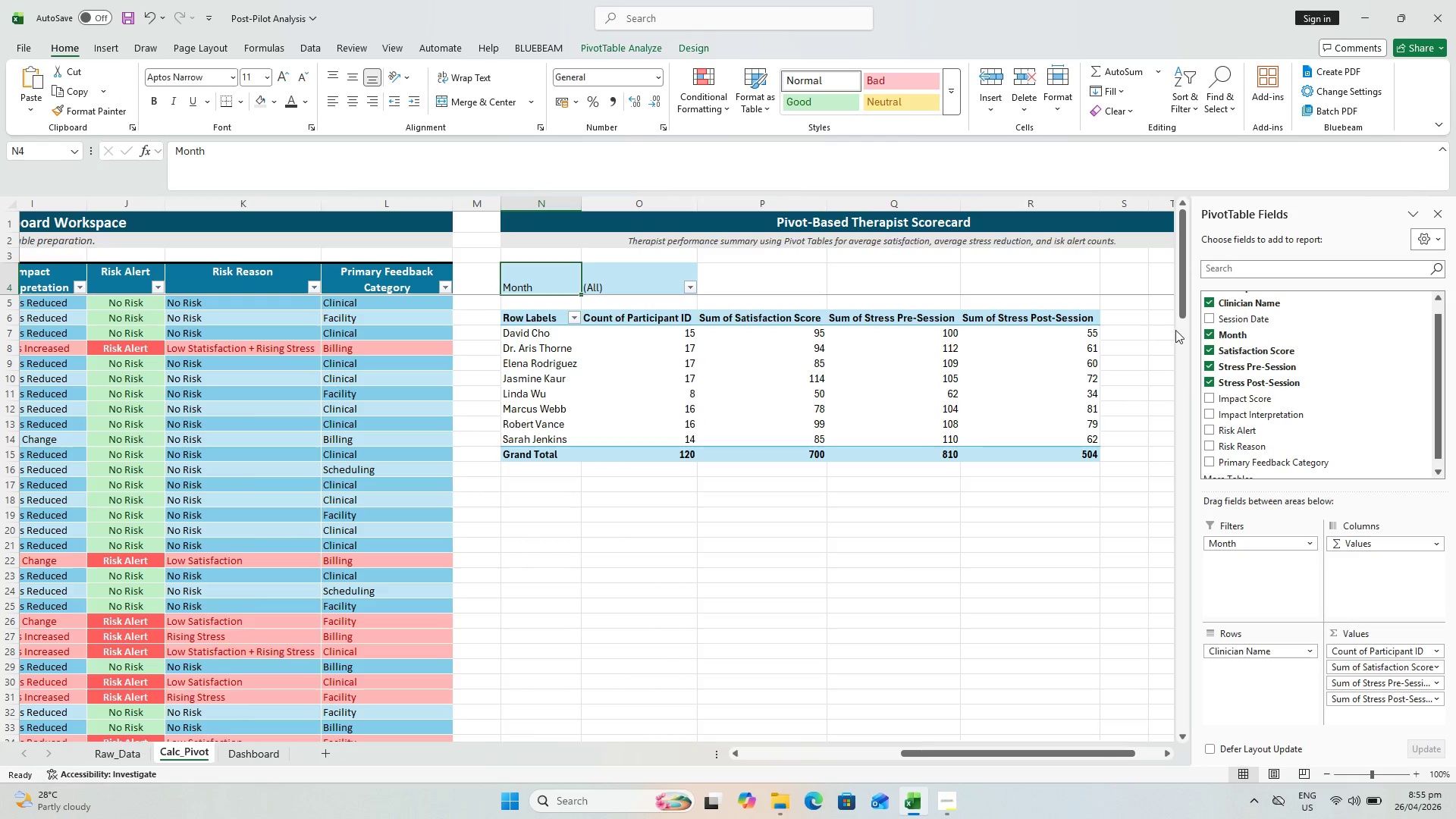 
left_click_drag(start_coordinate=[1263, 398], to_coordinate=[1374, 718])
 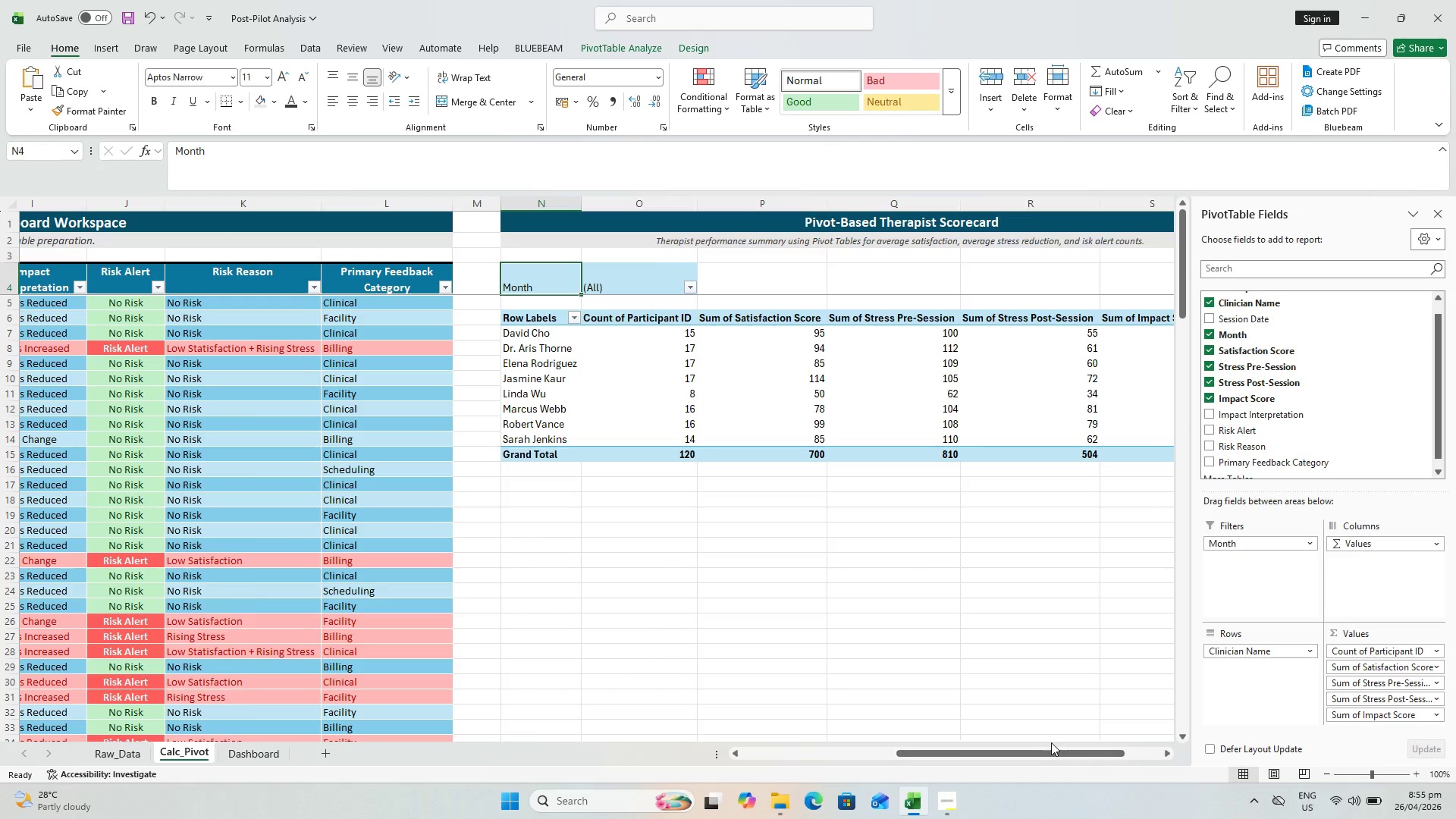 
left_click_drag(start_coordinate=[1059, 751], to_coordinate=[1115, 760])
 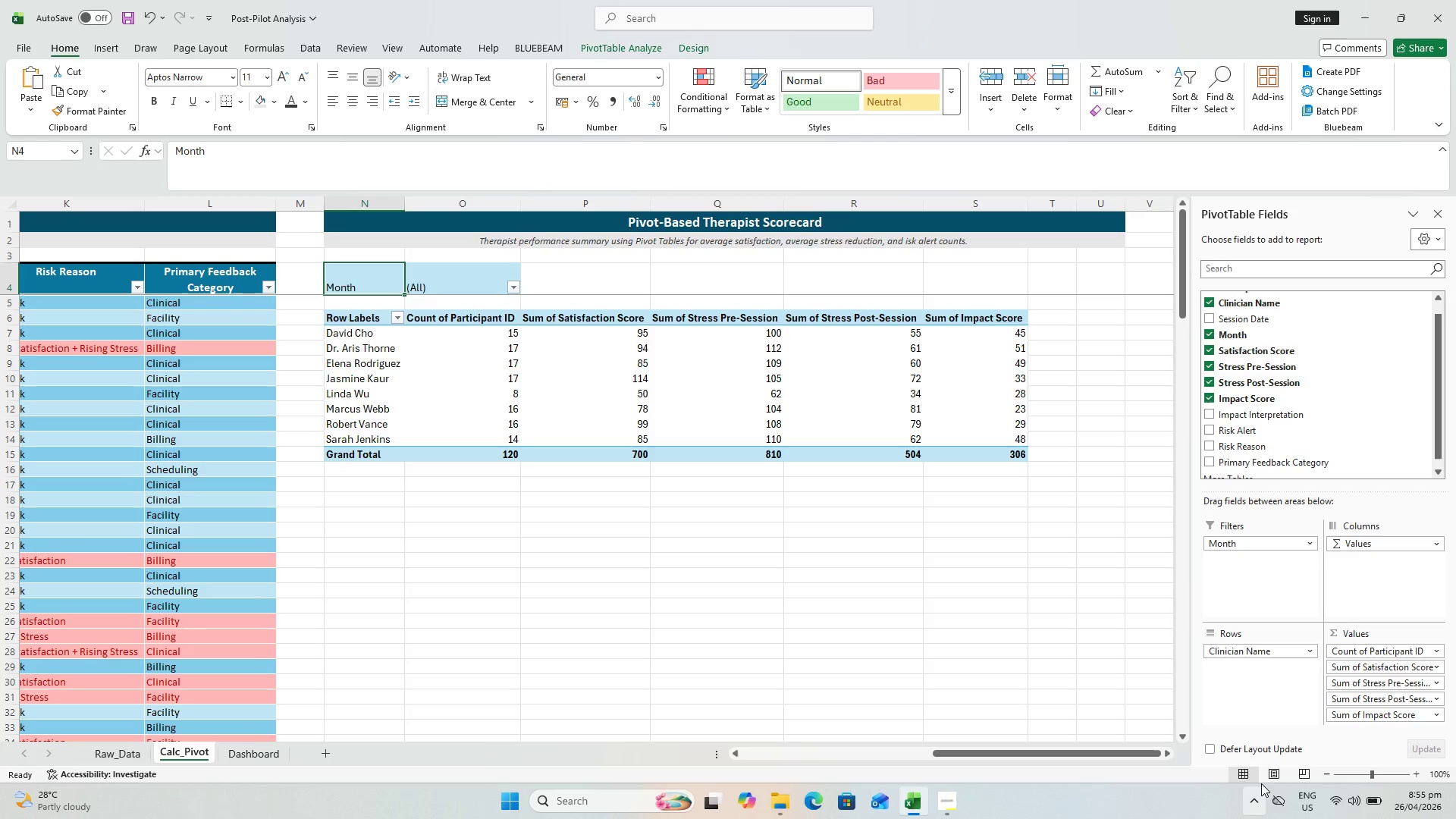 
wait(14.45)
 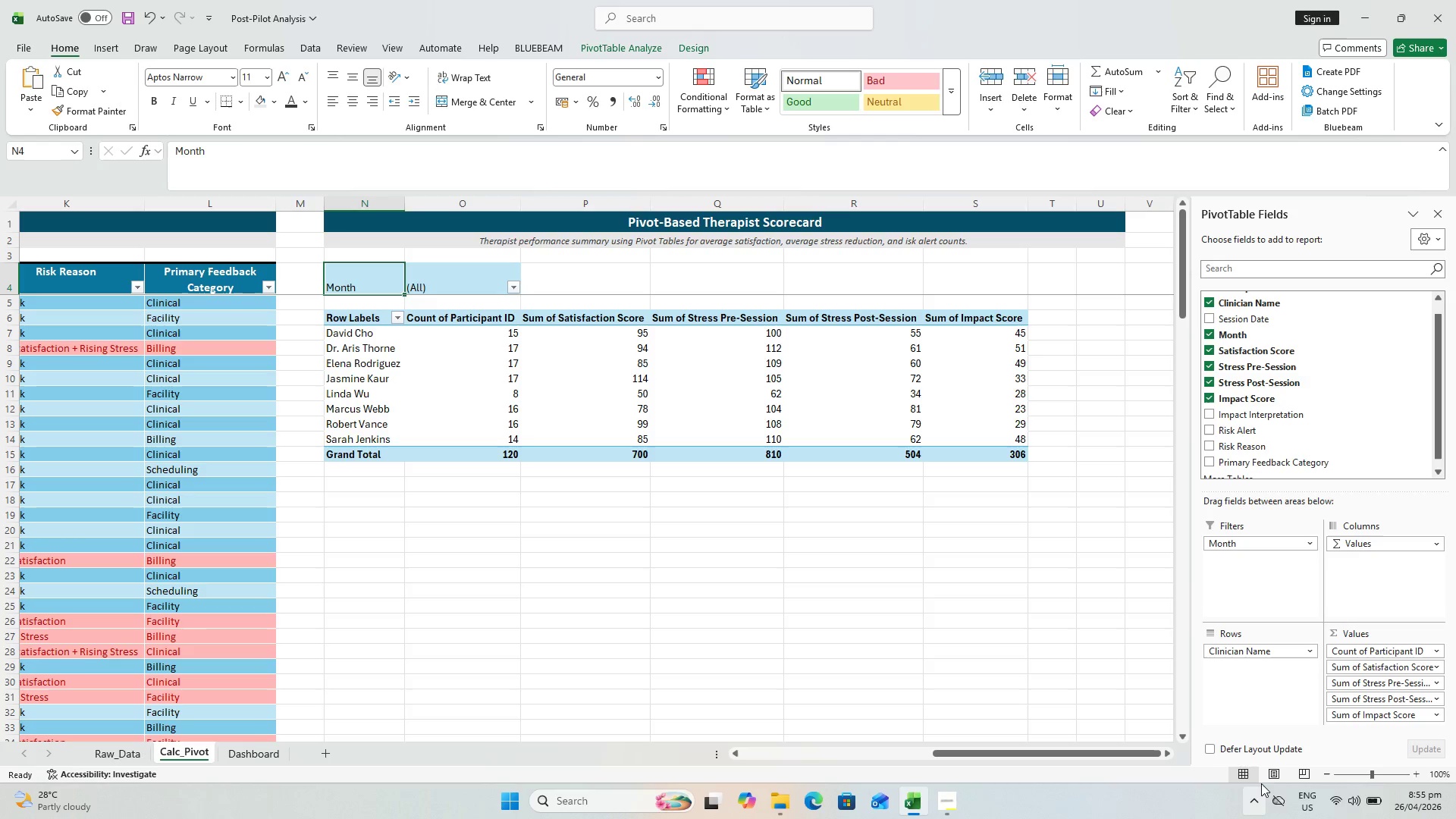 
right_click([1383, 657])
 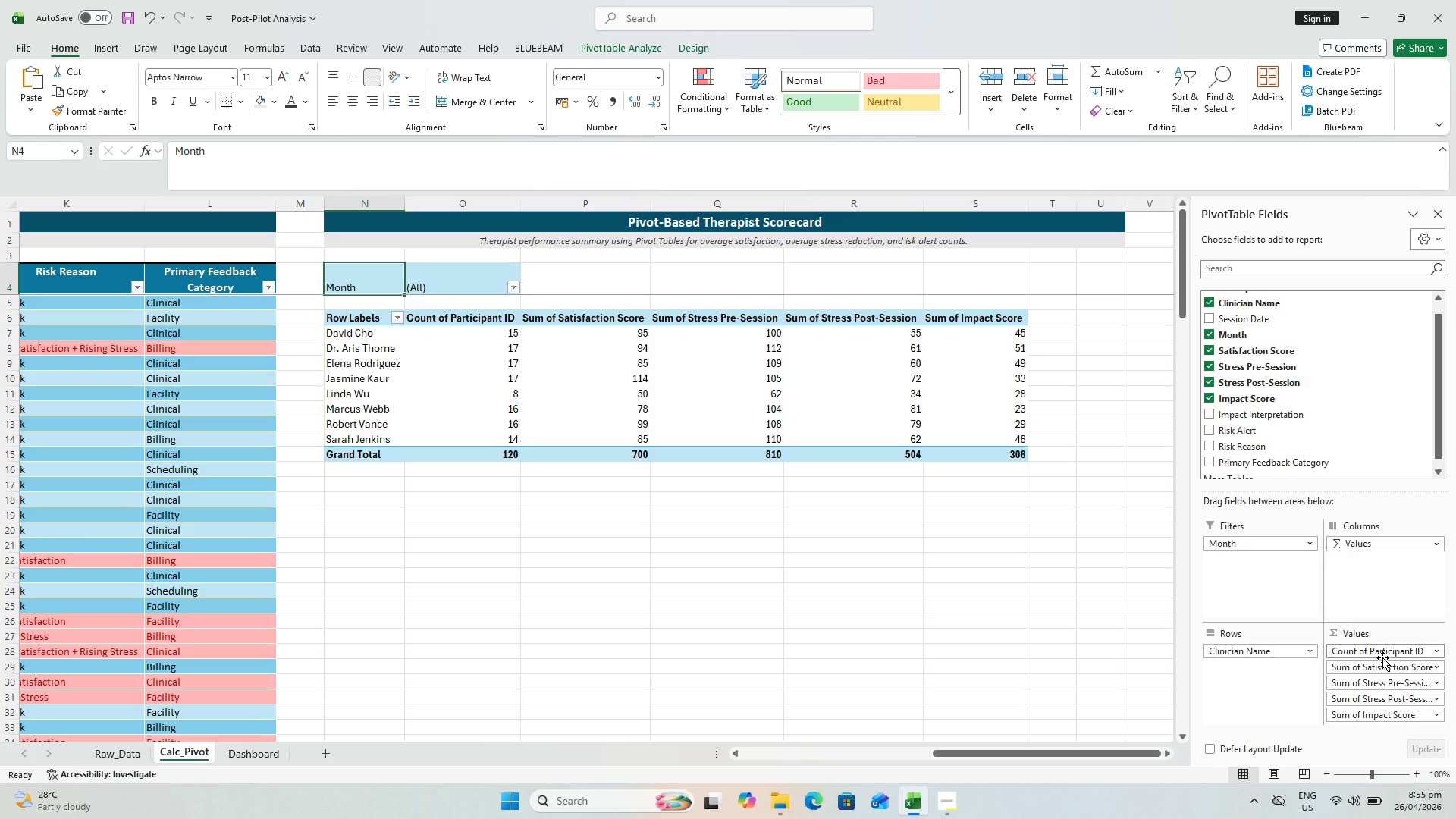 
left_click([1376, 663])
 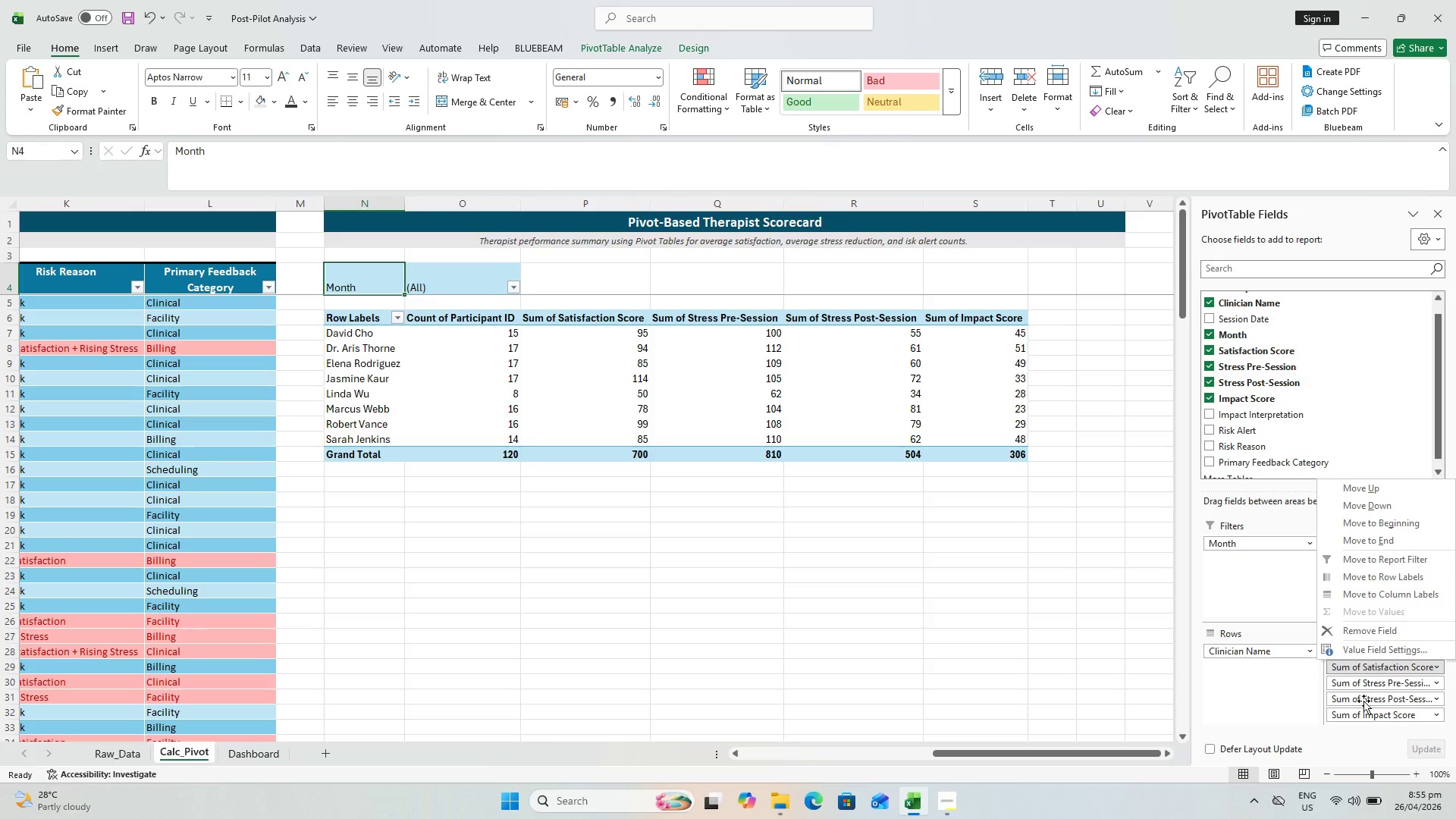 
left_click([1310, 714])
 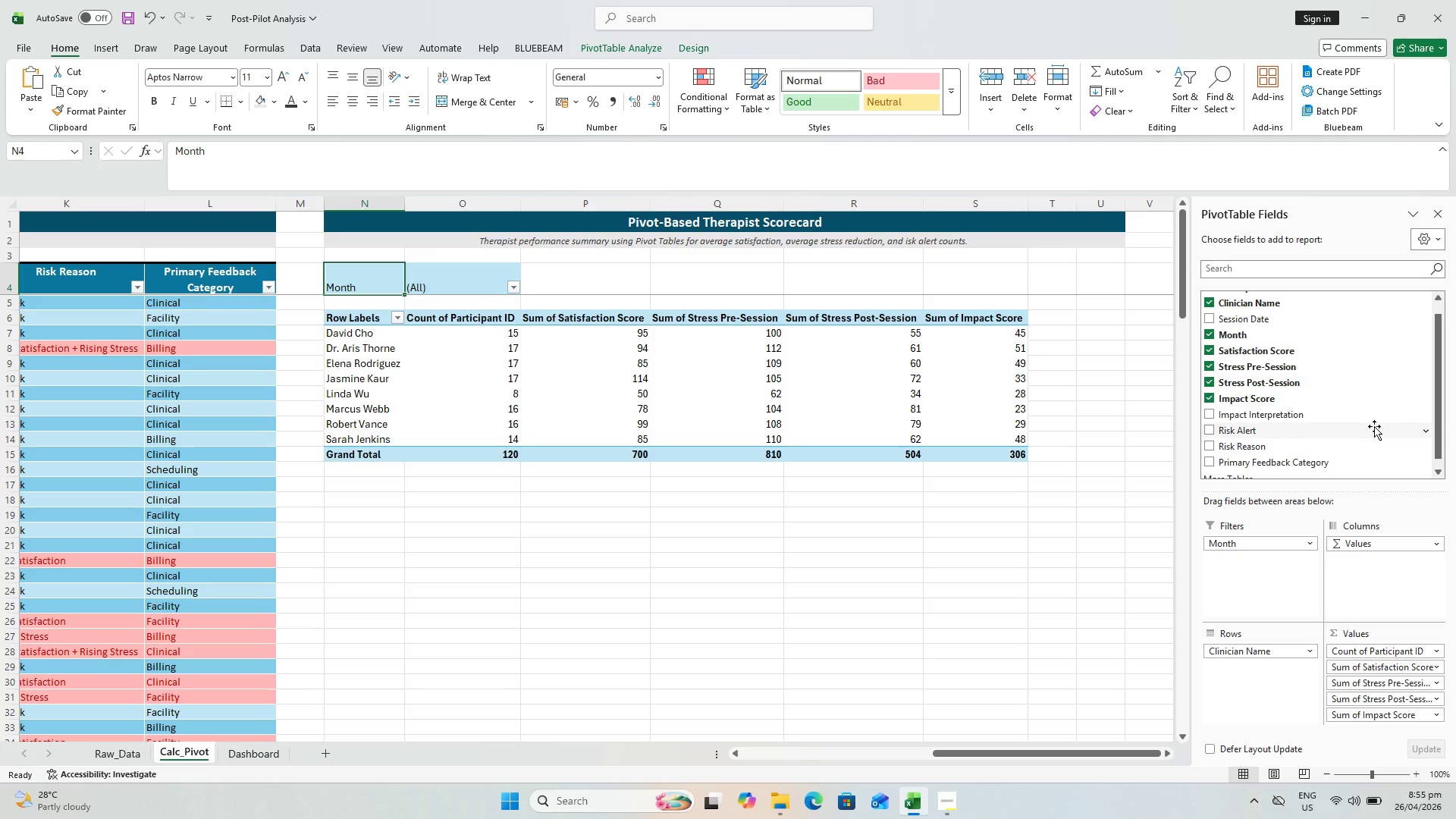 
wait(31.44)
 